 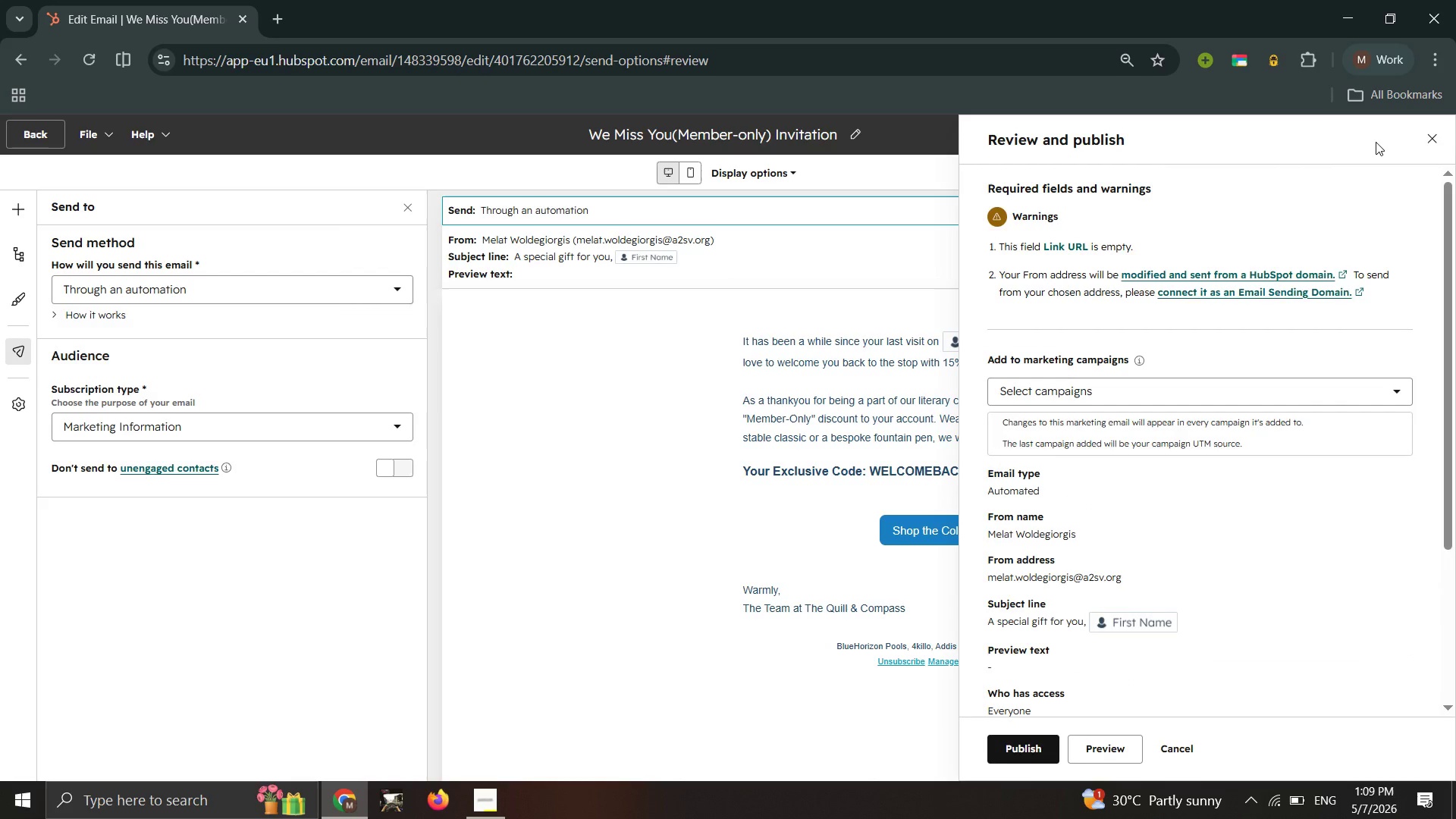 
left_click([1232, 392])
 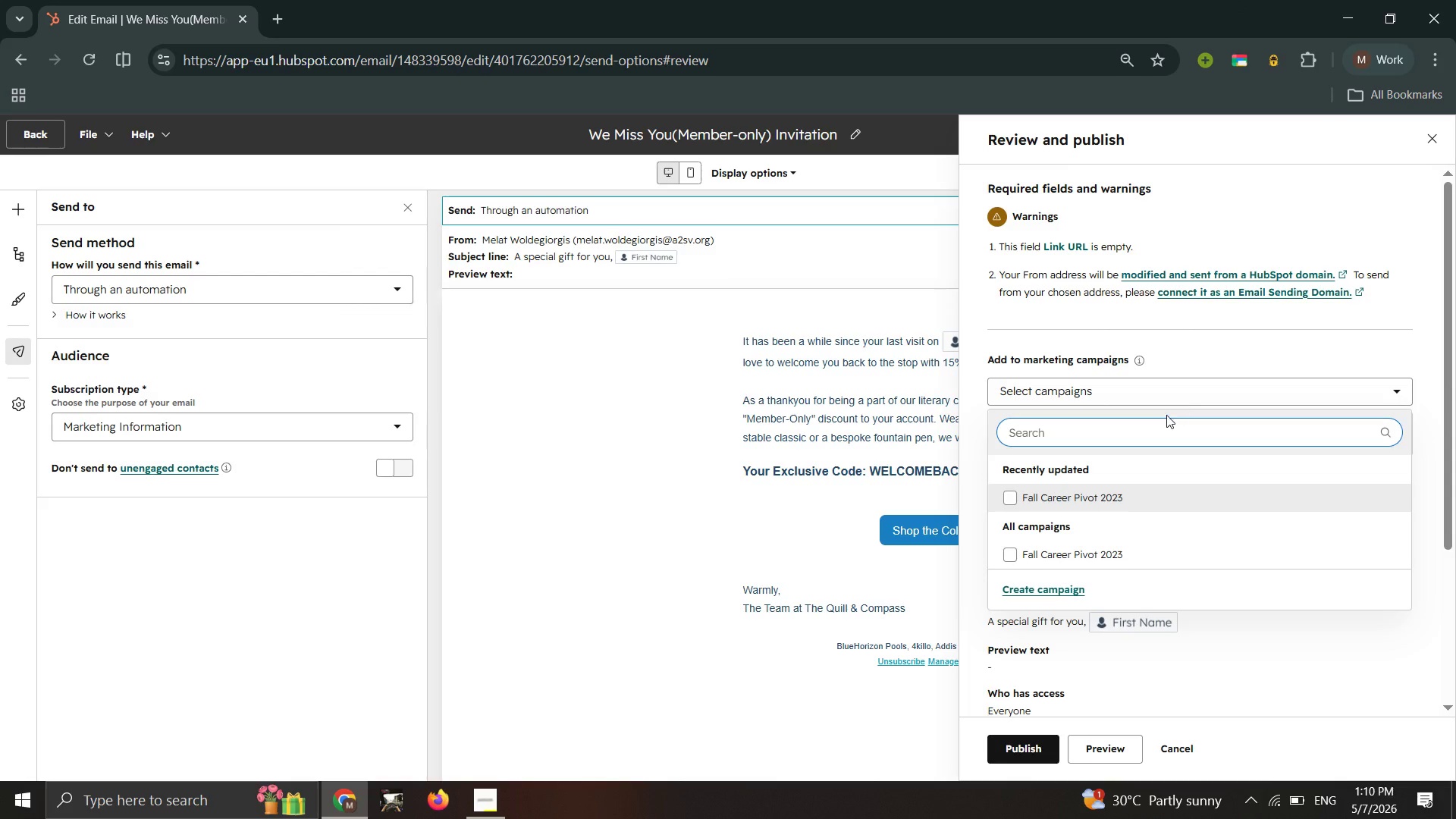 
scroll: coordinate [1225, 585], scroll_direction: down, amount: 1.0
 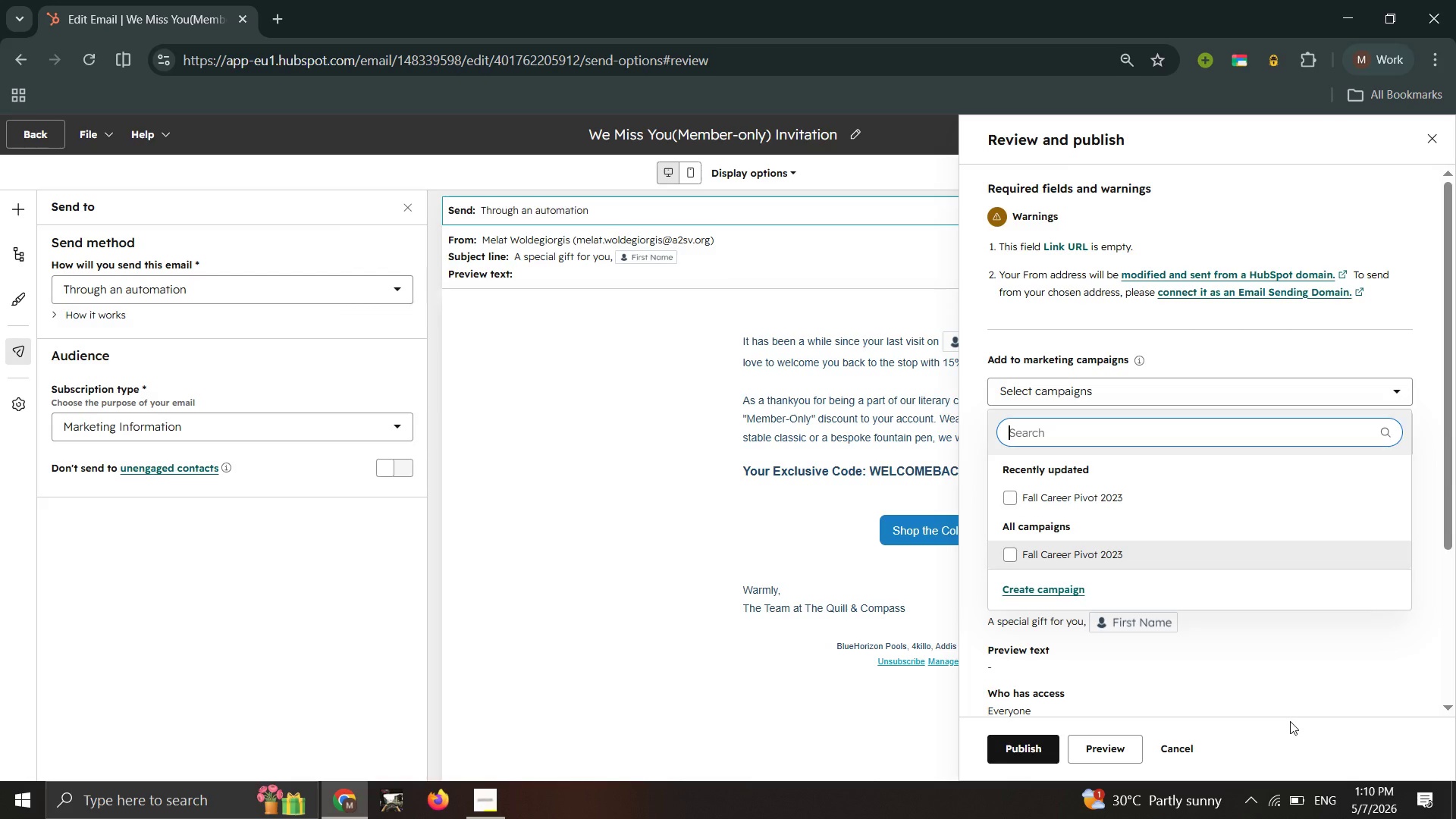 
left_click([1290, 721])
 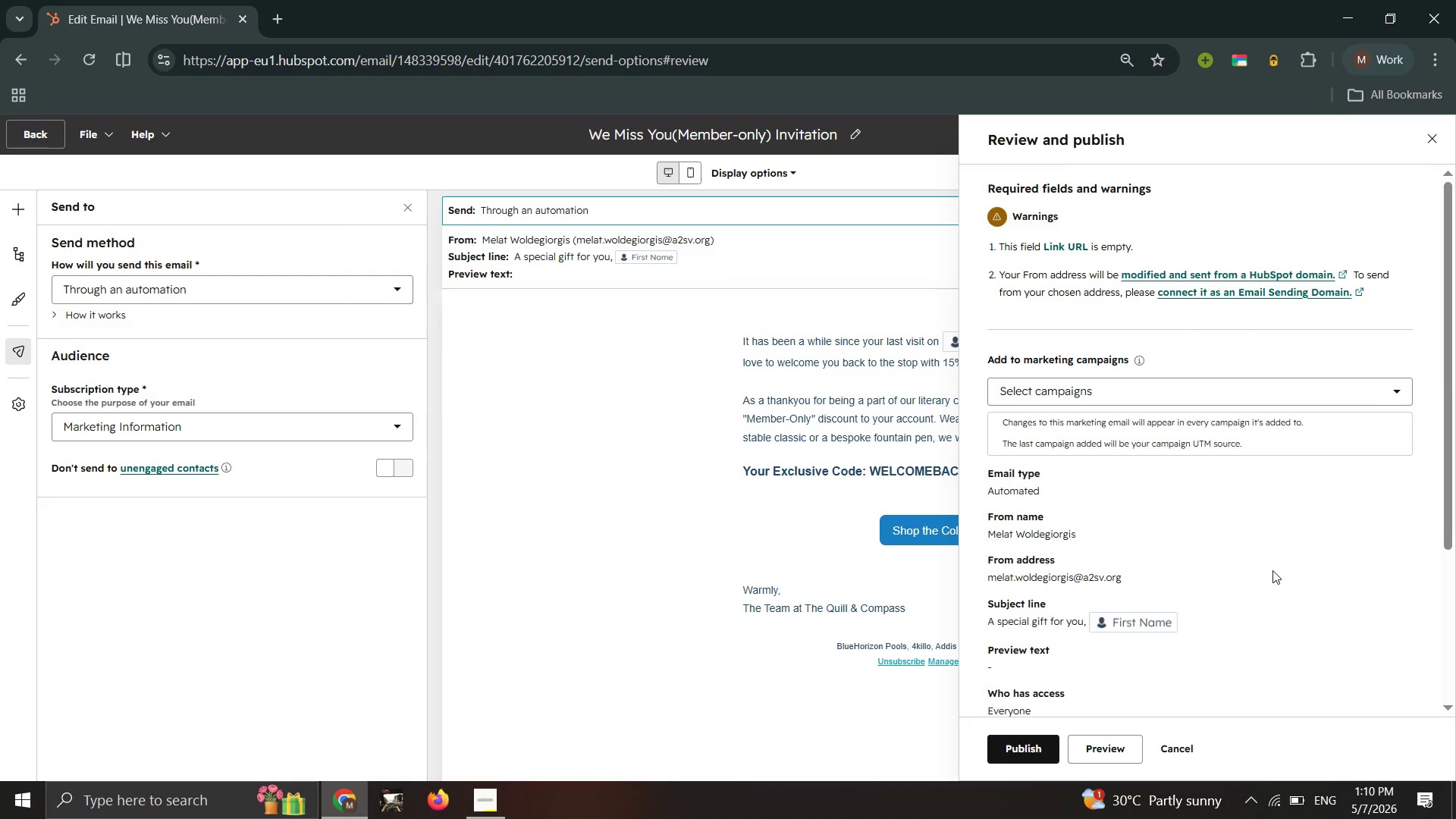 
scroll: coordinate [1271, 565], scroll_direction: down, amount: 3.0
 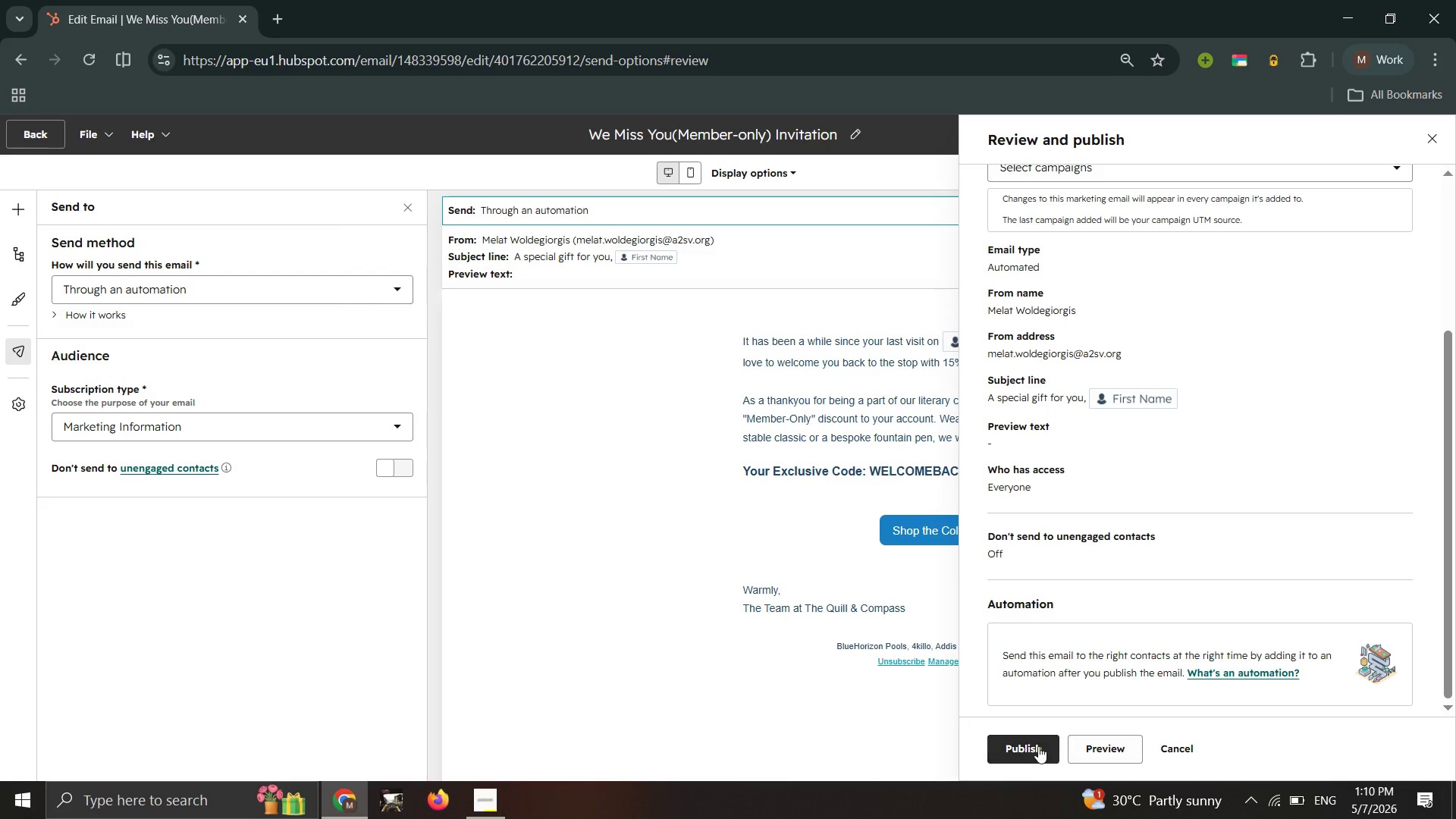 
left_click([1035, 746])
 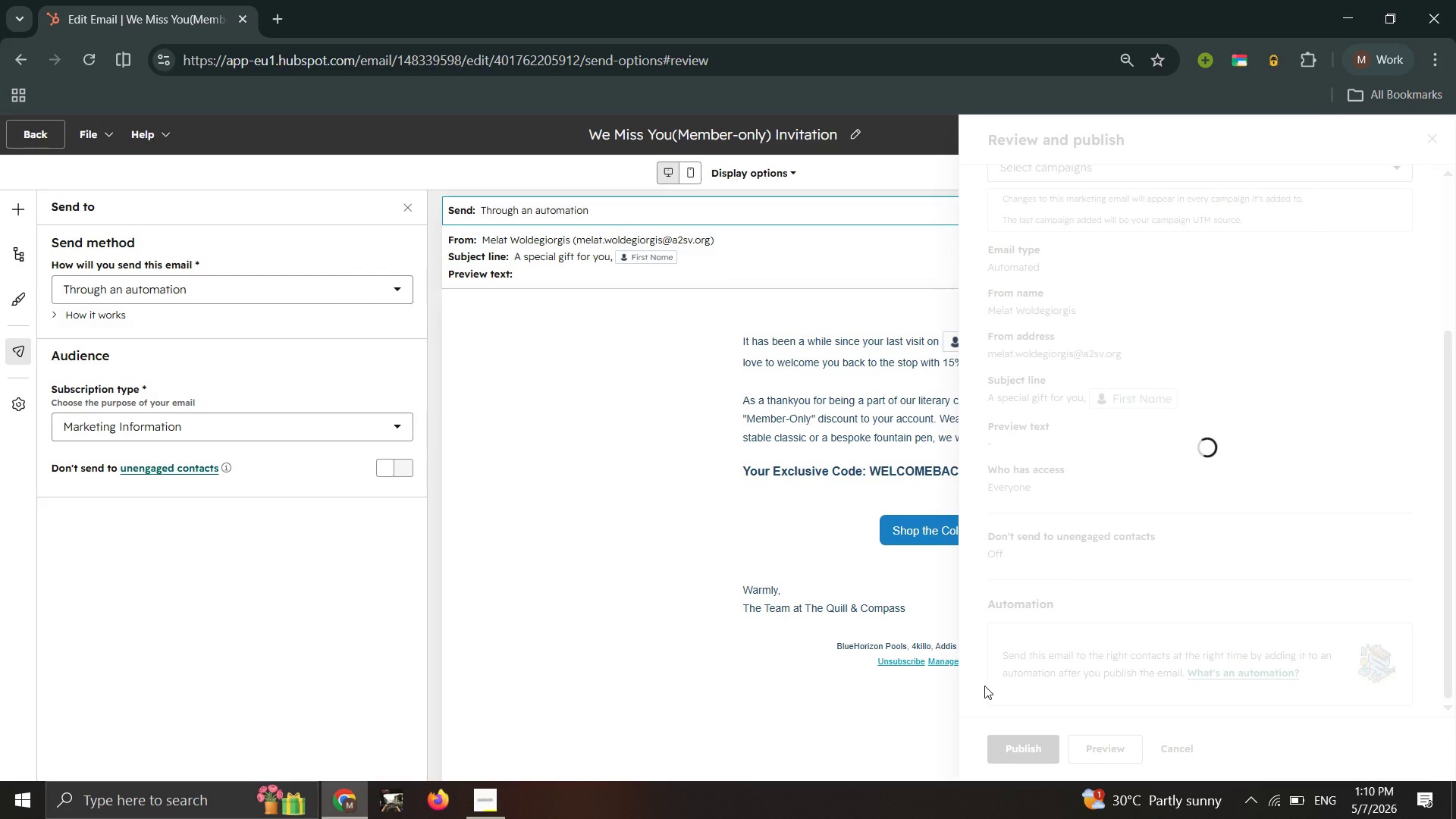 
mouse_move([1016, 641])
 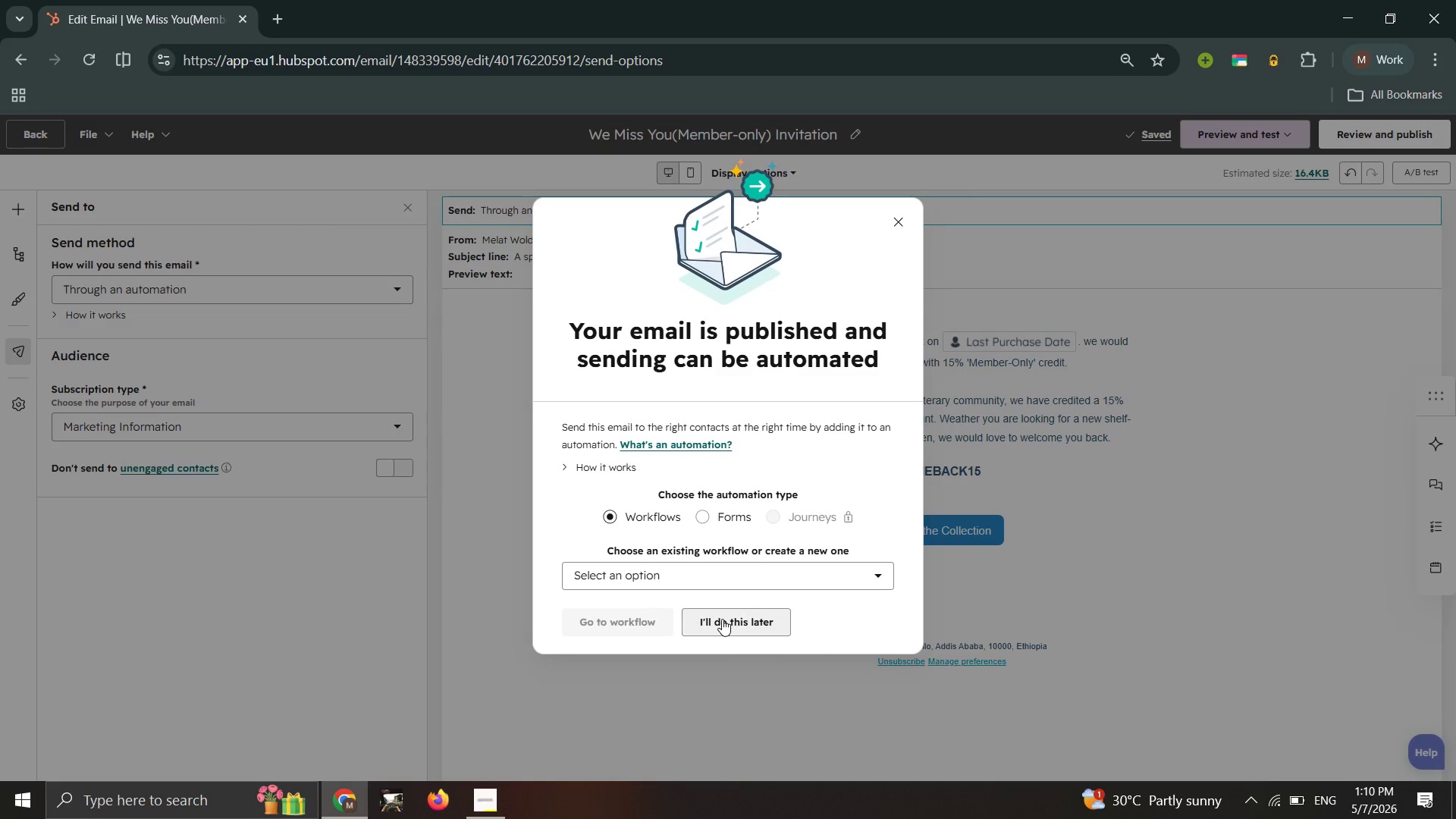 
wait(6.37)
 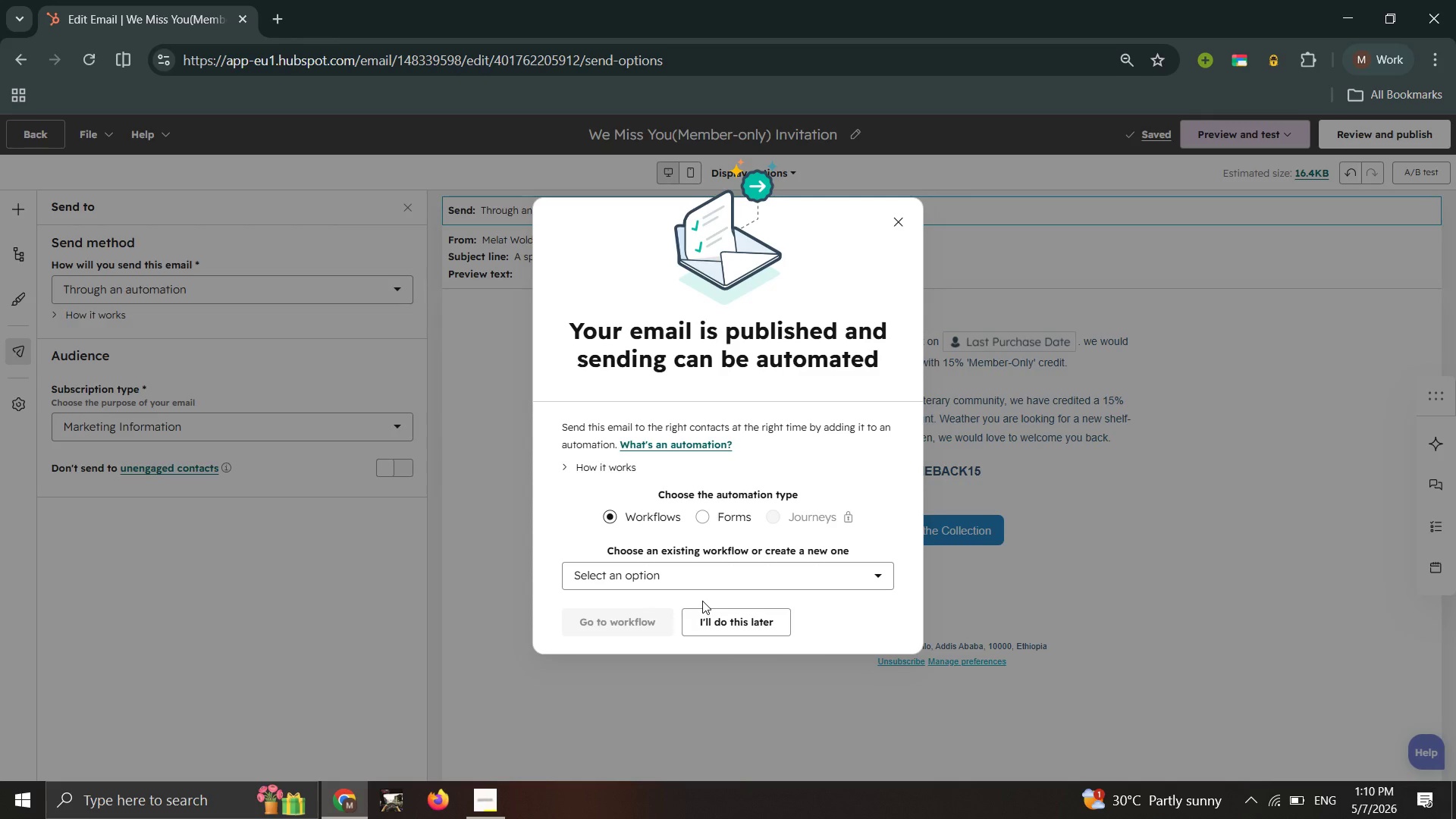 
left_click([730, 583])
 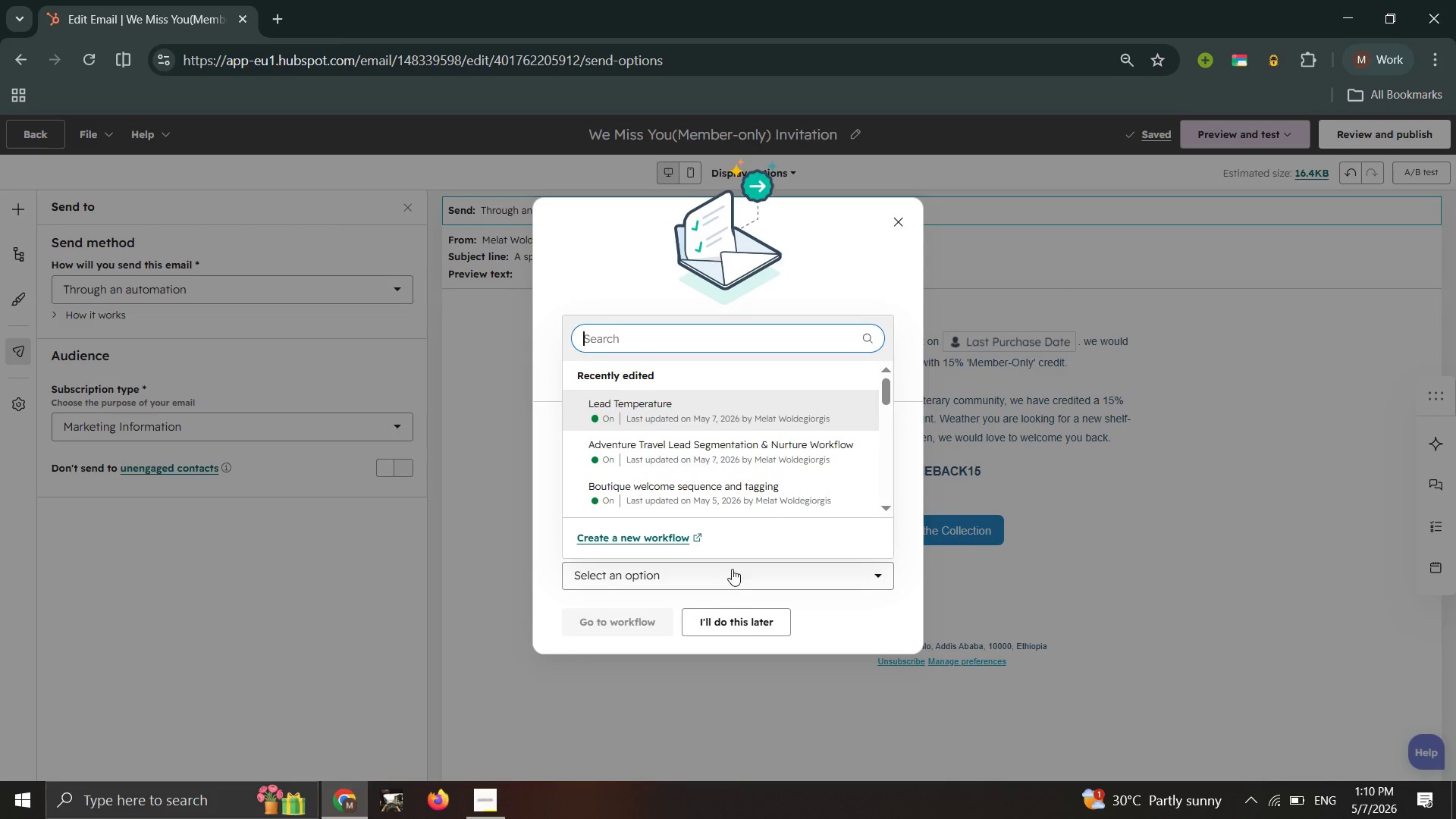 
scroll: coordinate [758, 403], scroll_direction: down, amount: 2.0
 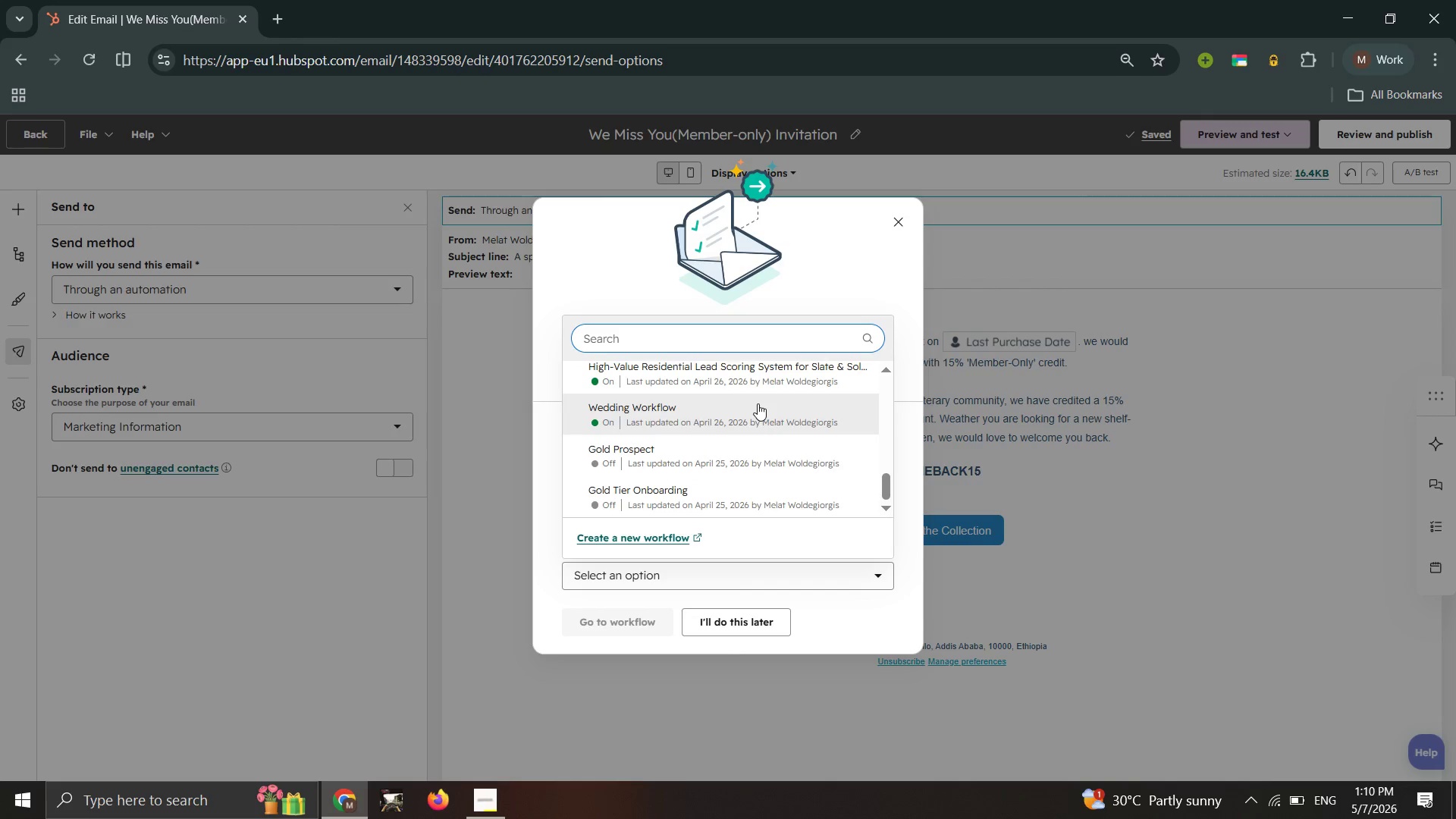 
scroll: coordinate [758, 403], scroll_direction: up, amount: 3.0
 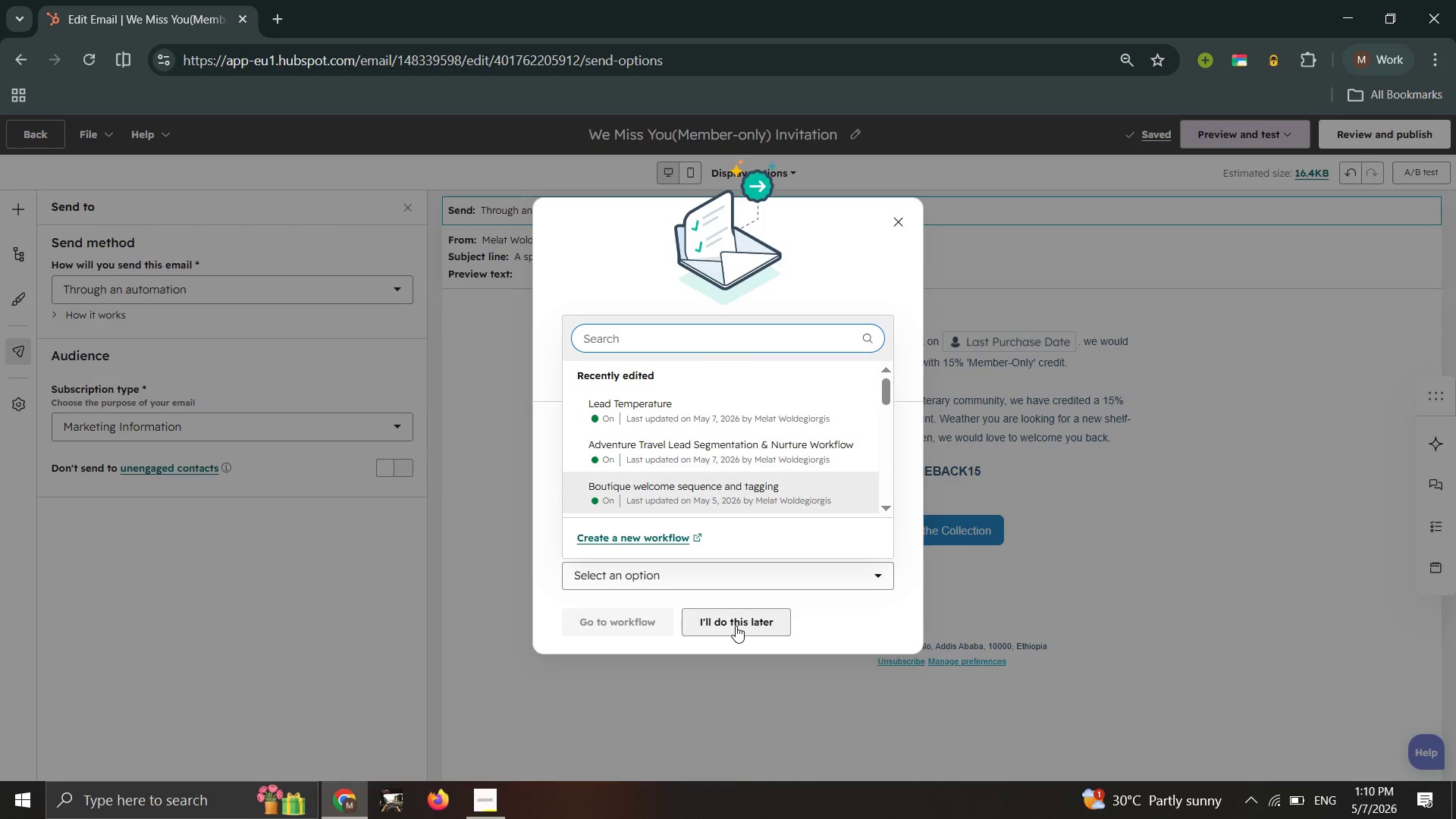 
left_click([737, 626])
 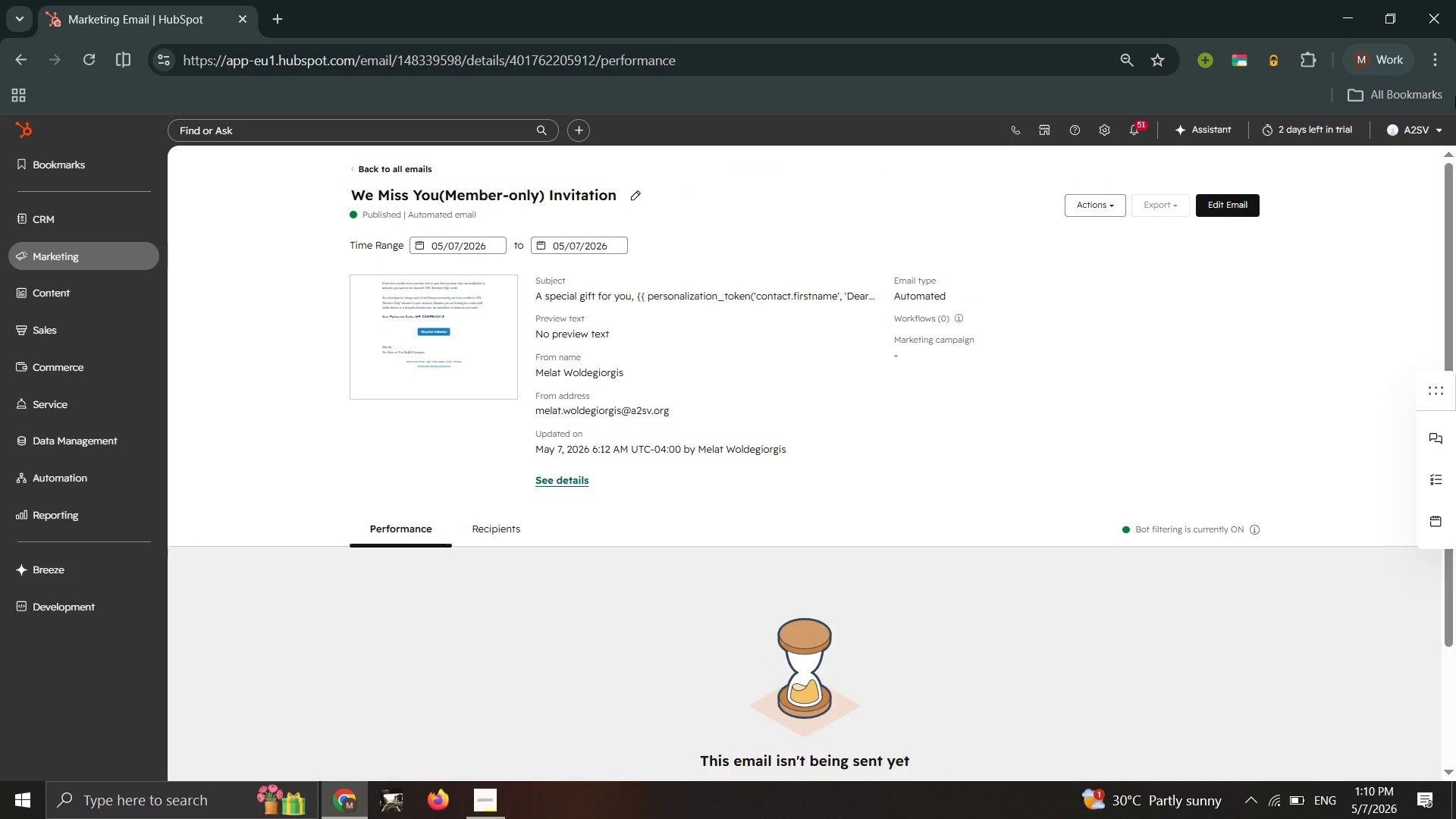 
wait(26.83)
 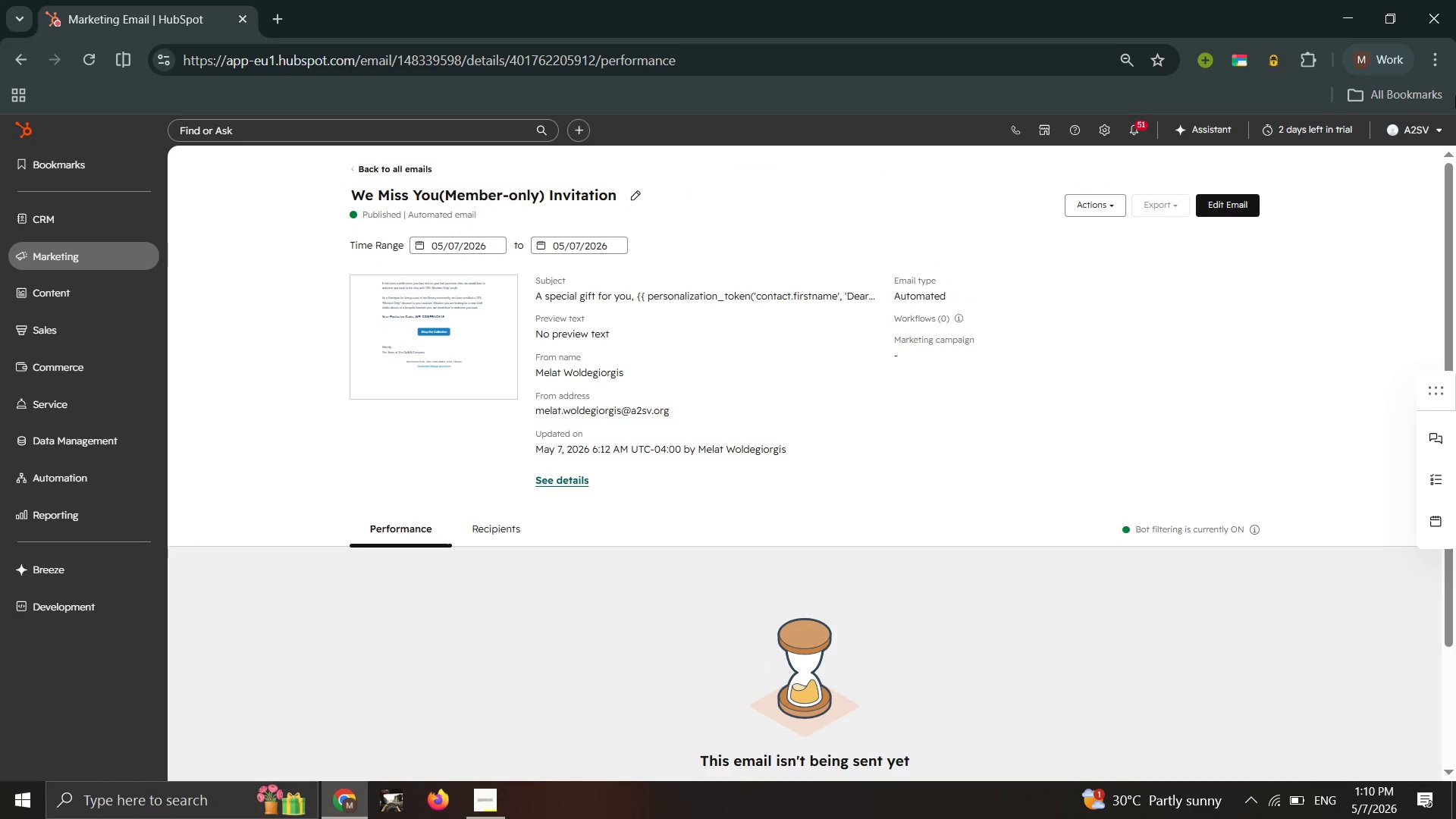 
mouse_move([168, 258])
 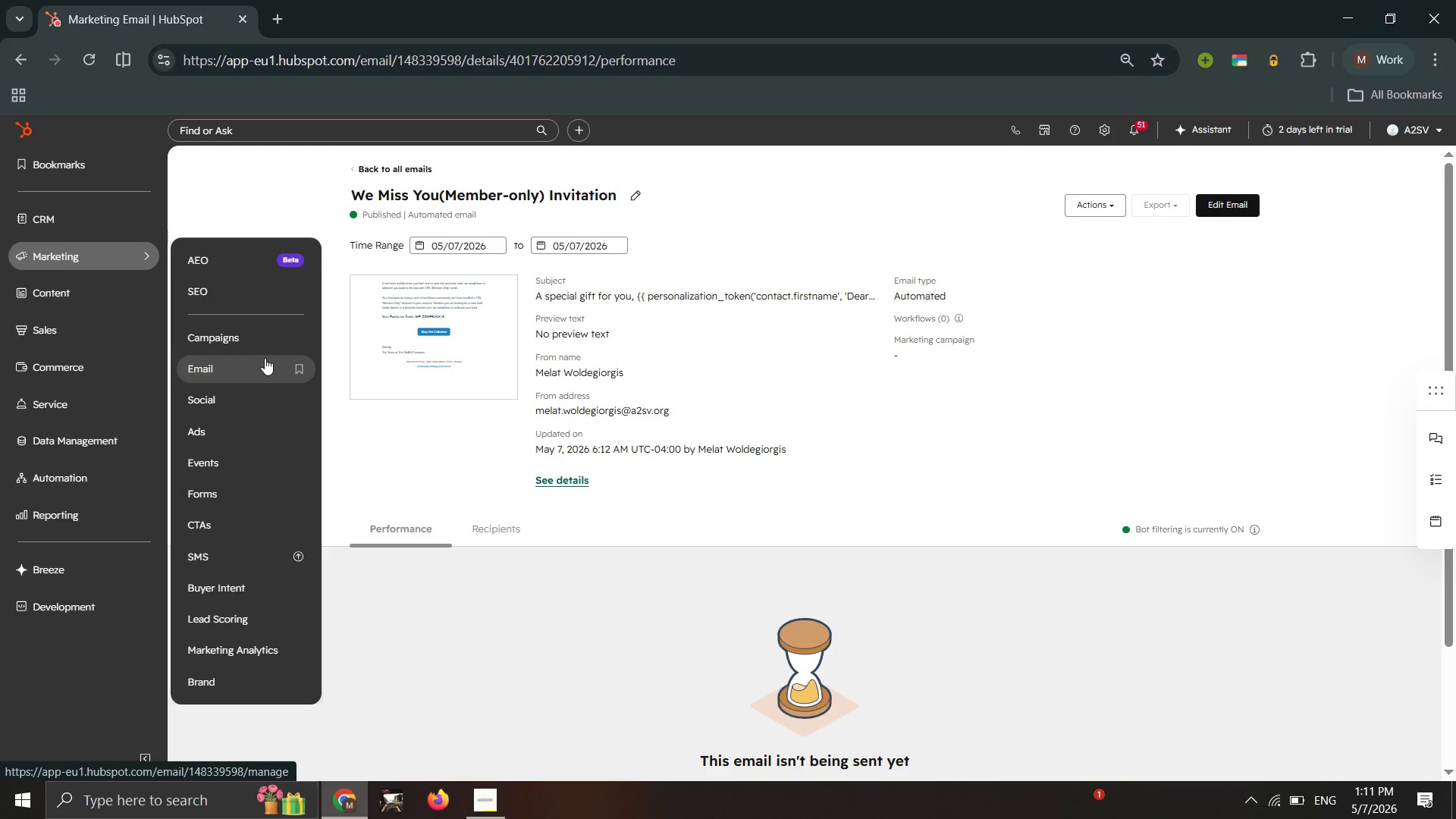 
left_click([267, 358])
 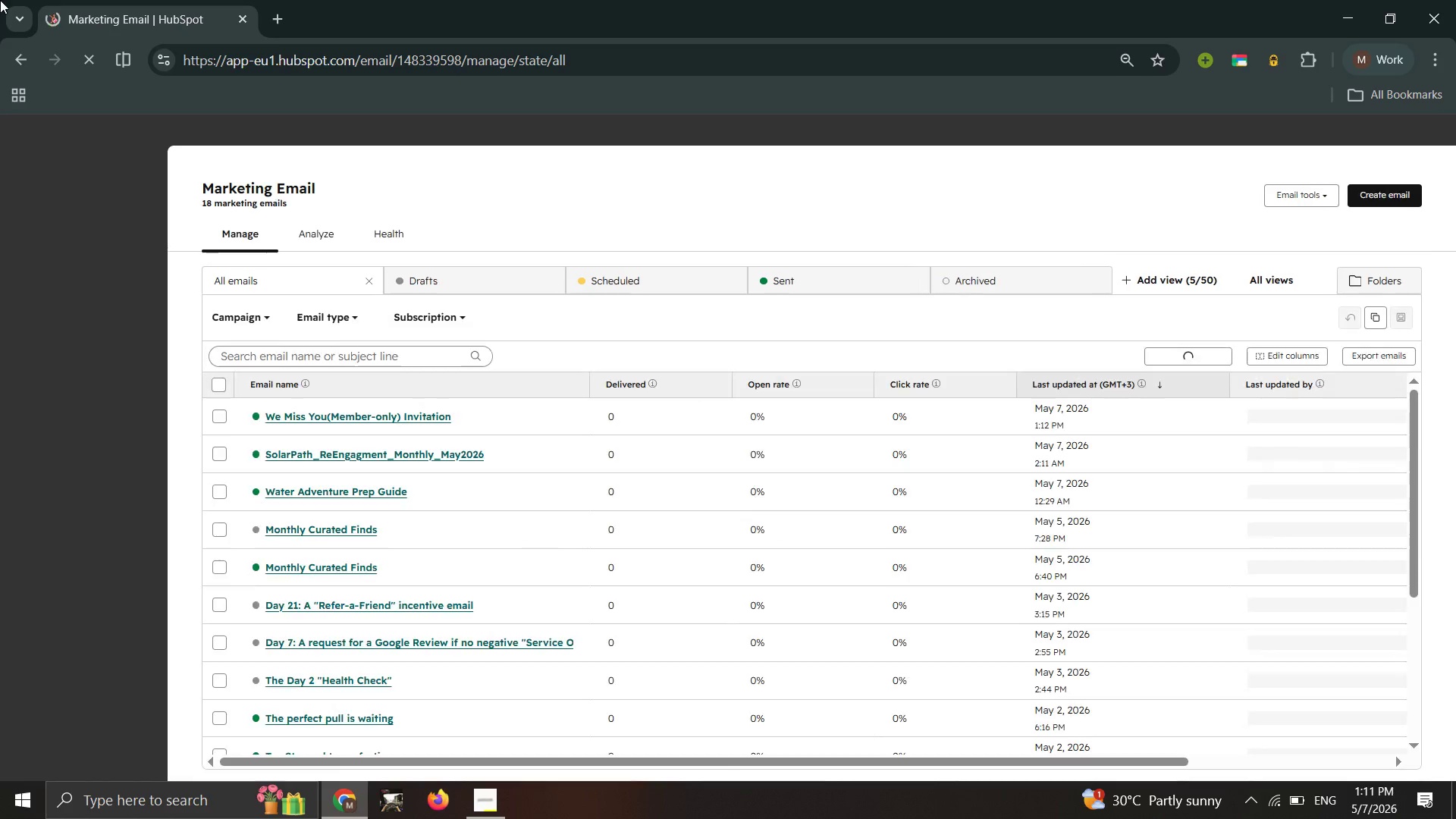 
wait(16.2)
 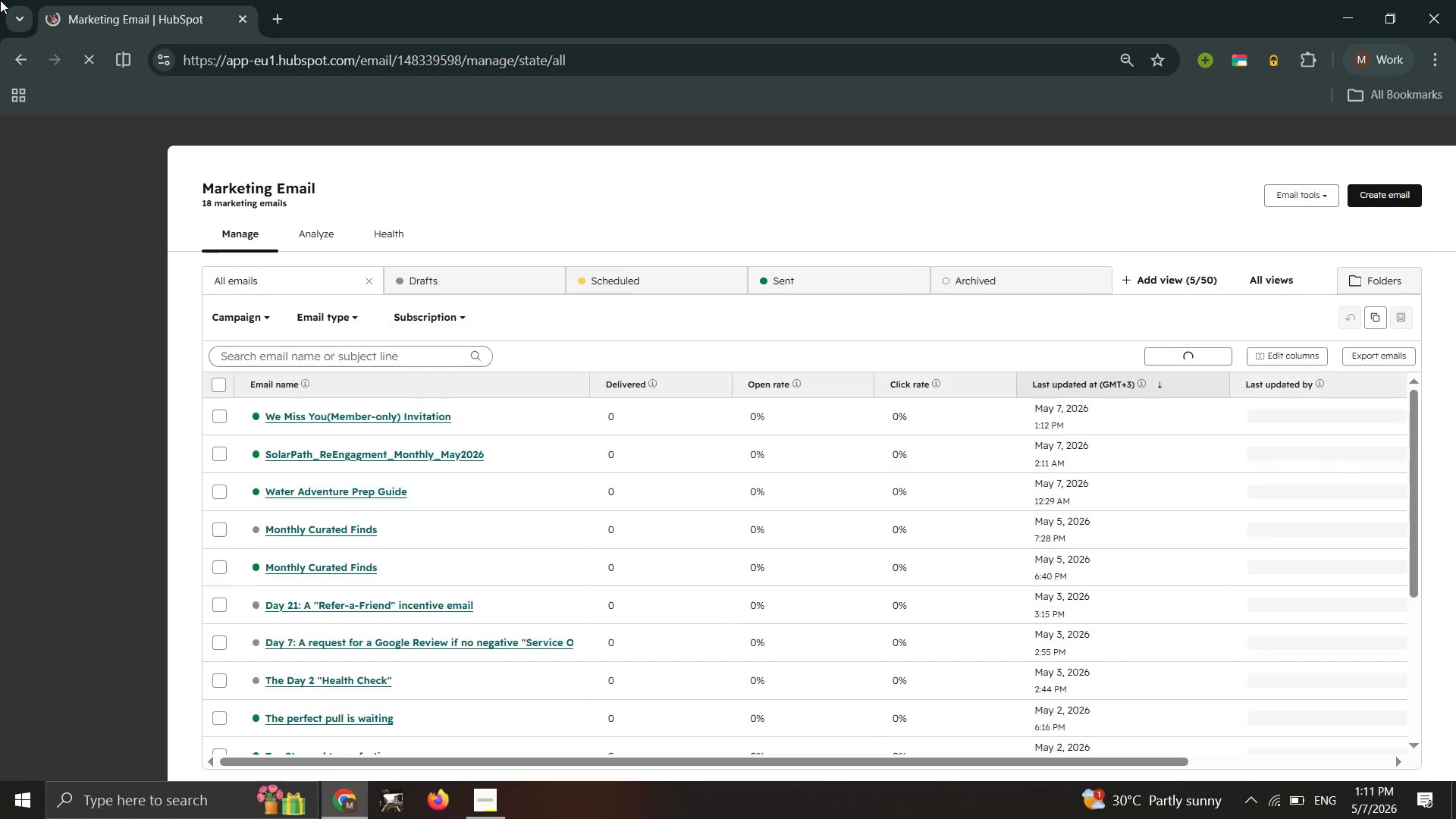 
mouse_move([1392, 212])
 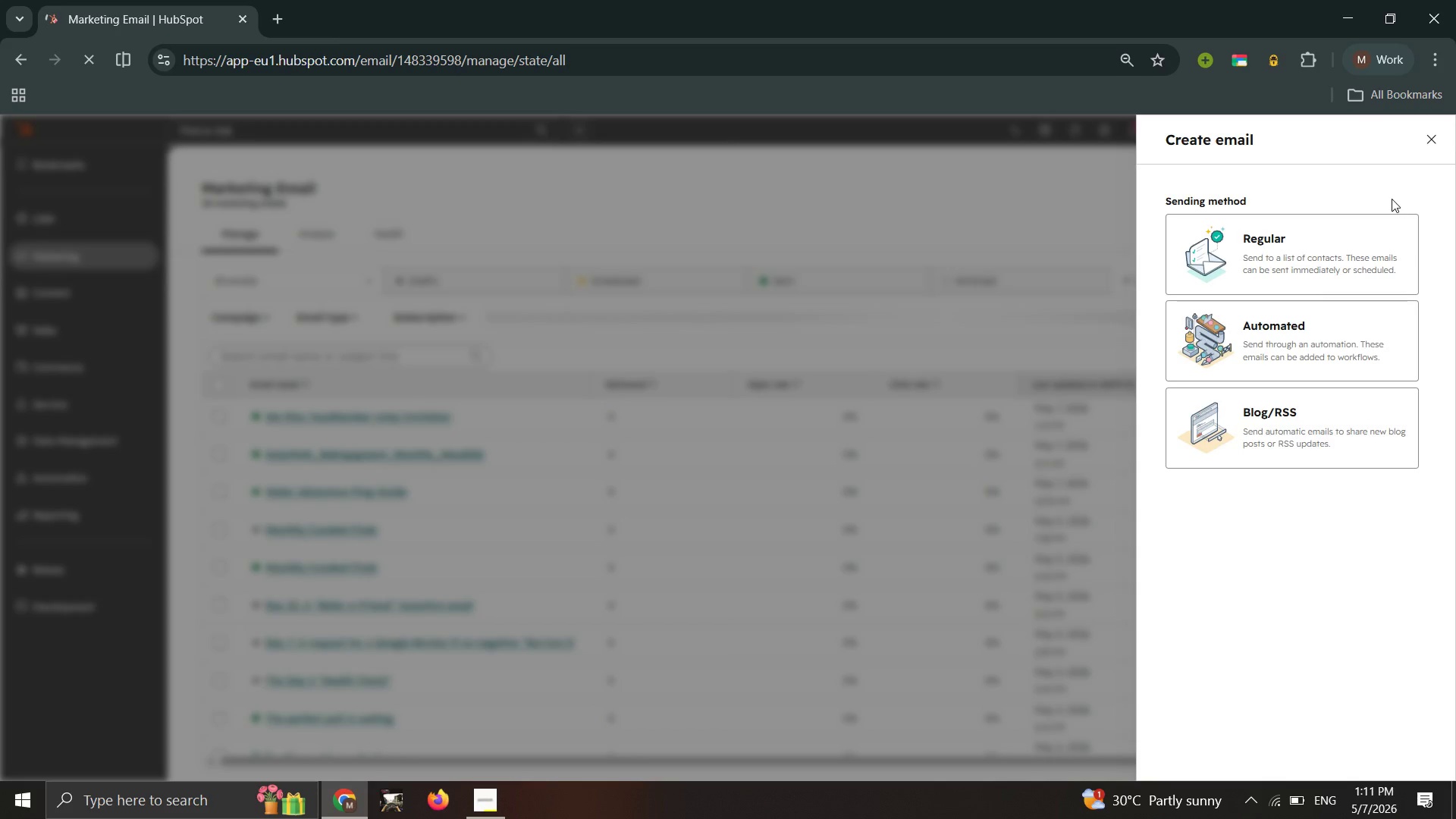 
left_click([1385, 263])
 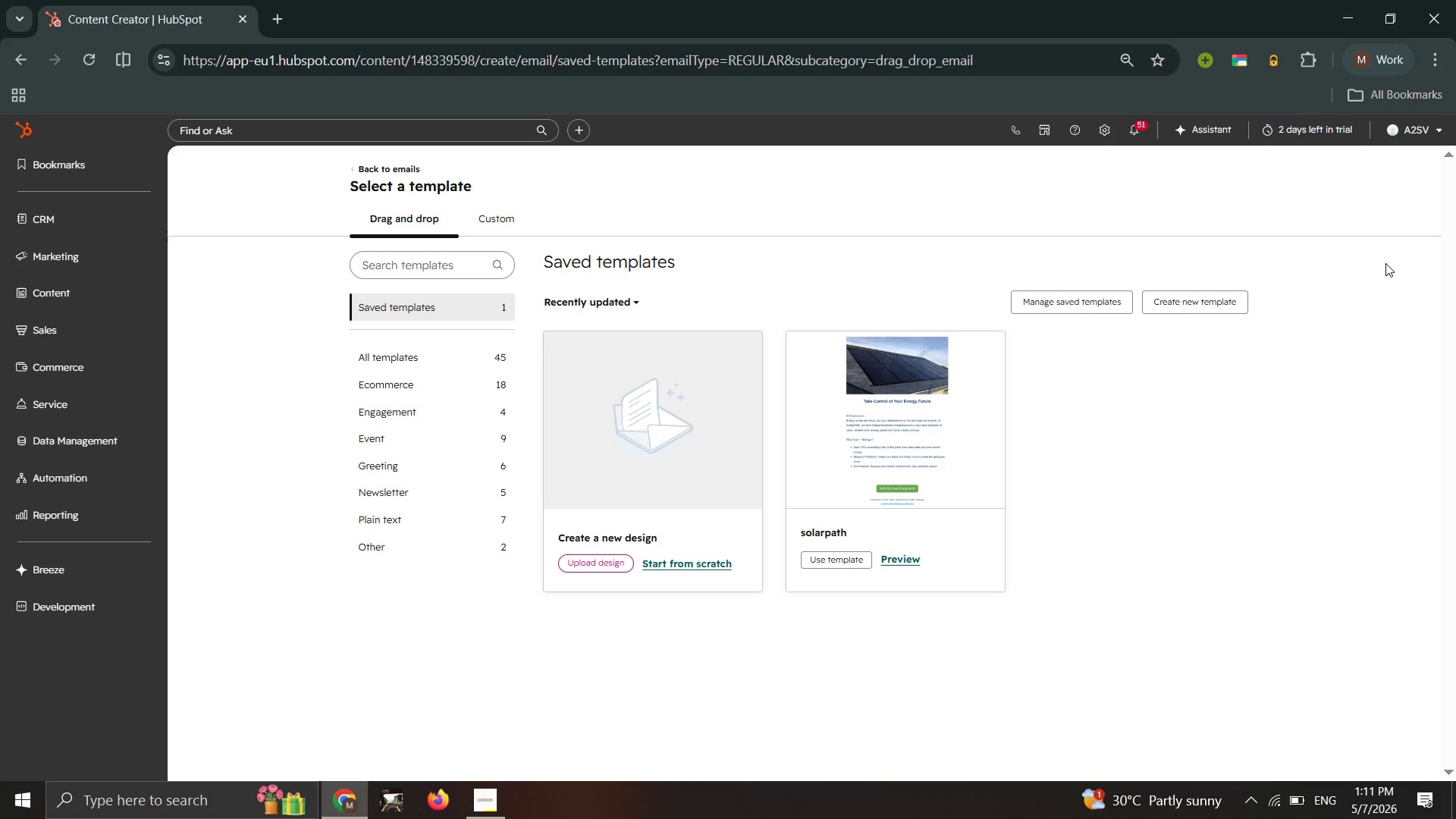 
wait(20.75)
 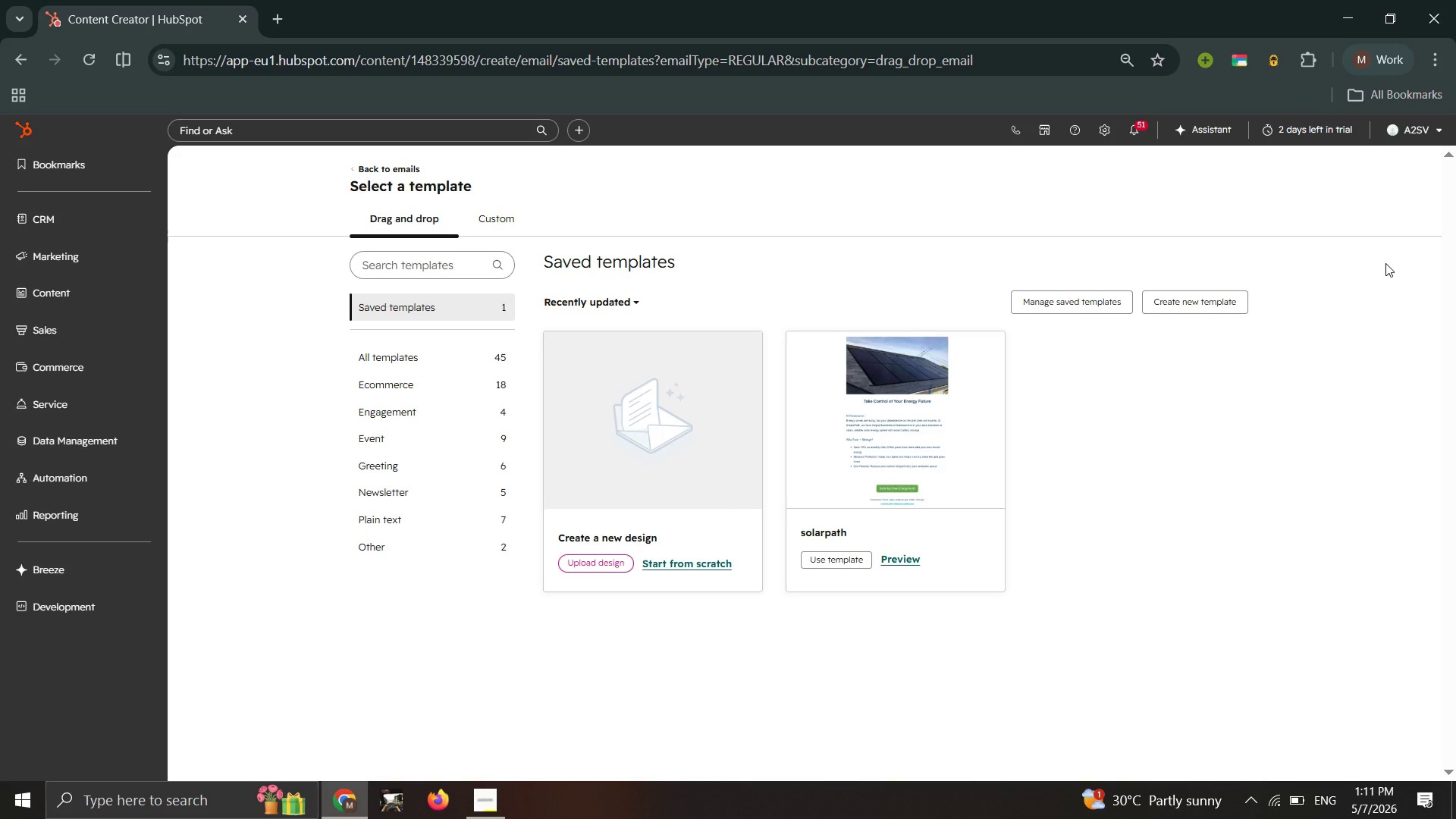 
left_click([677, 571])
 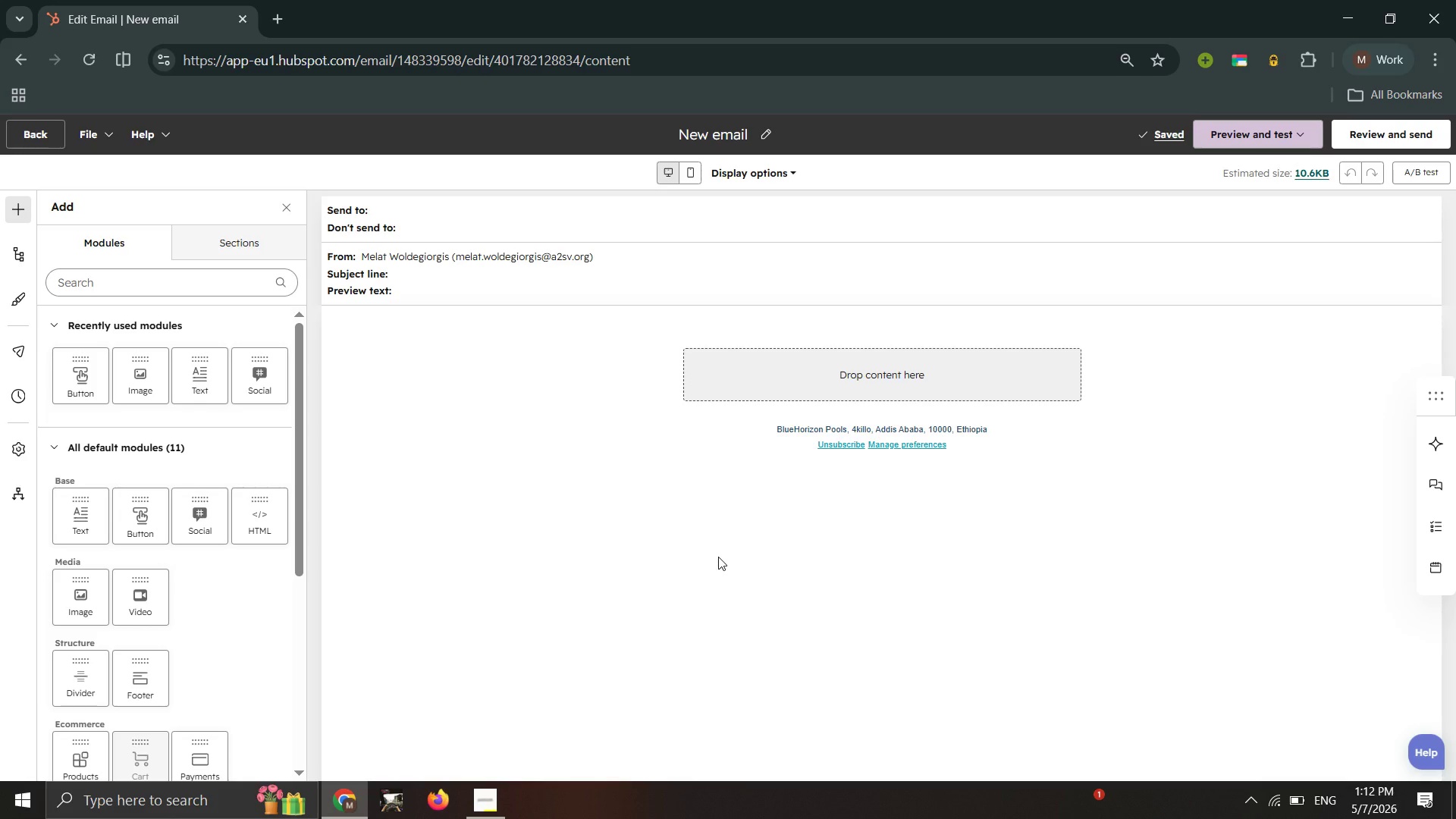 
wait(25.98)
 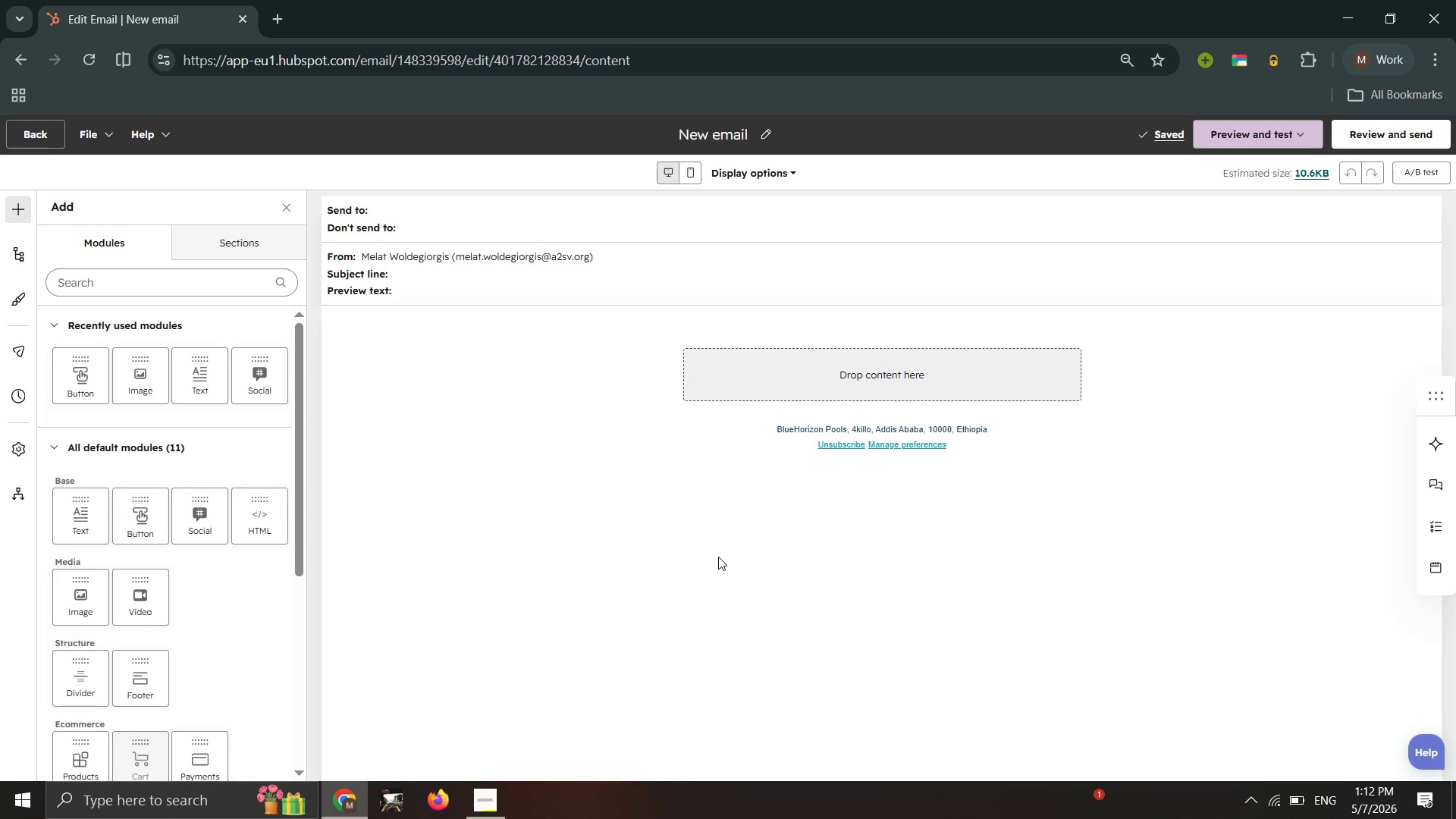 
left_click([690, 128])
 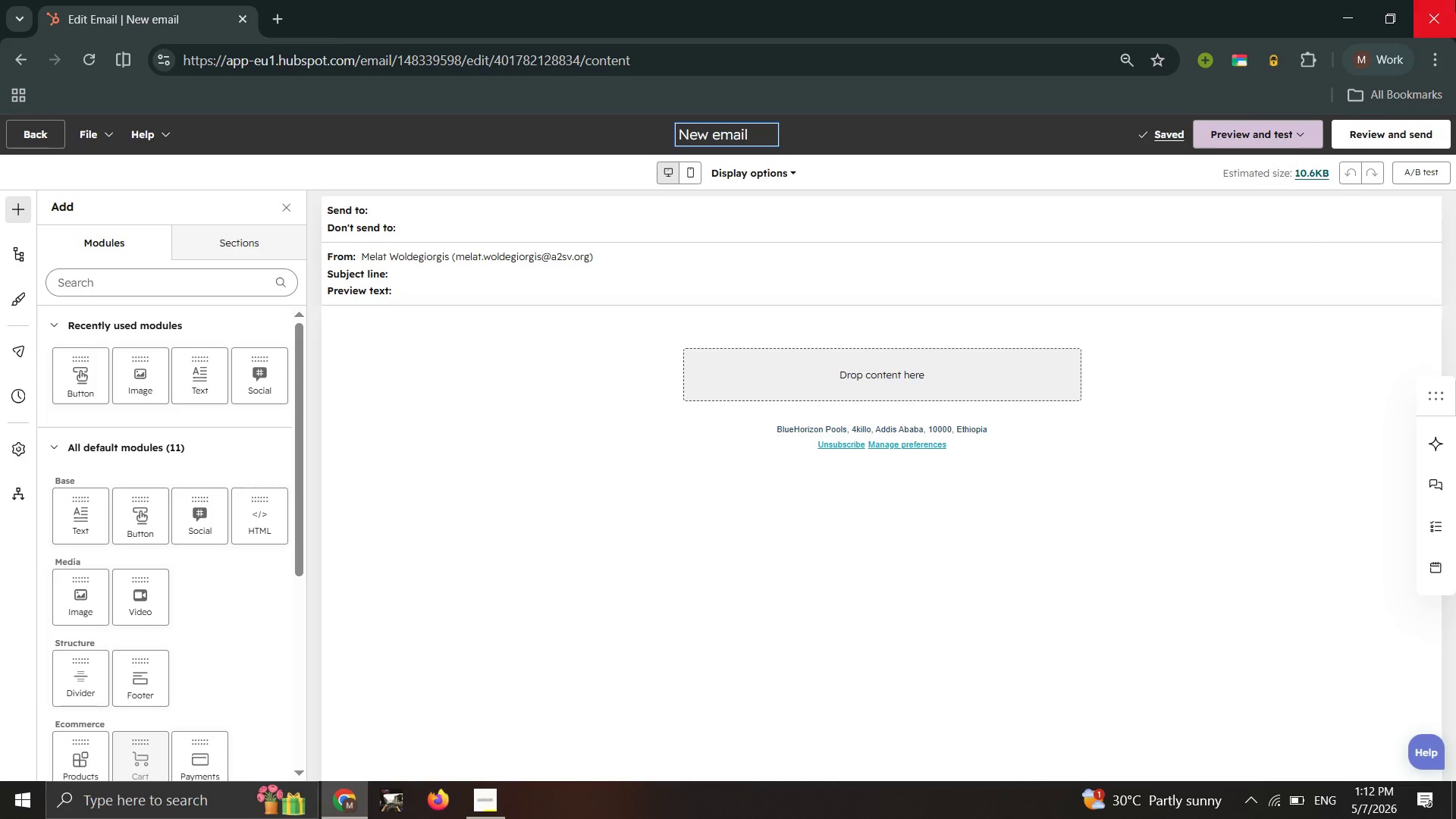 
key(Control+ControlLeft)
 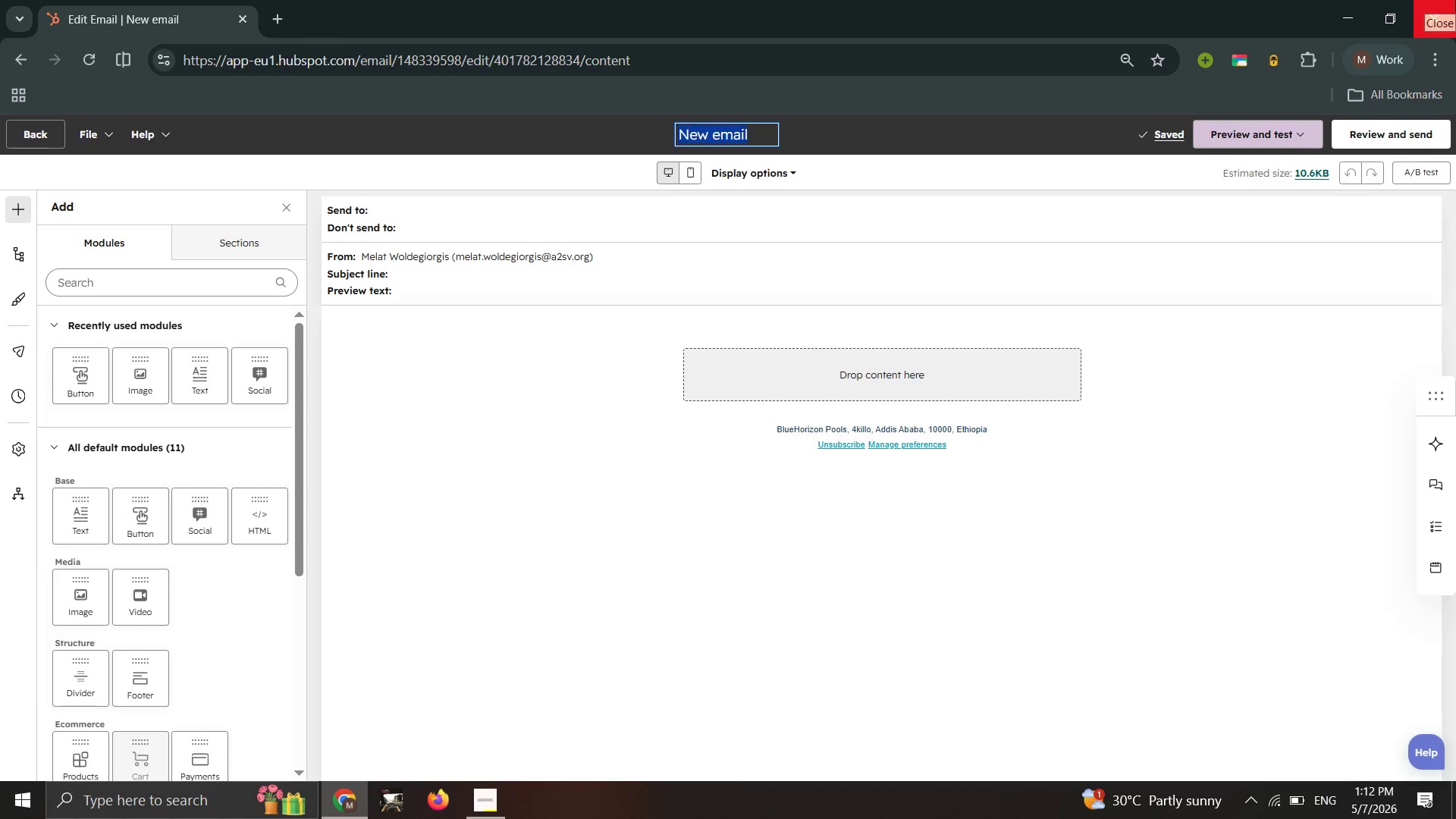 
key(Control+A)
 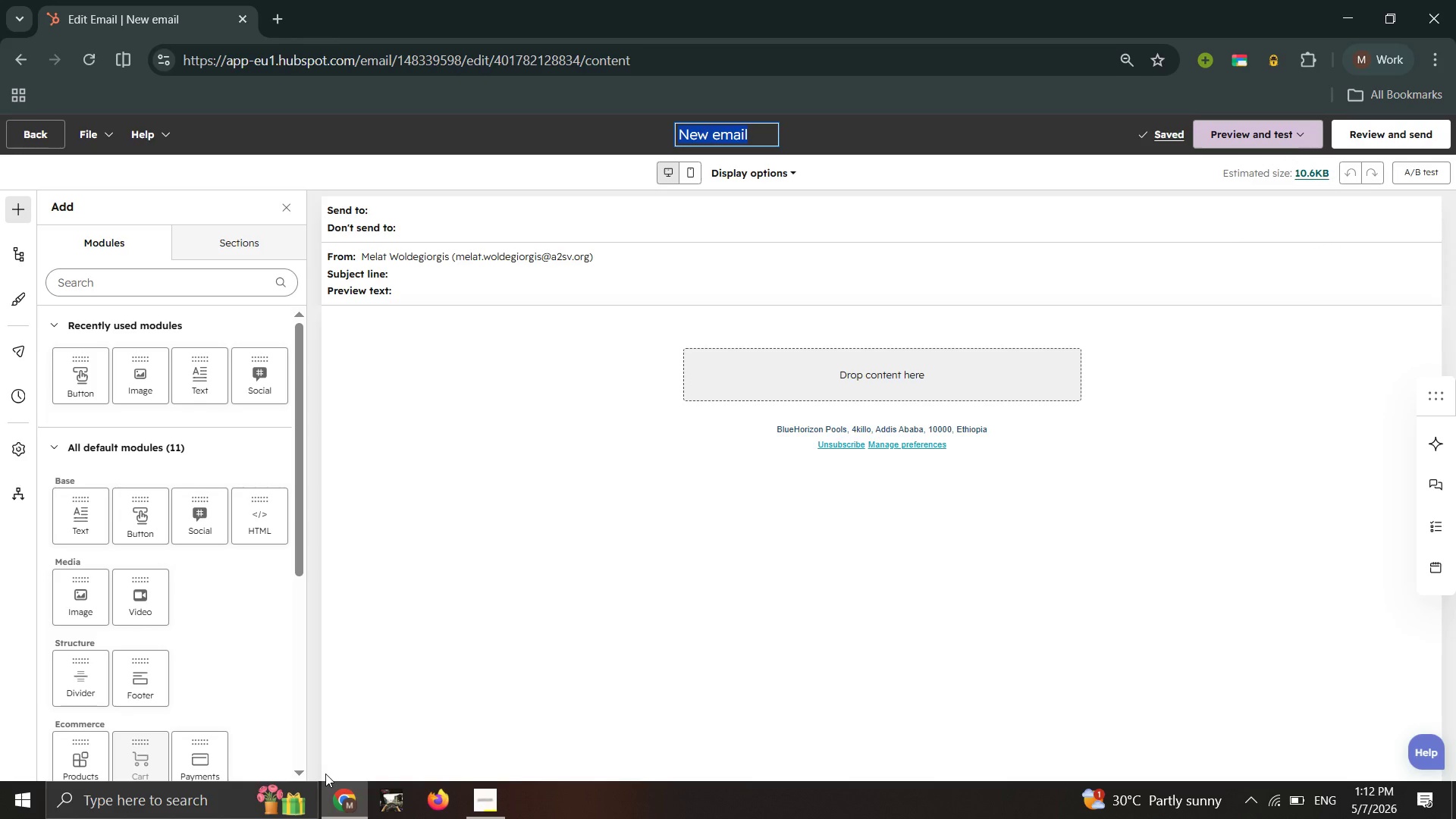 
type(Th Cura)
 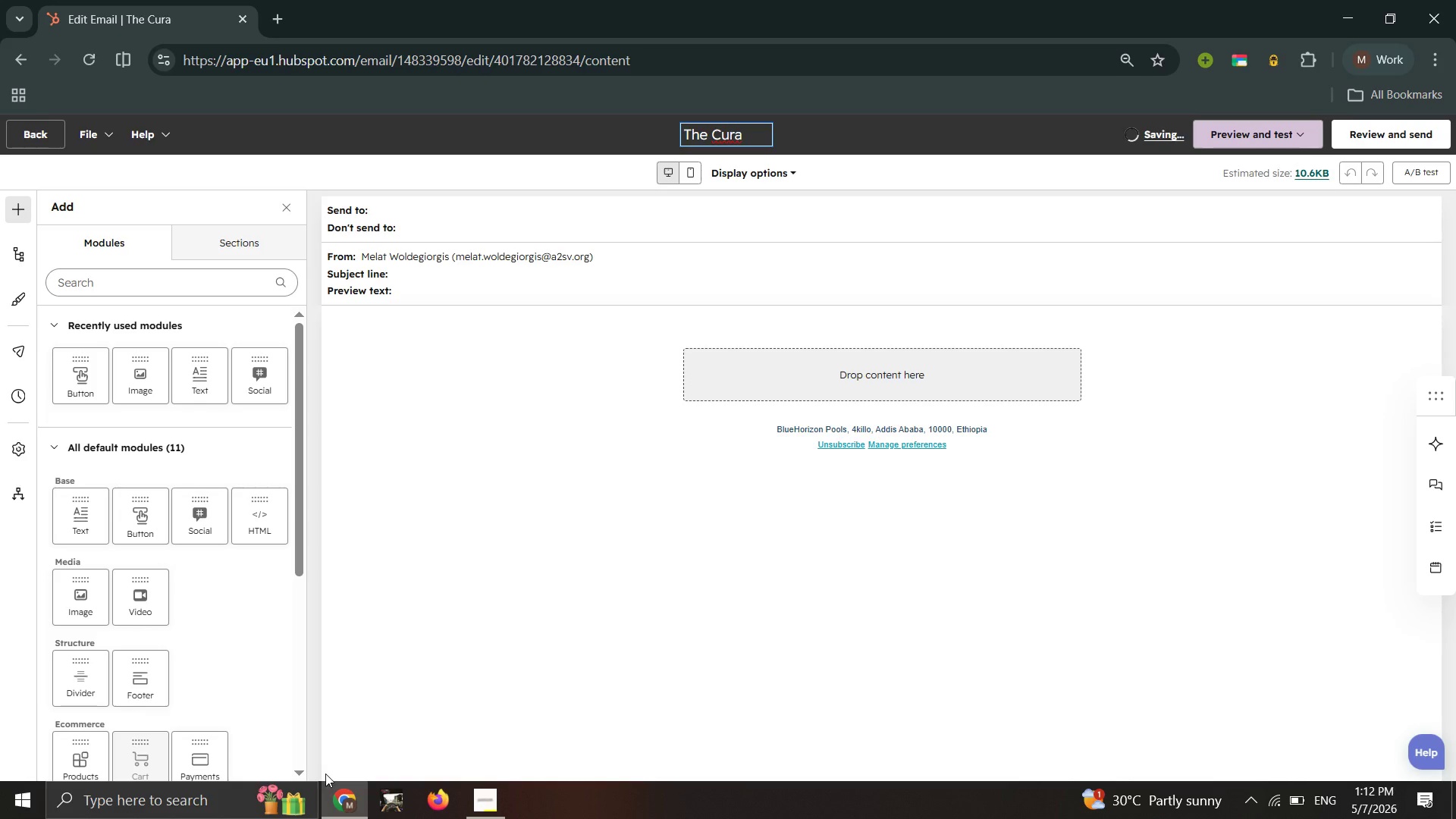 
type(ted)
 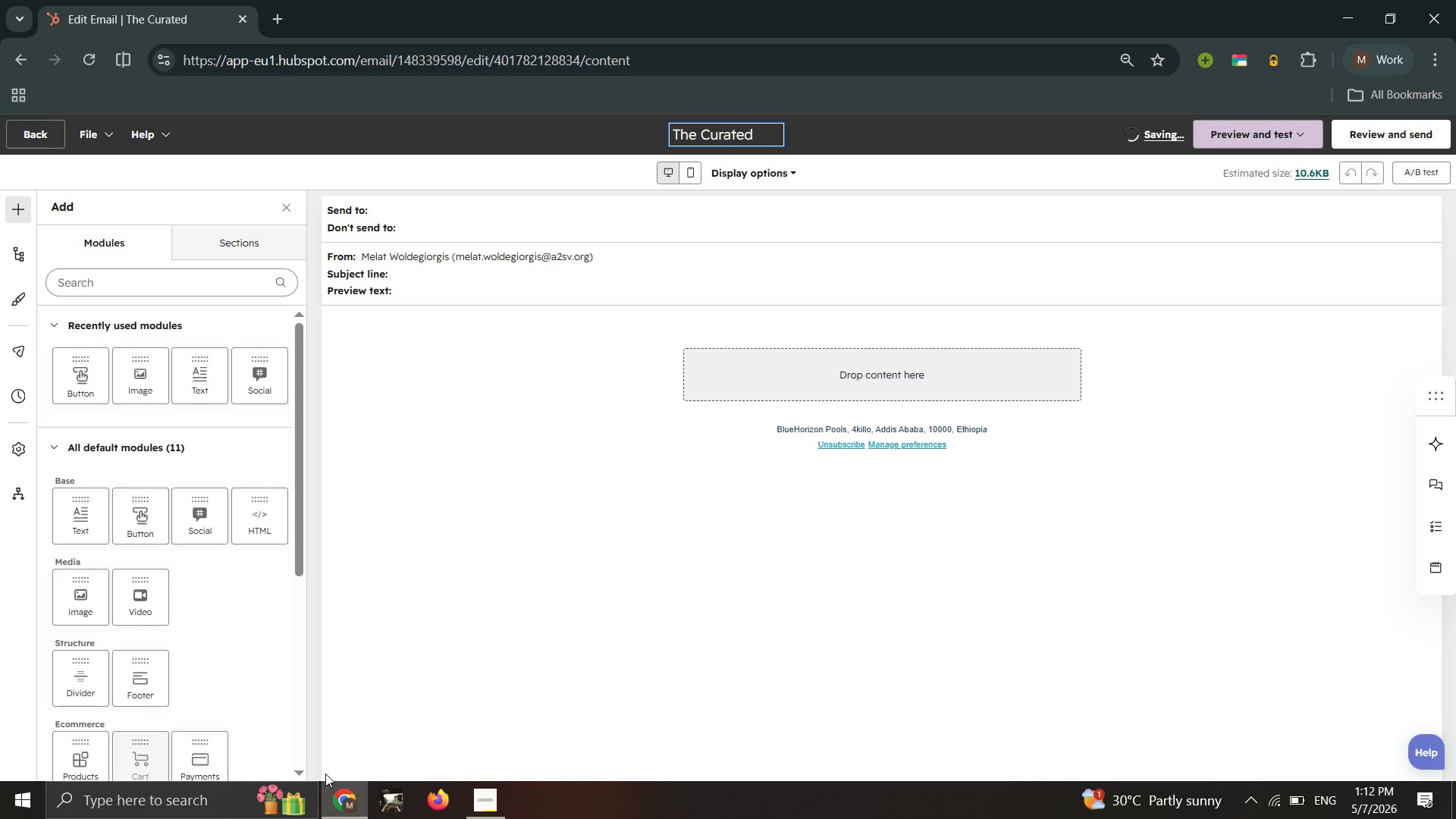 
type( Shi)
key(Backspace)
type(owcase)
 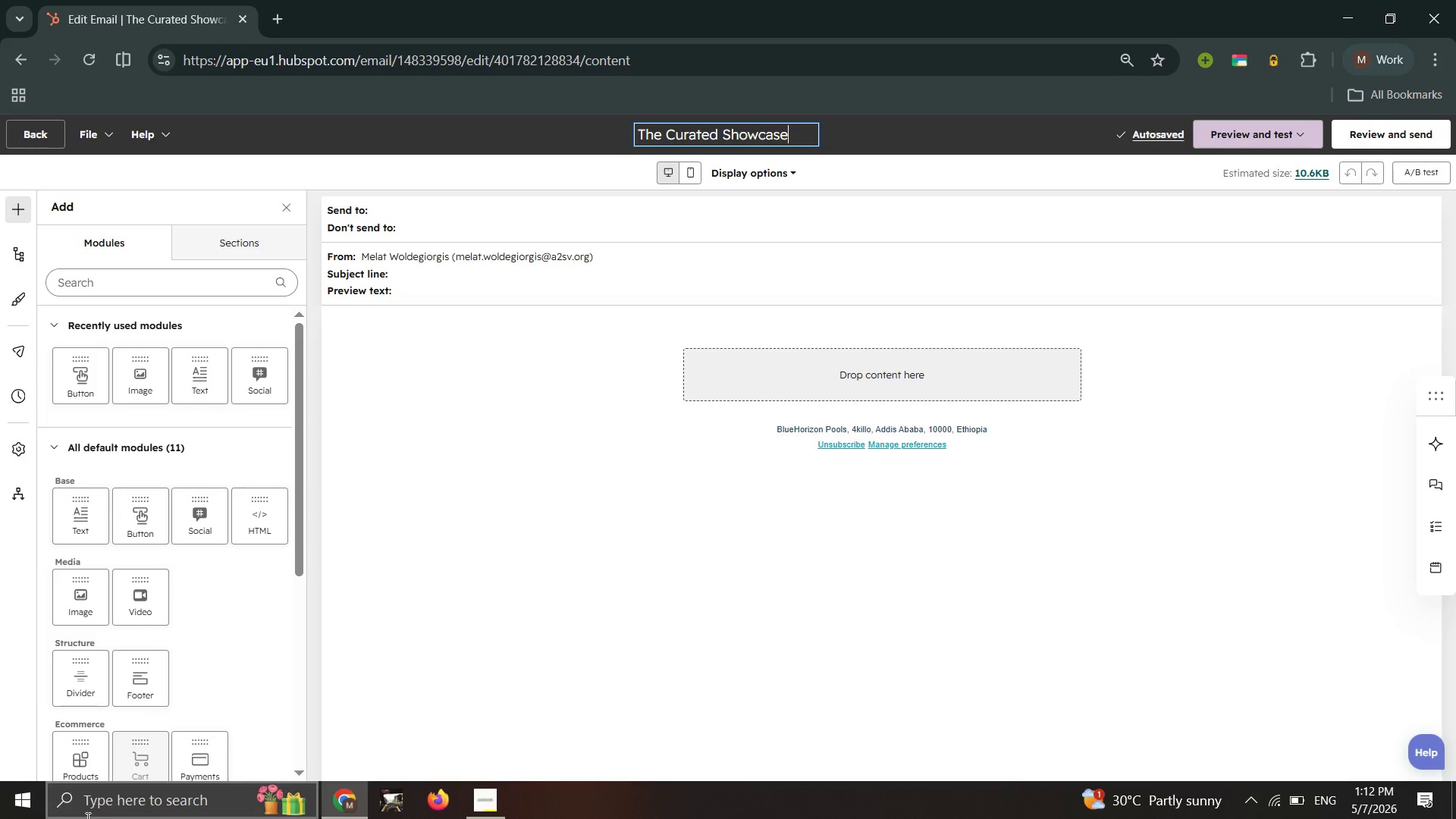 
wait(8.61)
 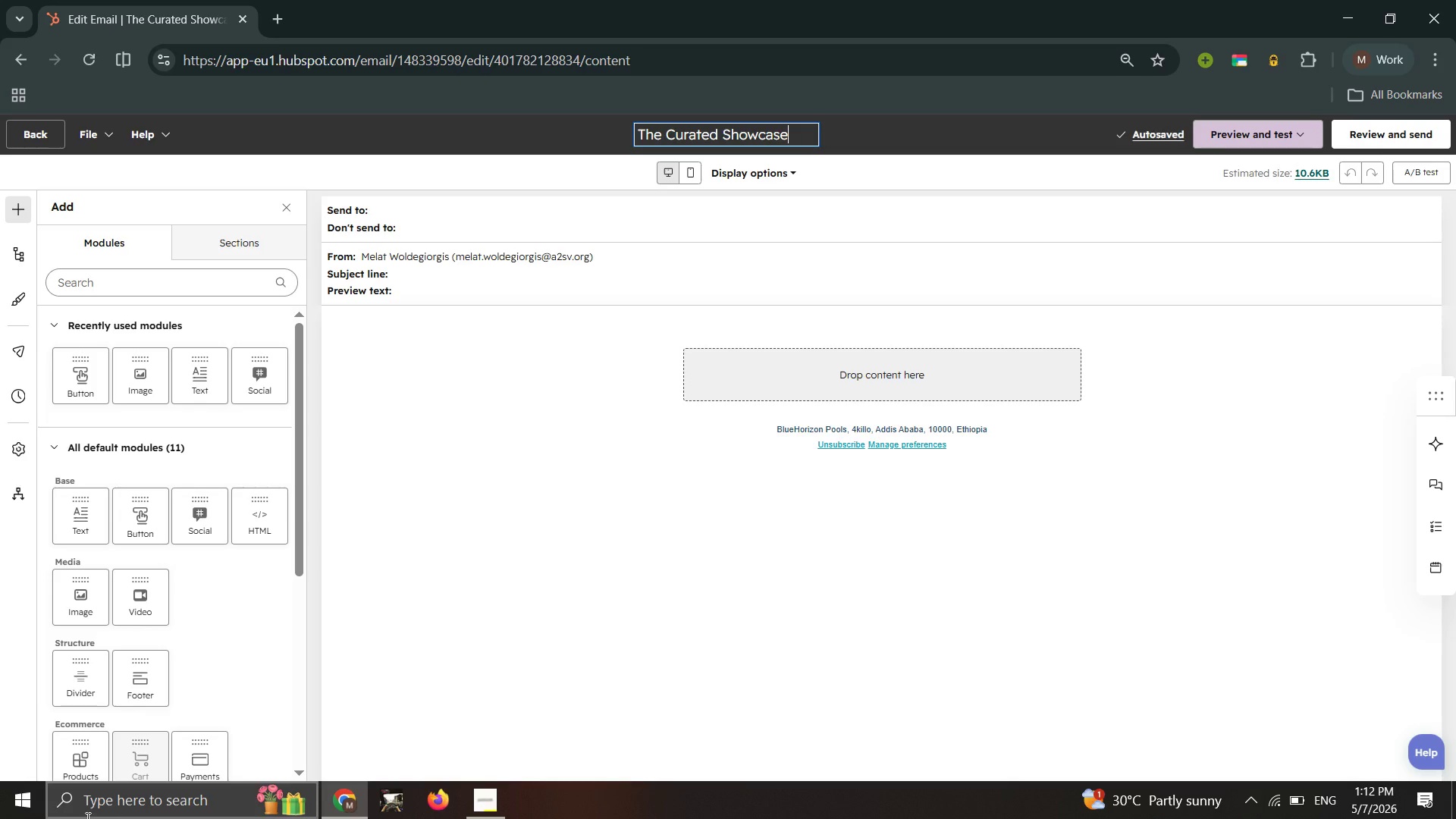 
left_click([783, 278])
 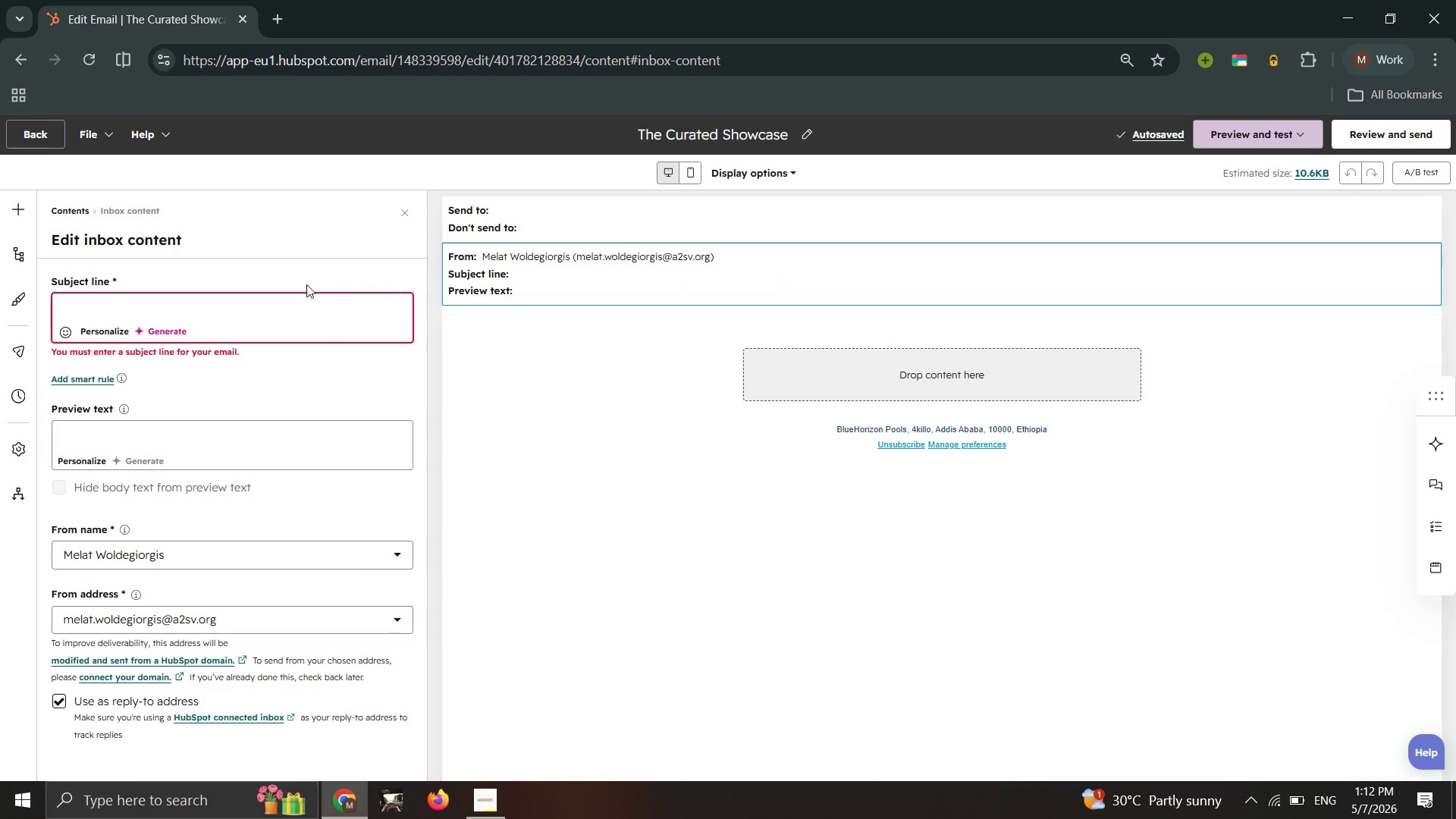 
left_click([269, 318])
 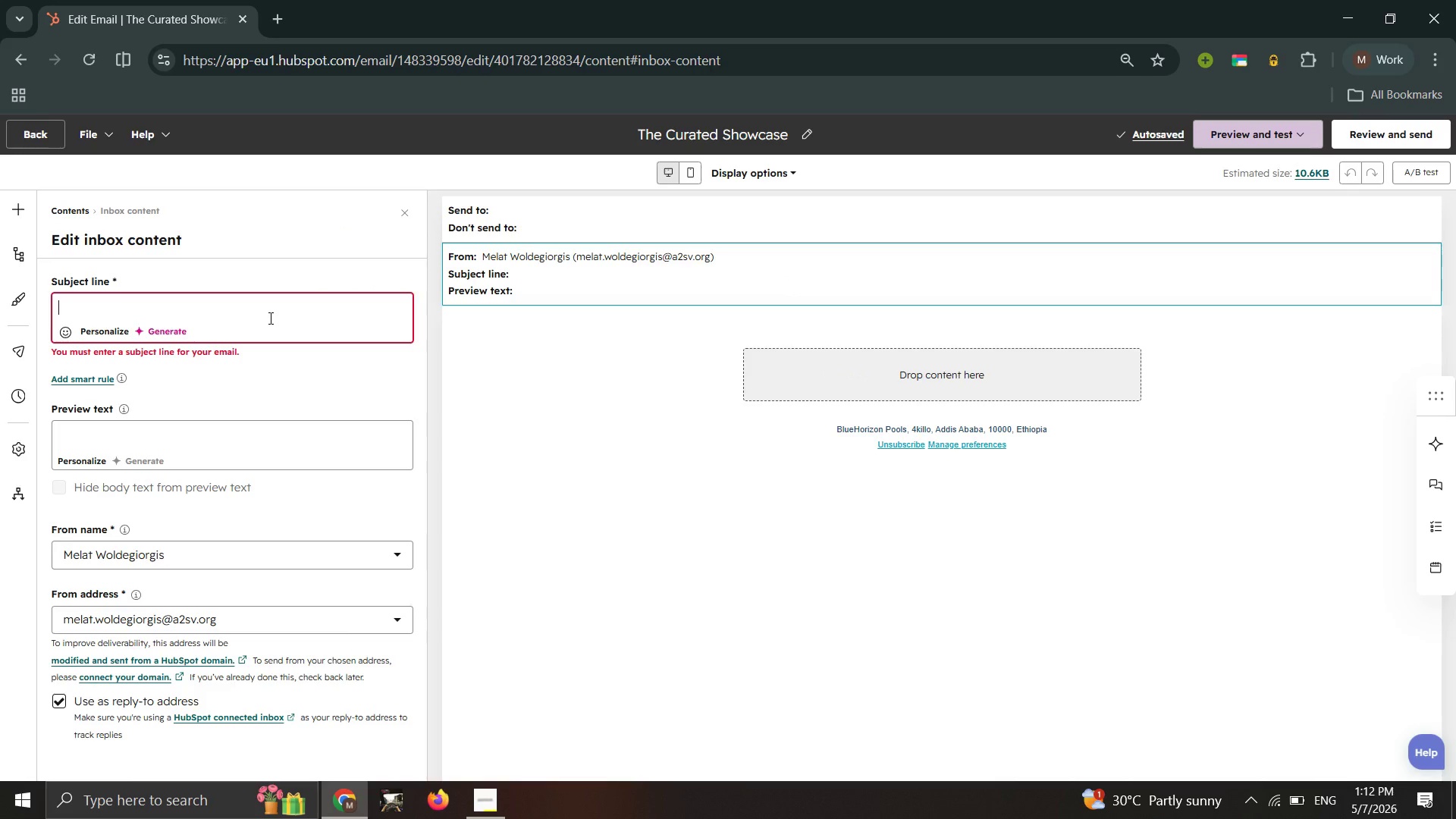 
type(Specially curated for you: New arri)
key(Backspace)
key(Backspace)
type(rivals)
 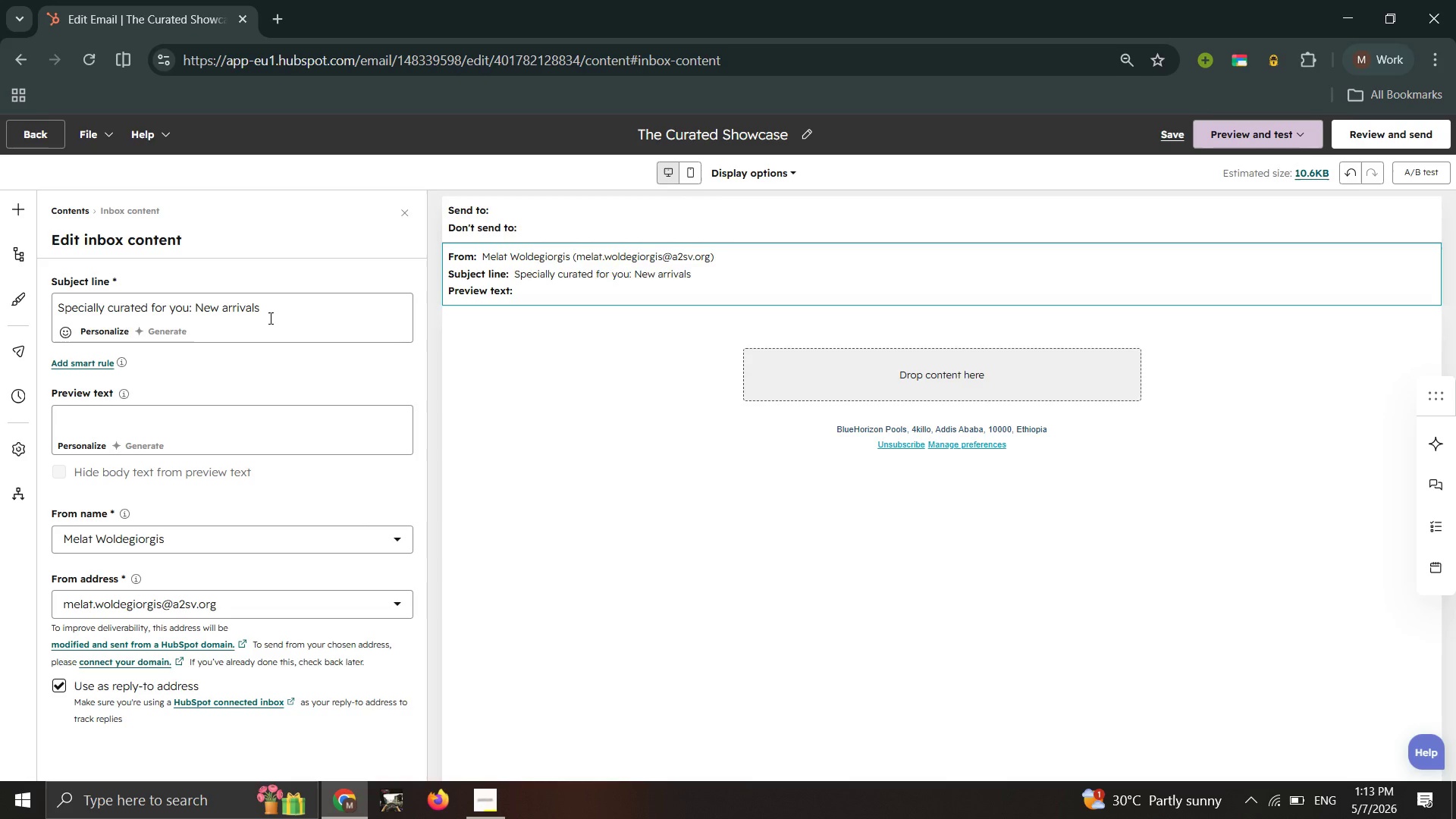 
type( in )
 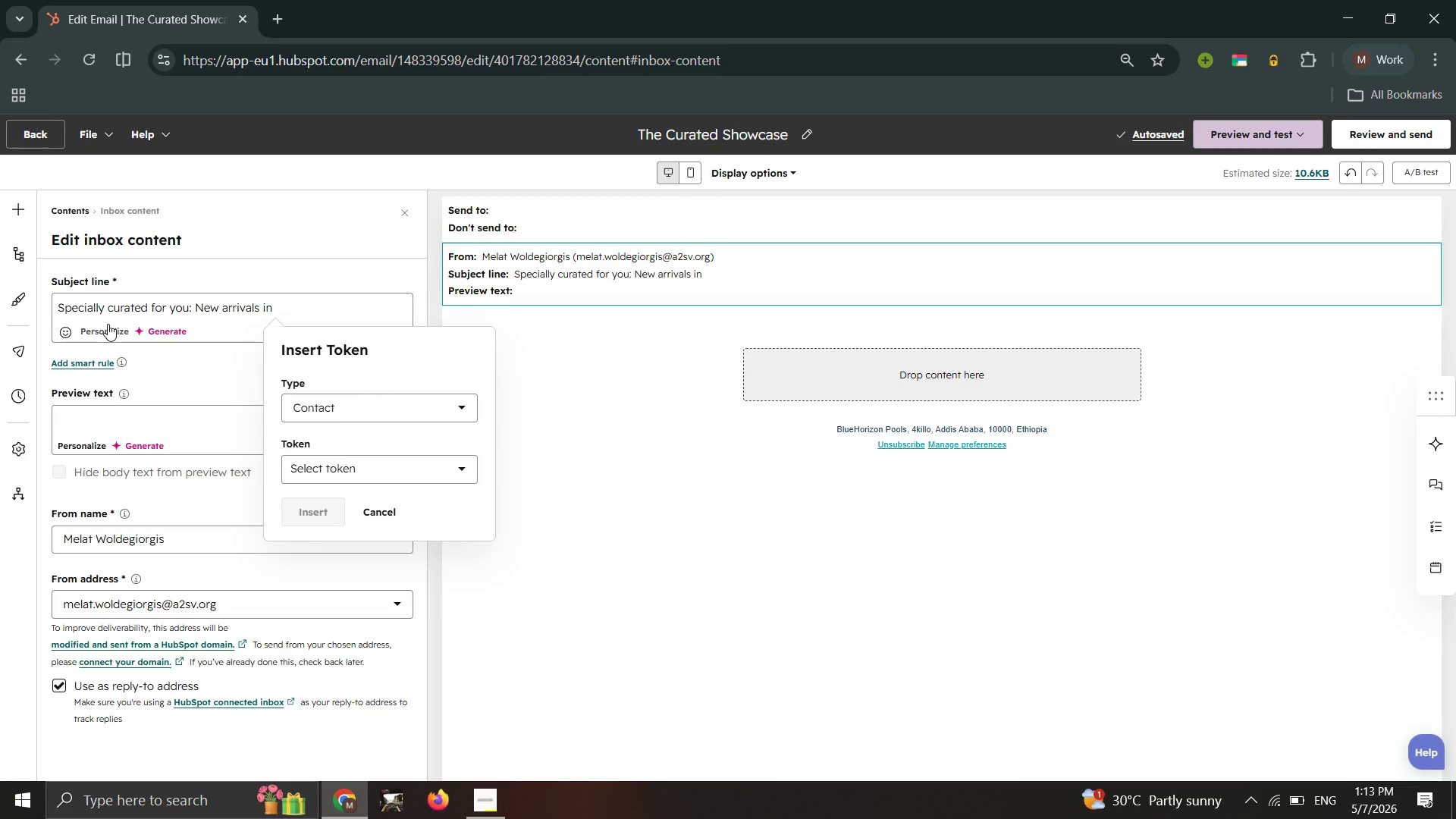 
wait(6.22)
 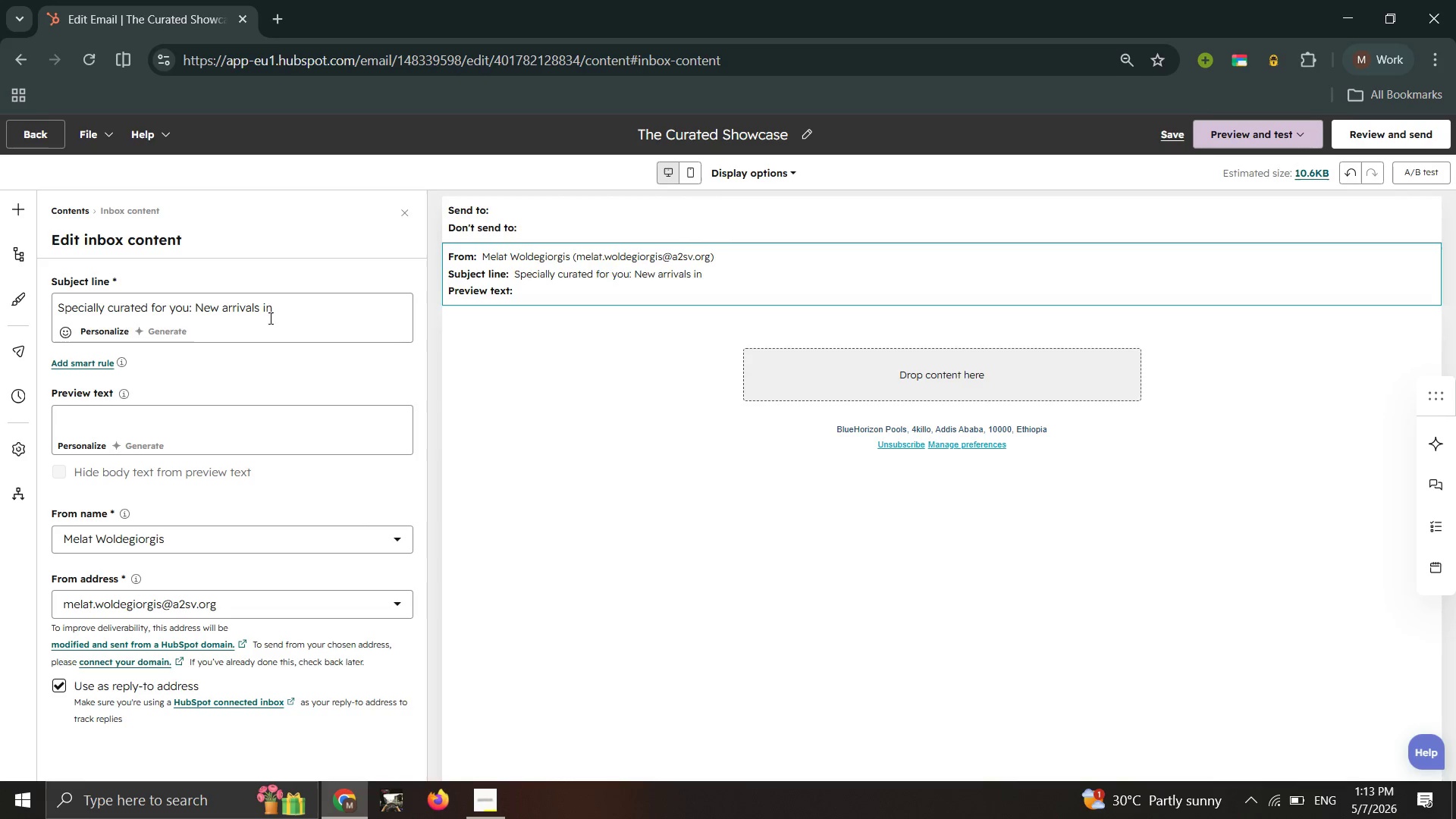 
left_click([435, 476])
 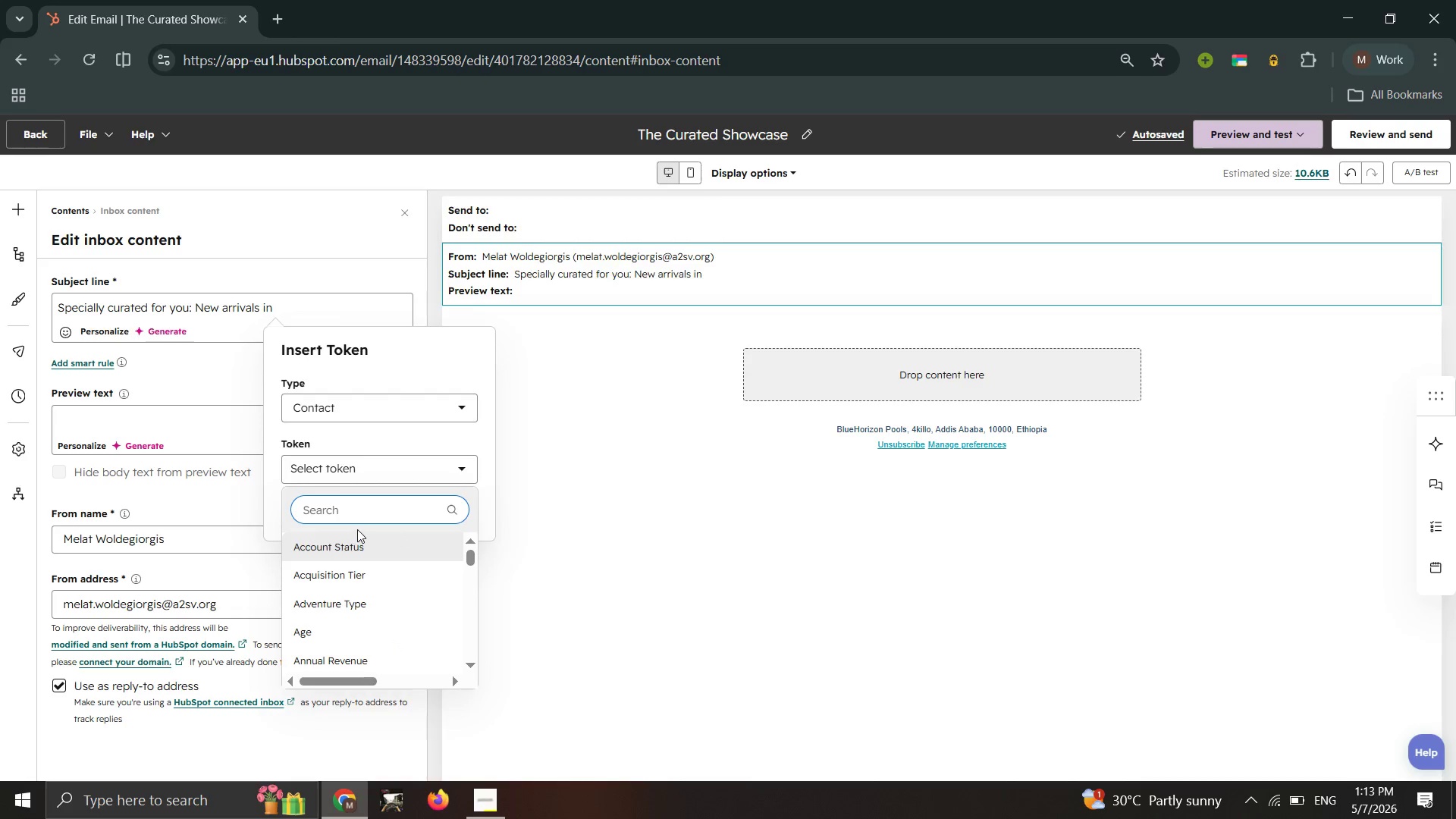 
left_click([352, 511])
 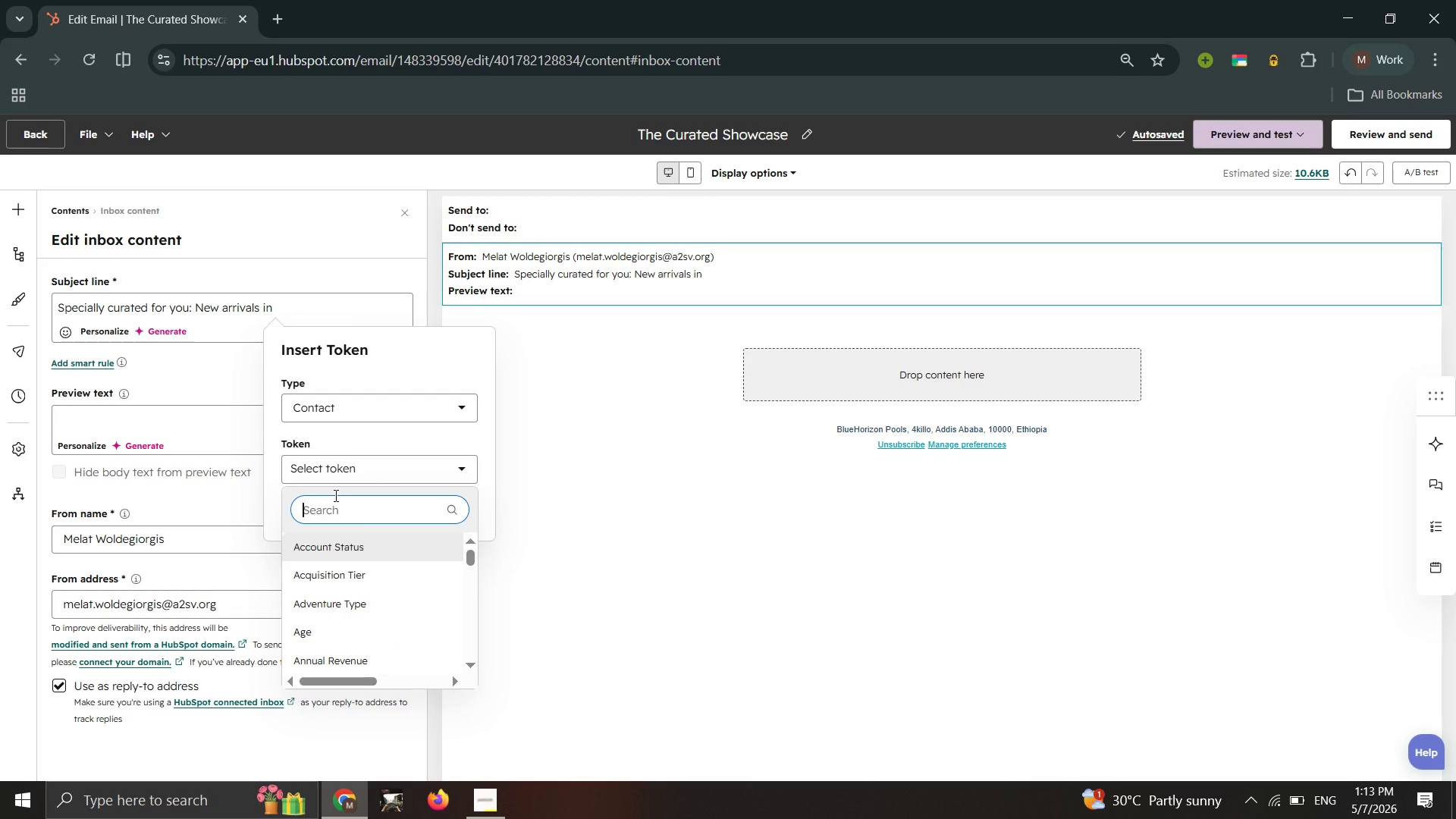 
type(pro)
 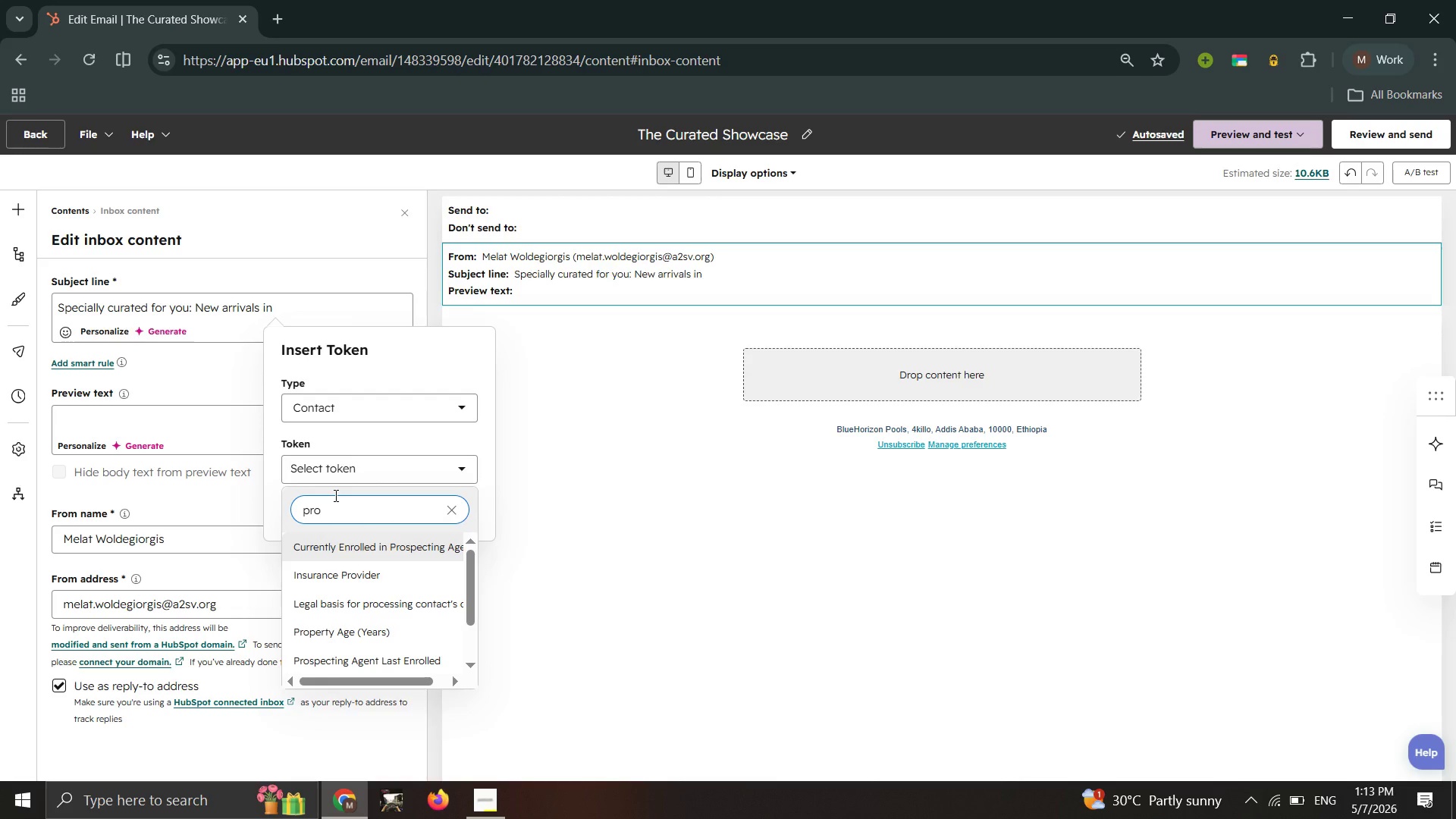 
key(Backspace)
type(ima)
 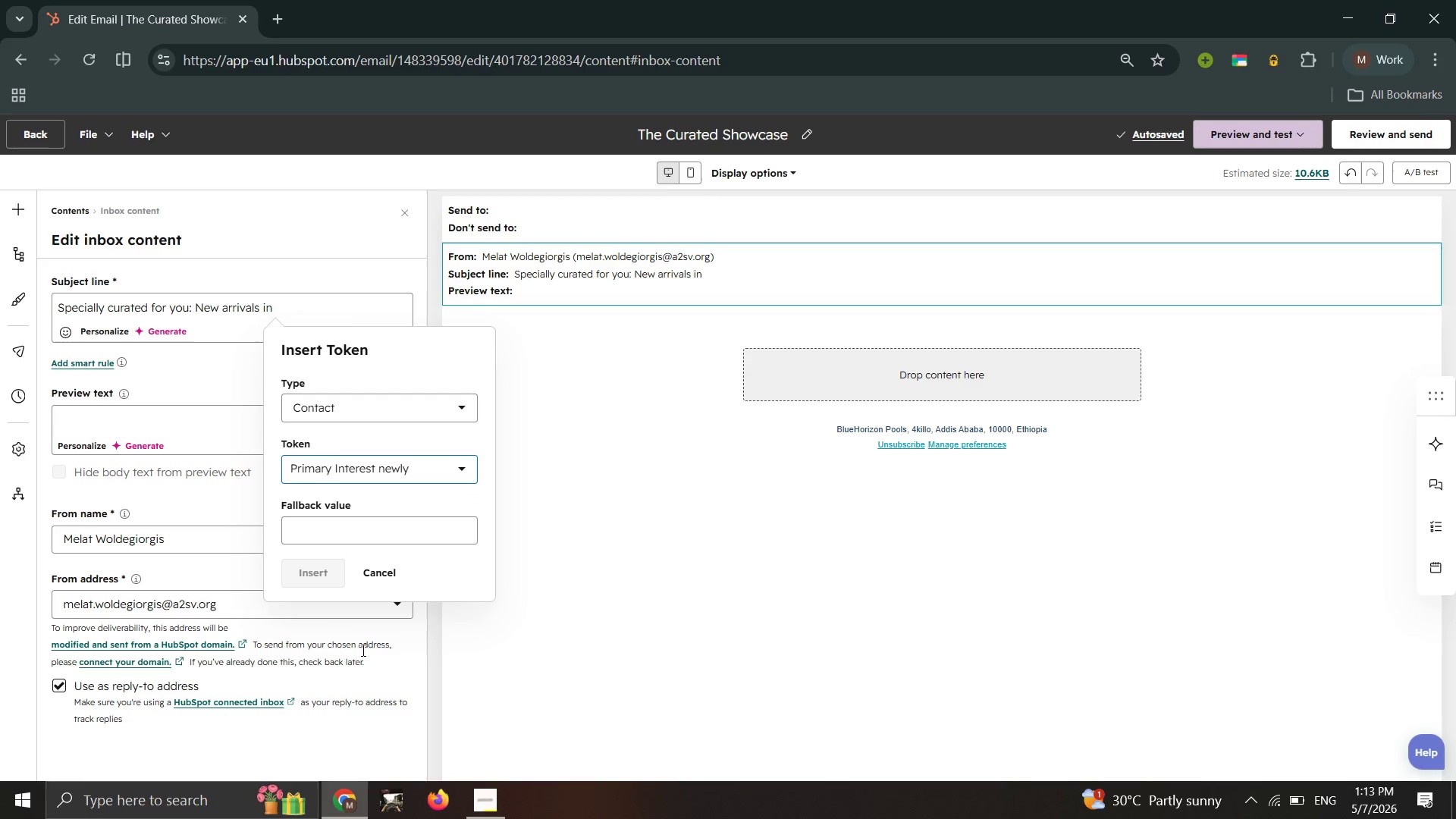 
wait(6.92)
 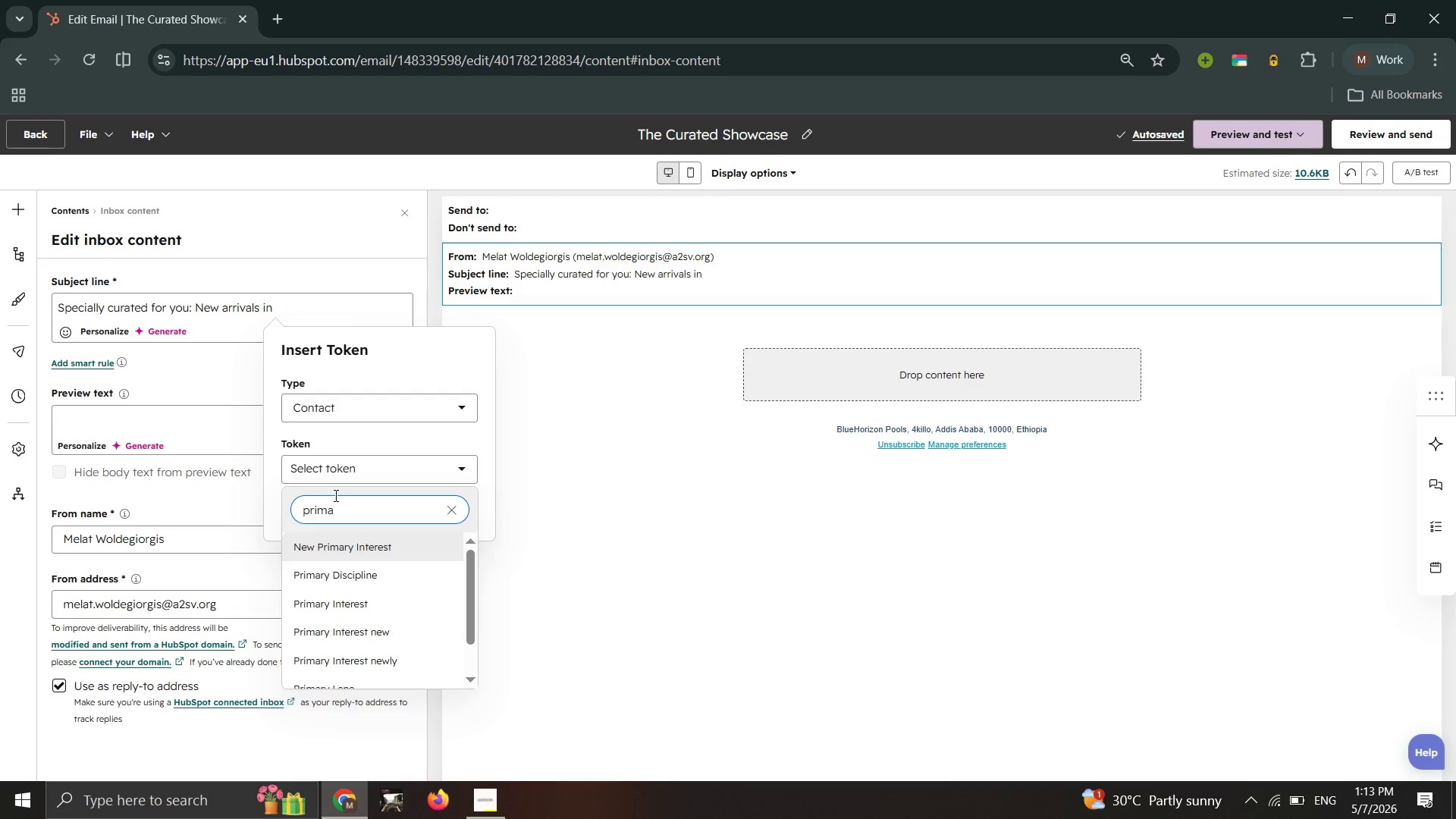 
left_click([316, 536])
 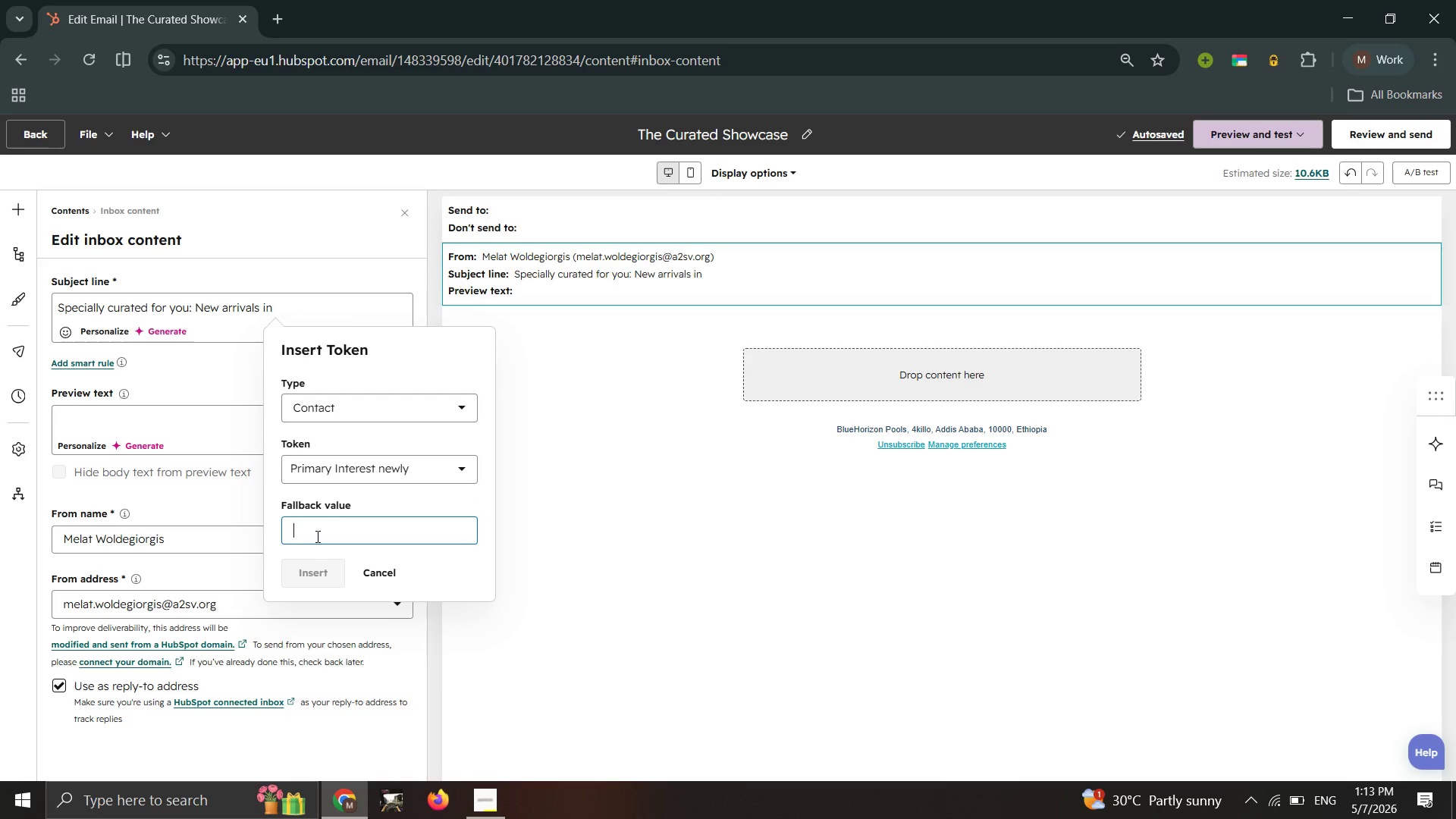 
type(your primary intrest)
 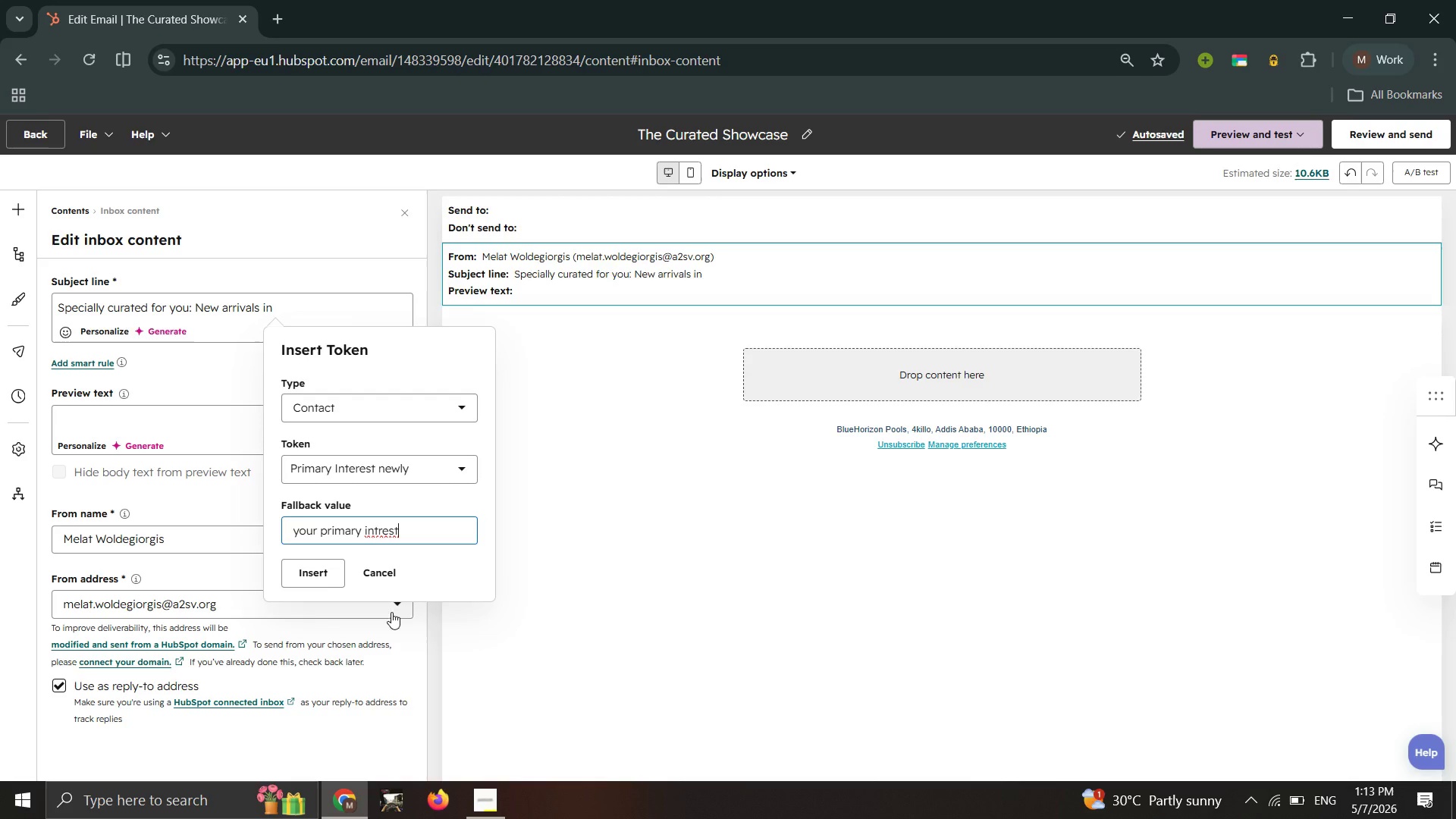 
left_click([301, 567])
 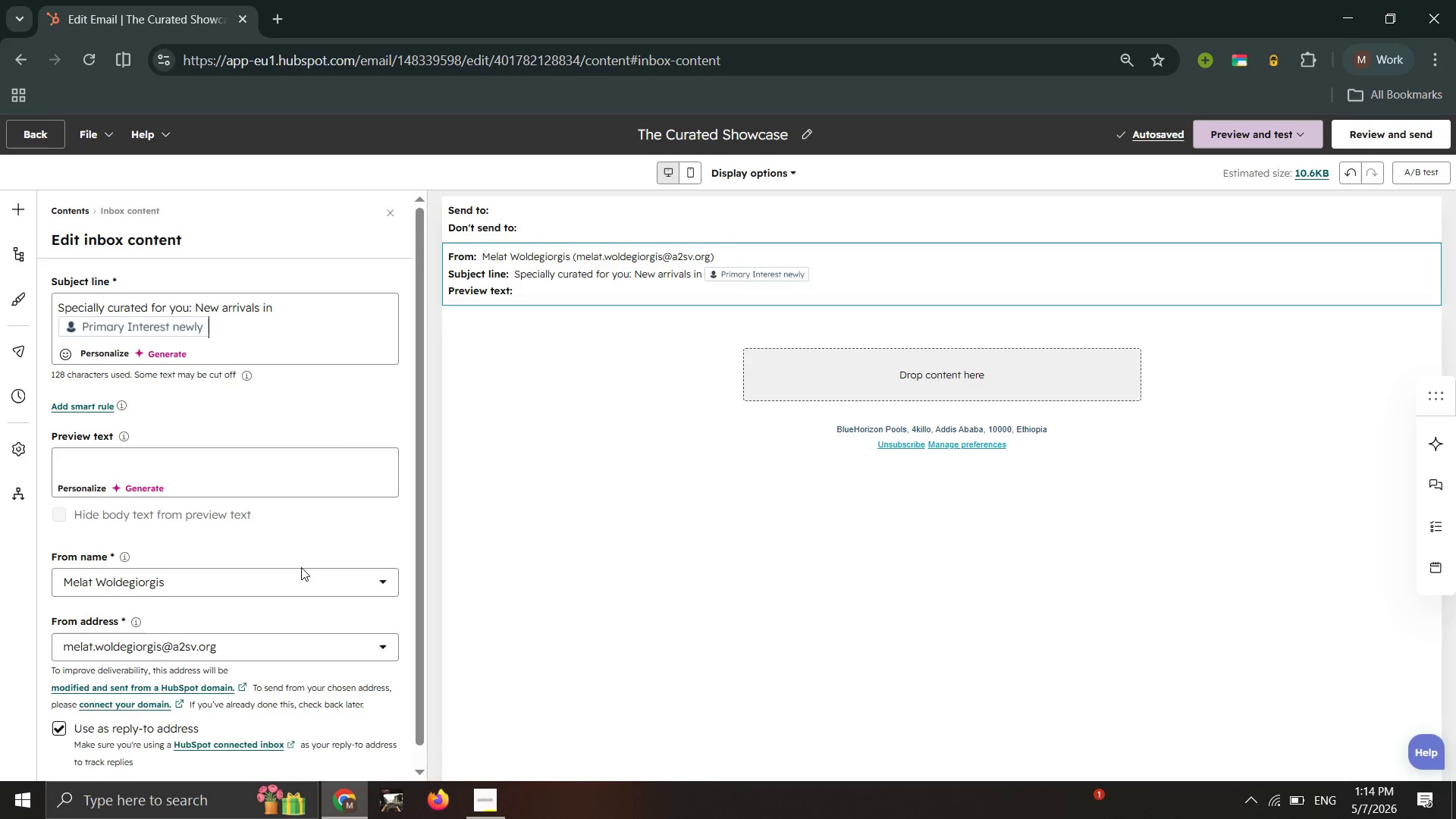 
wait(22.42)
 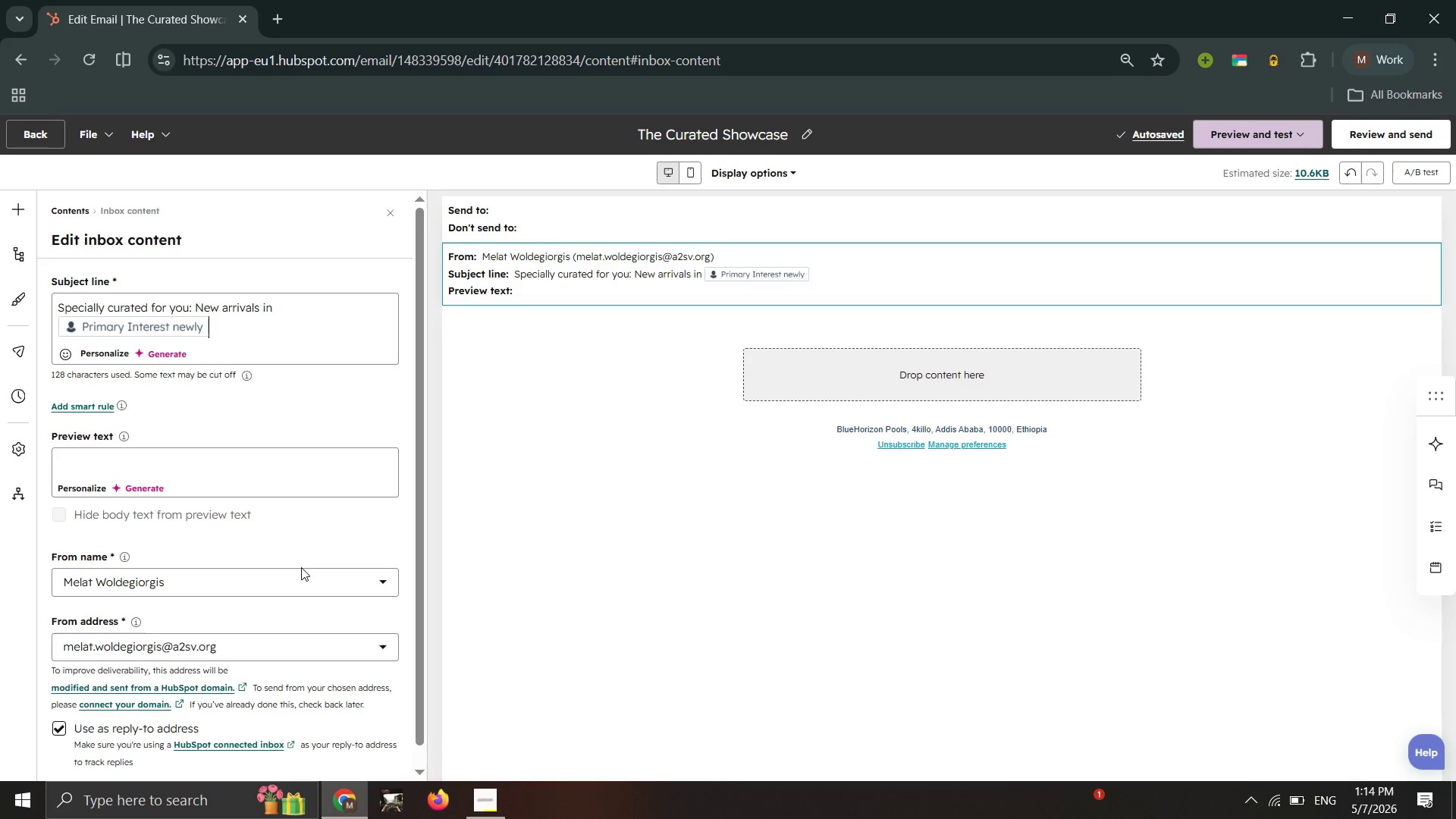 
left_click([334, 479])
 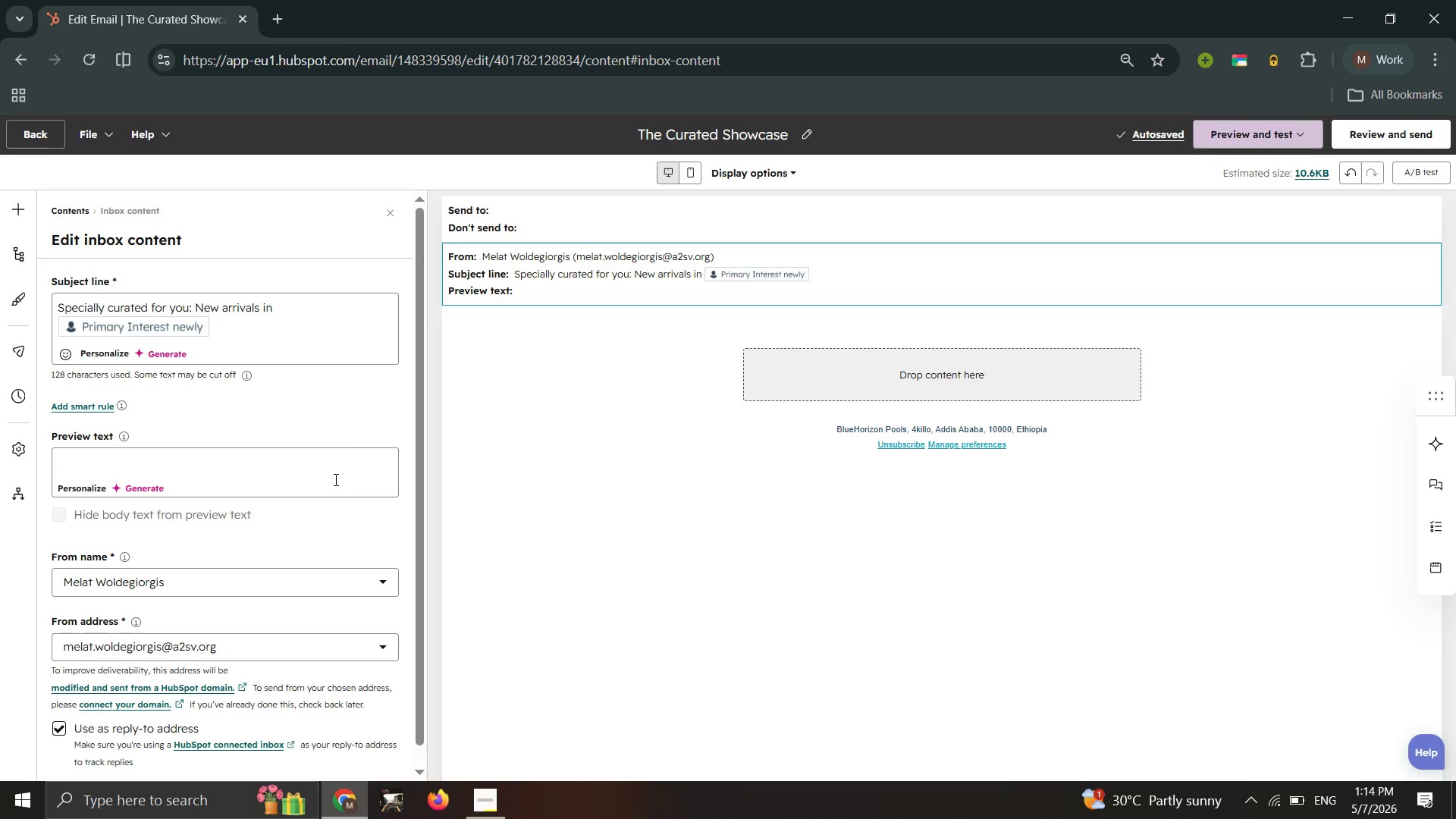 
type(Hand-picked selection based)
 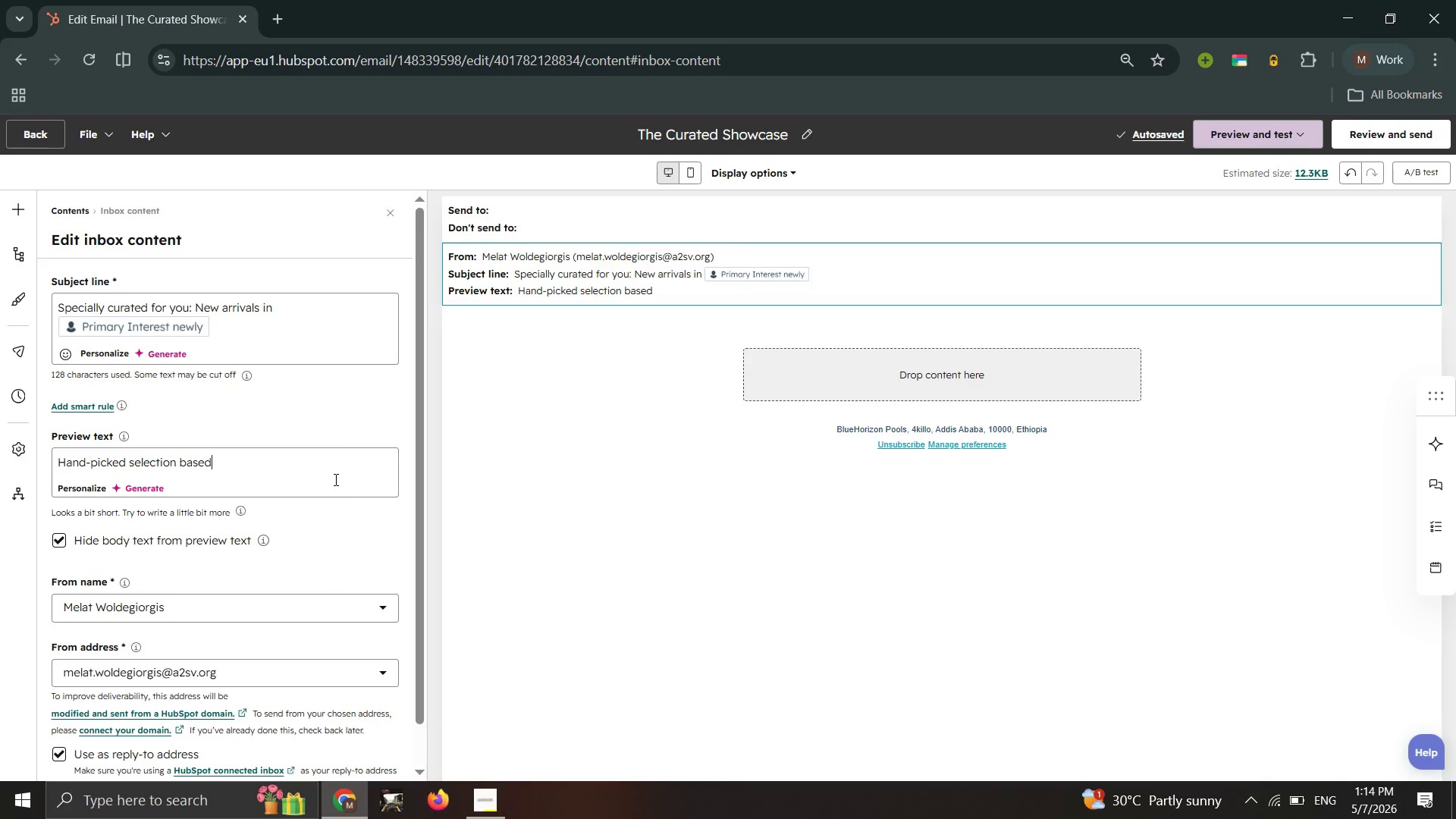 
wait(11.36)
 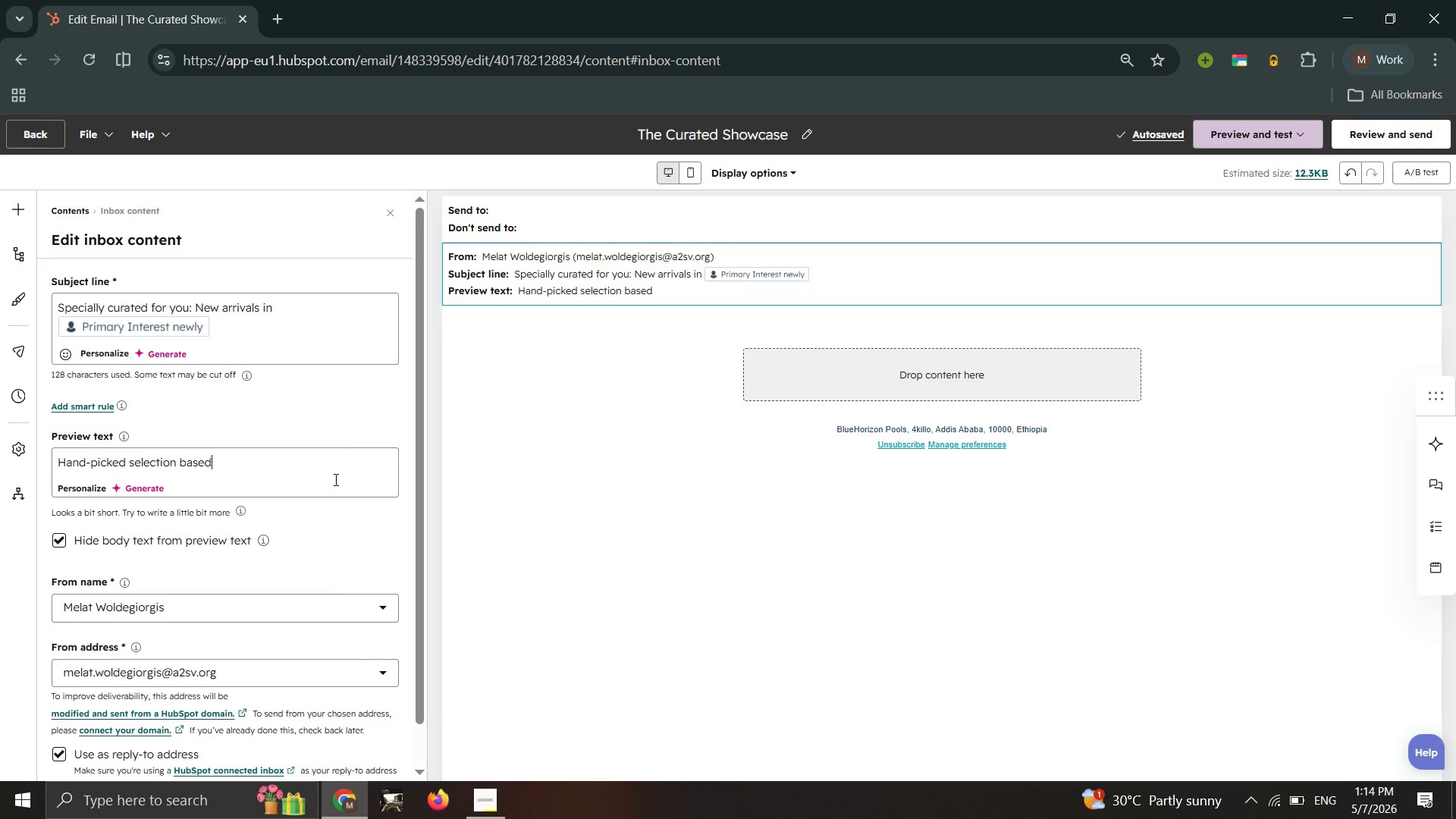 
type( on your)
 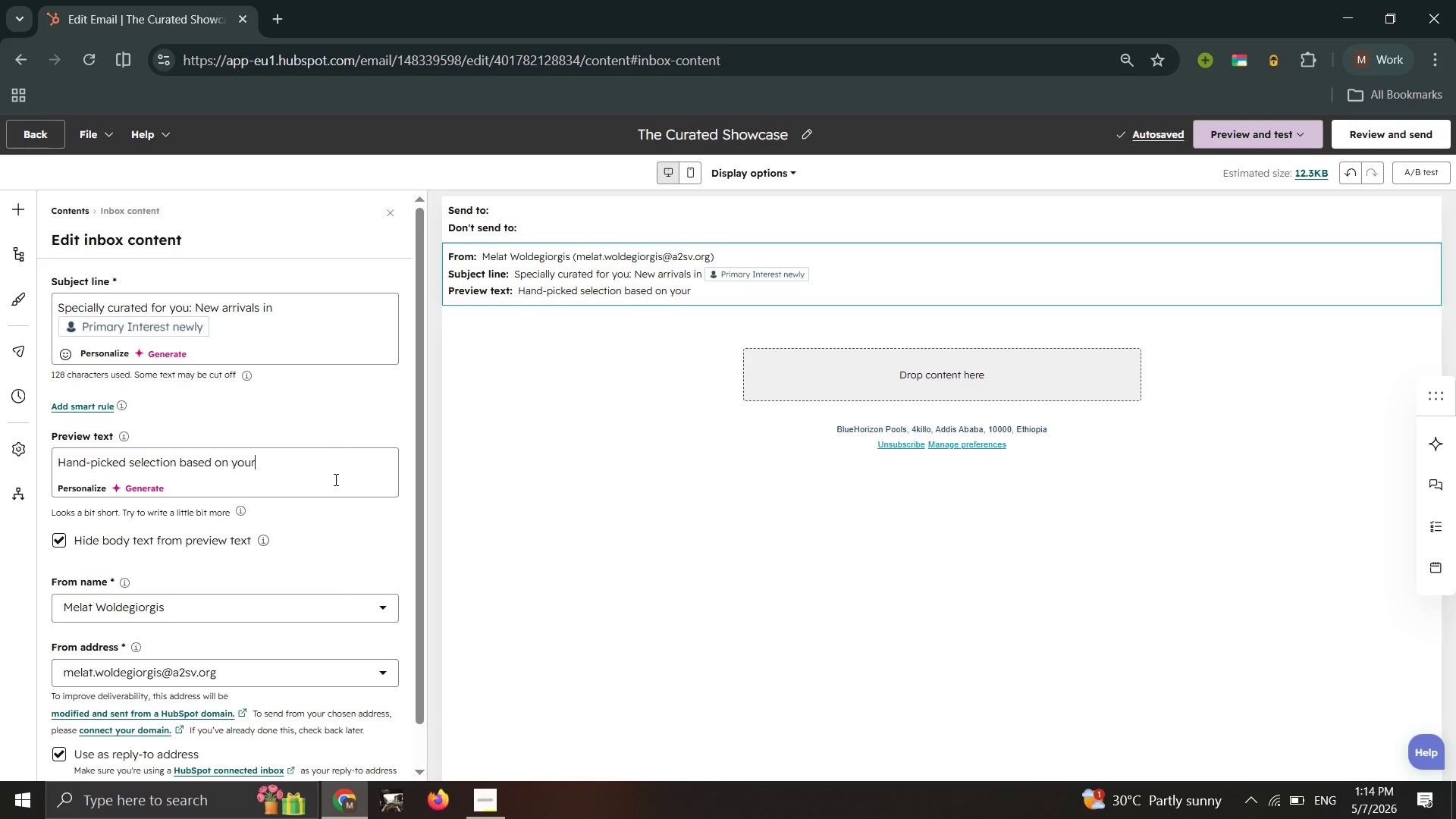 
wait(10.31)
 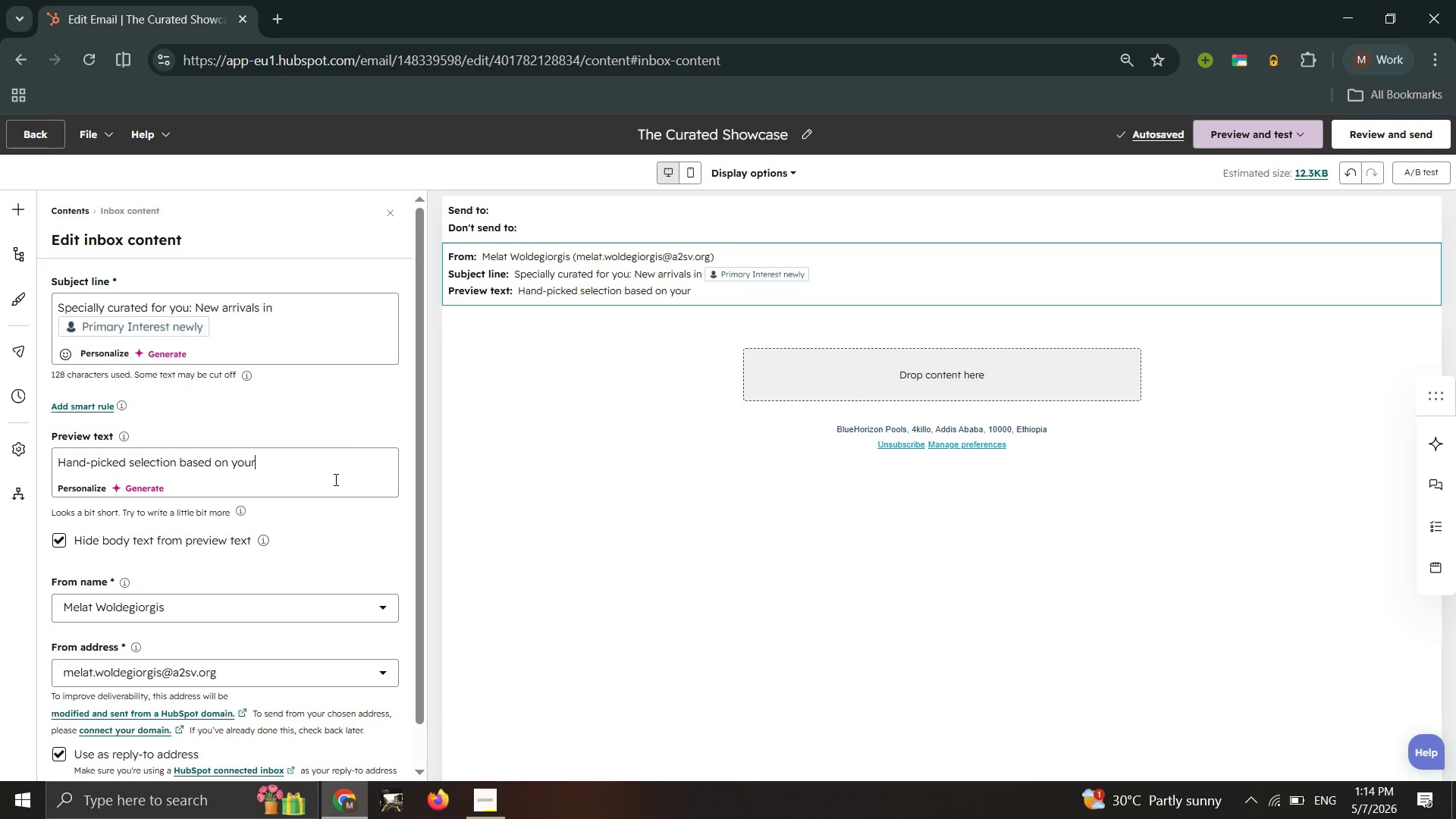 
type( love for )
 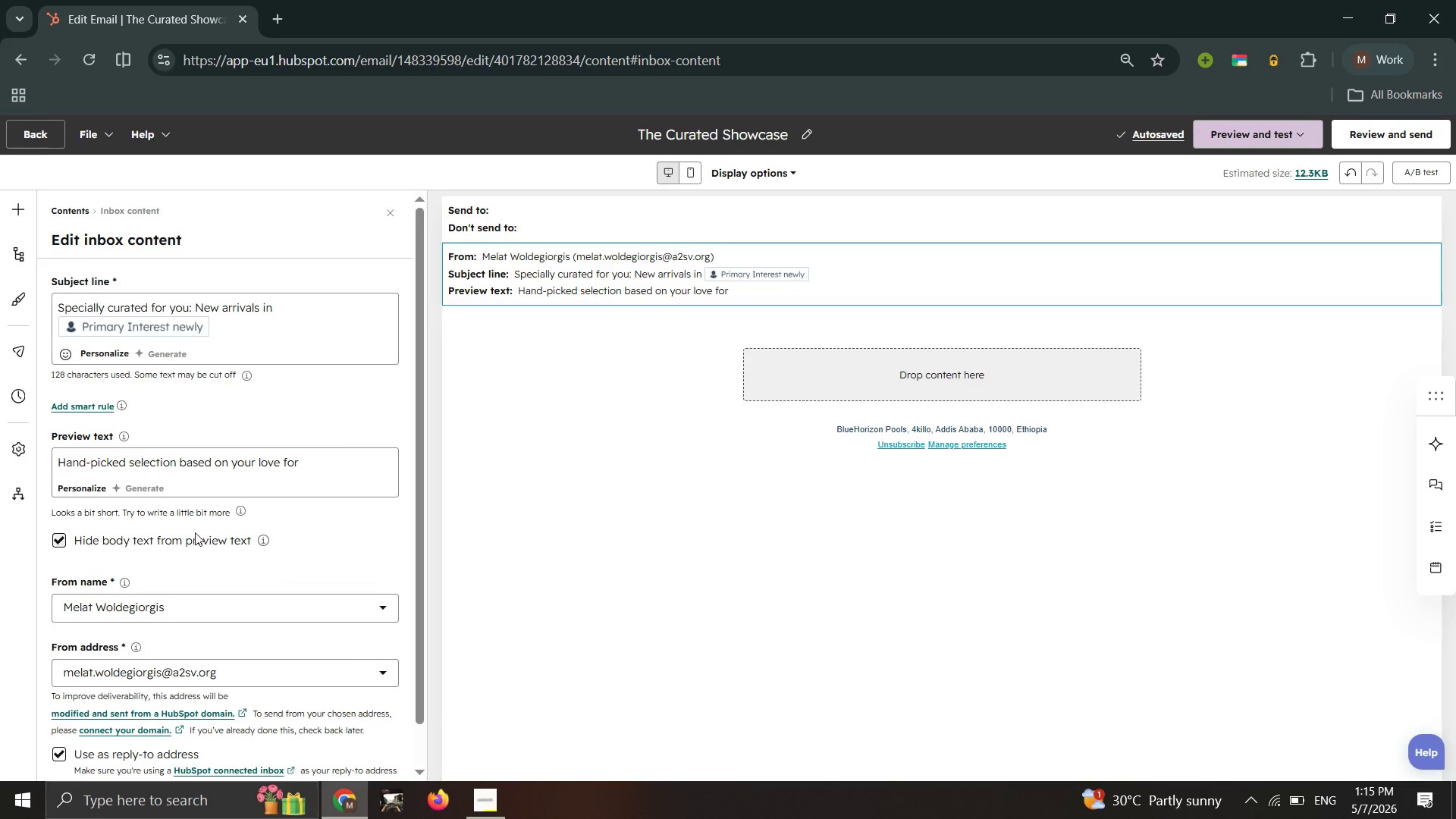 
wait(5.31)
 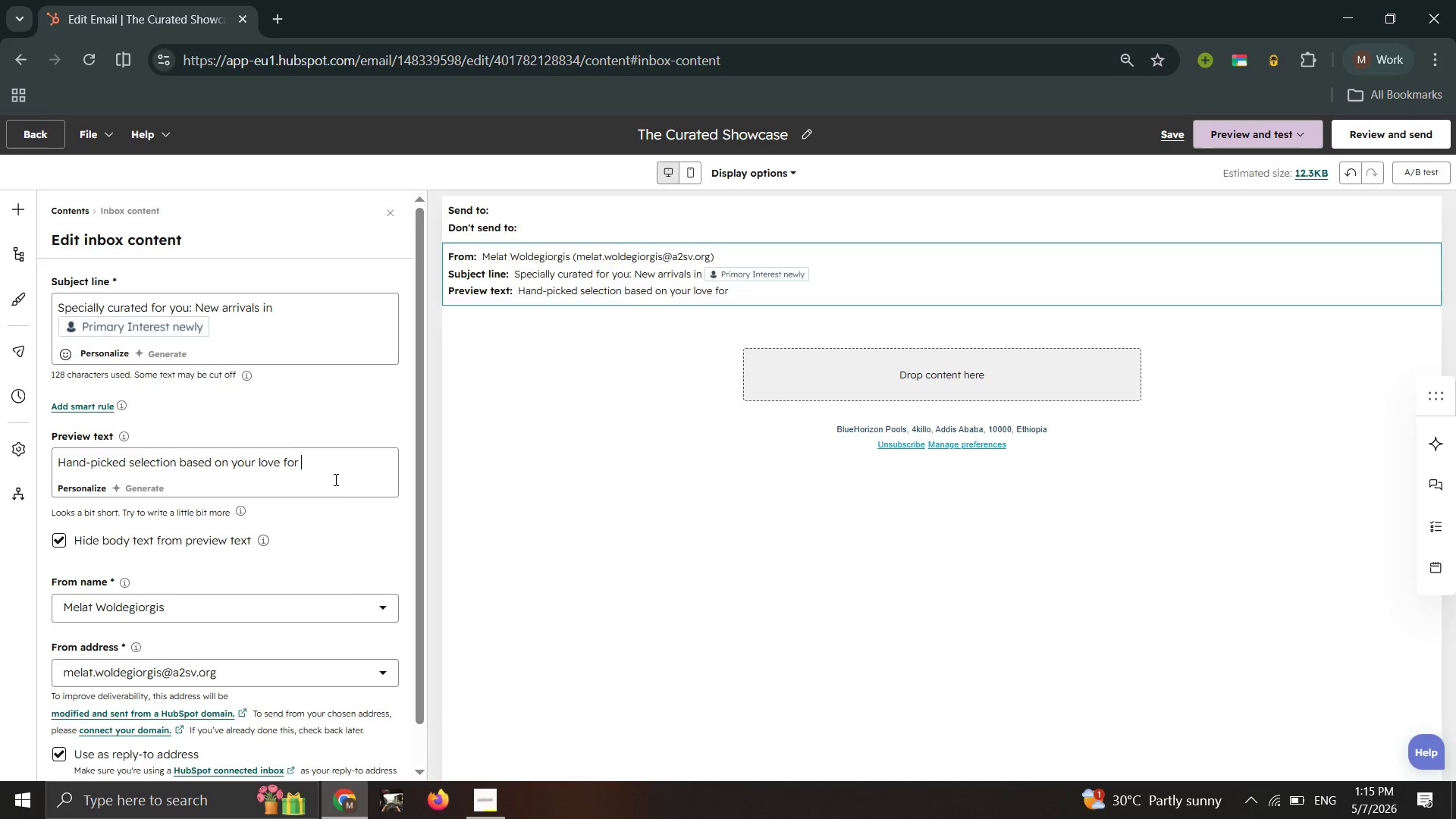 
left_click([77, 482])
 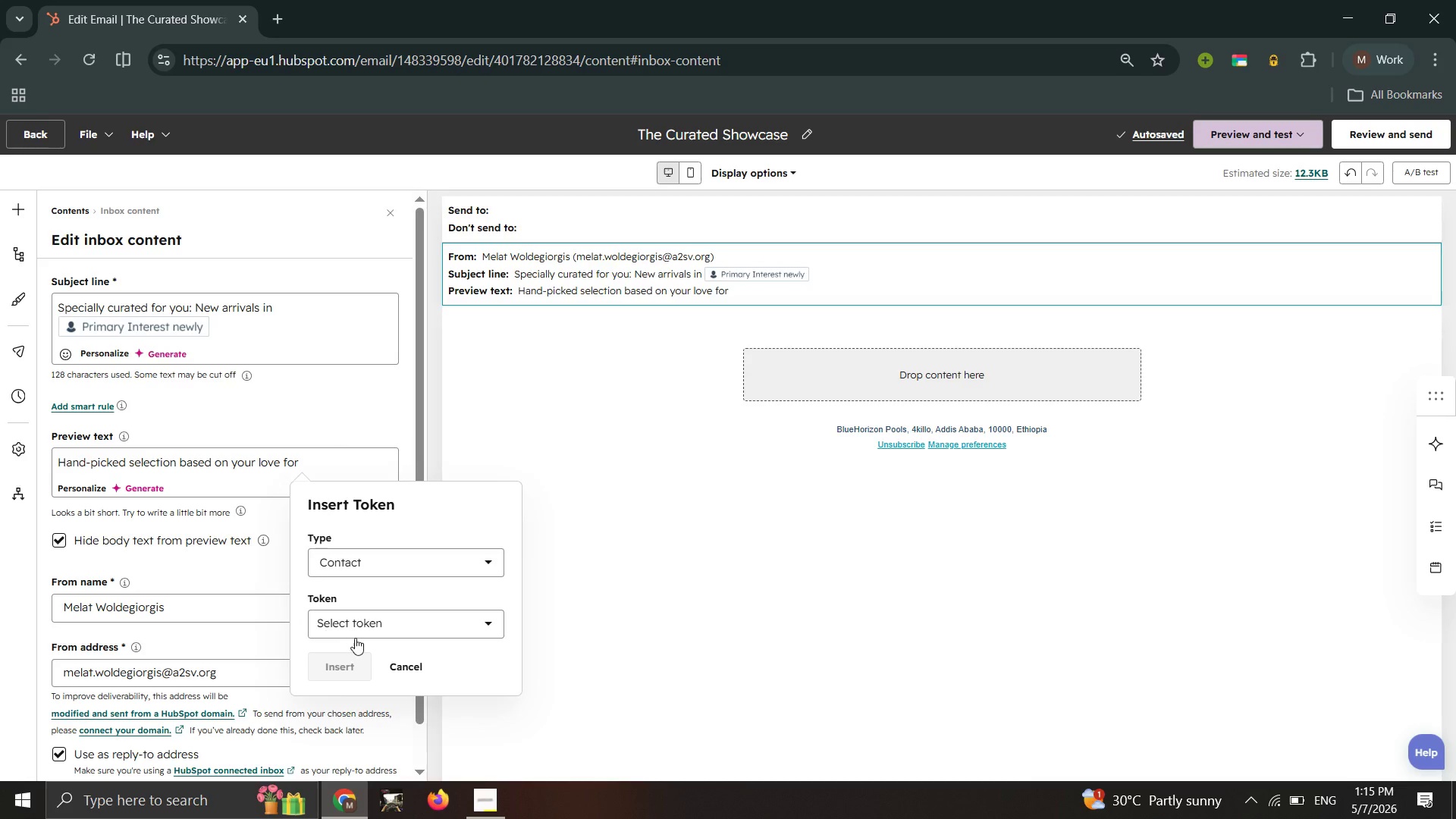 
left_click([356, 638])
 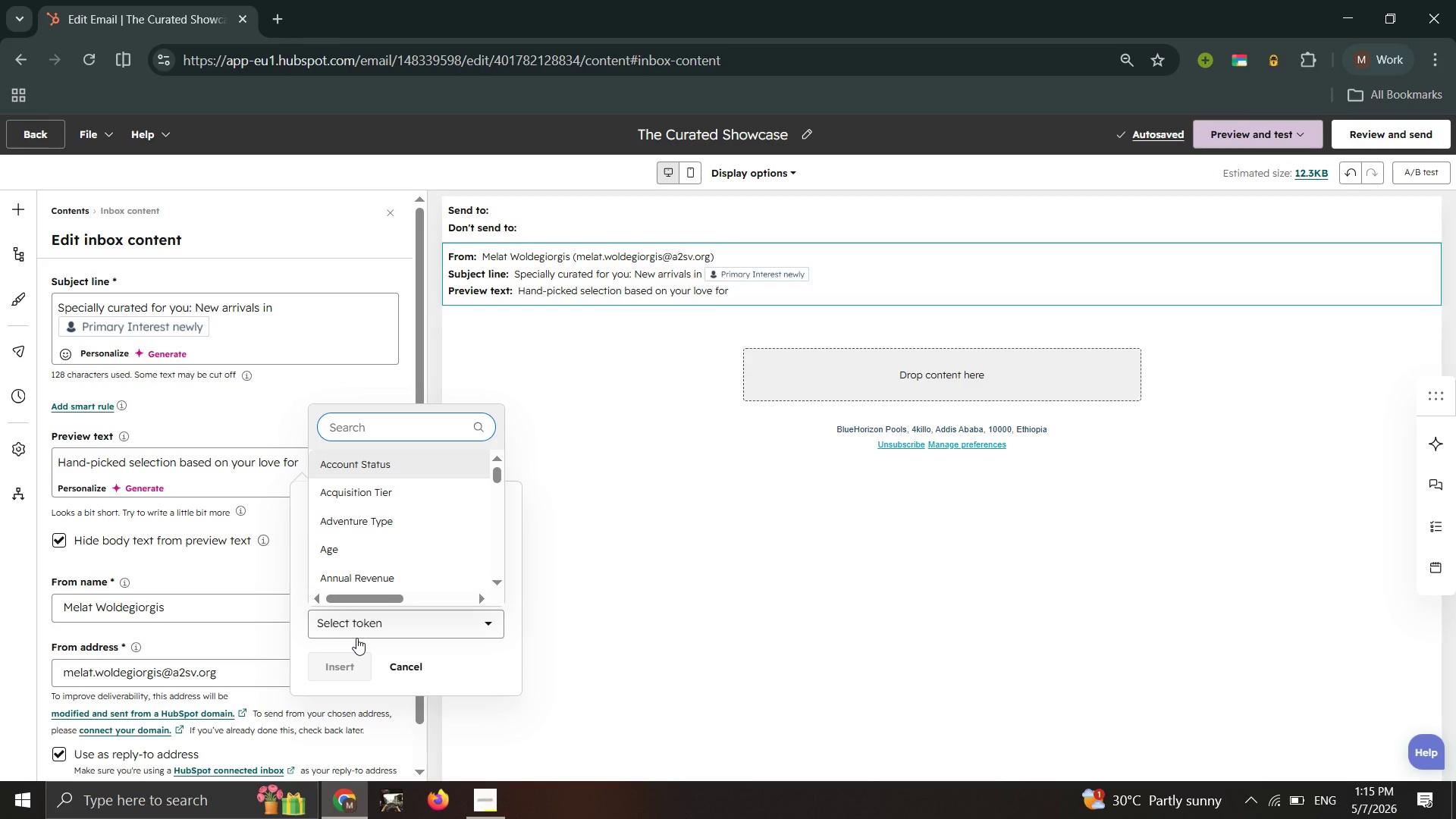 
type(newly)
 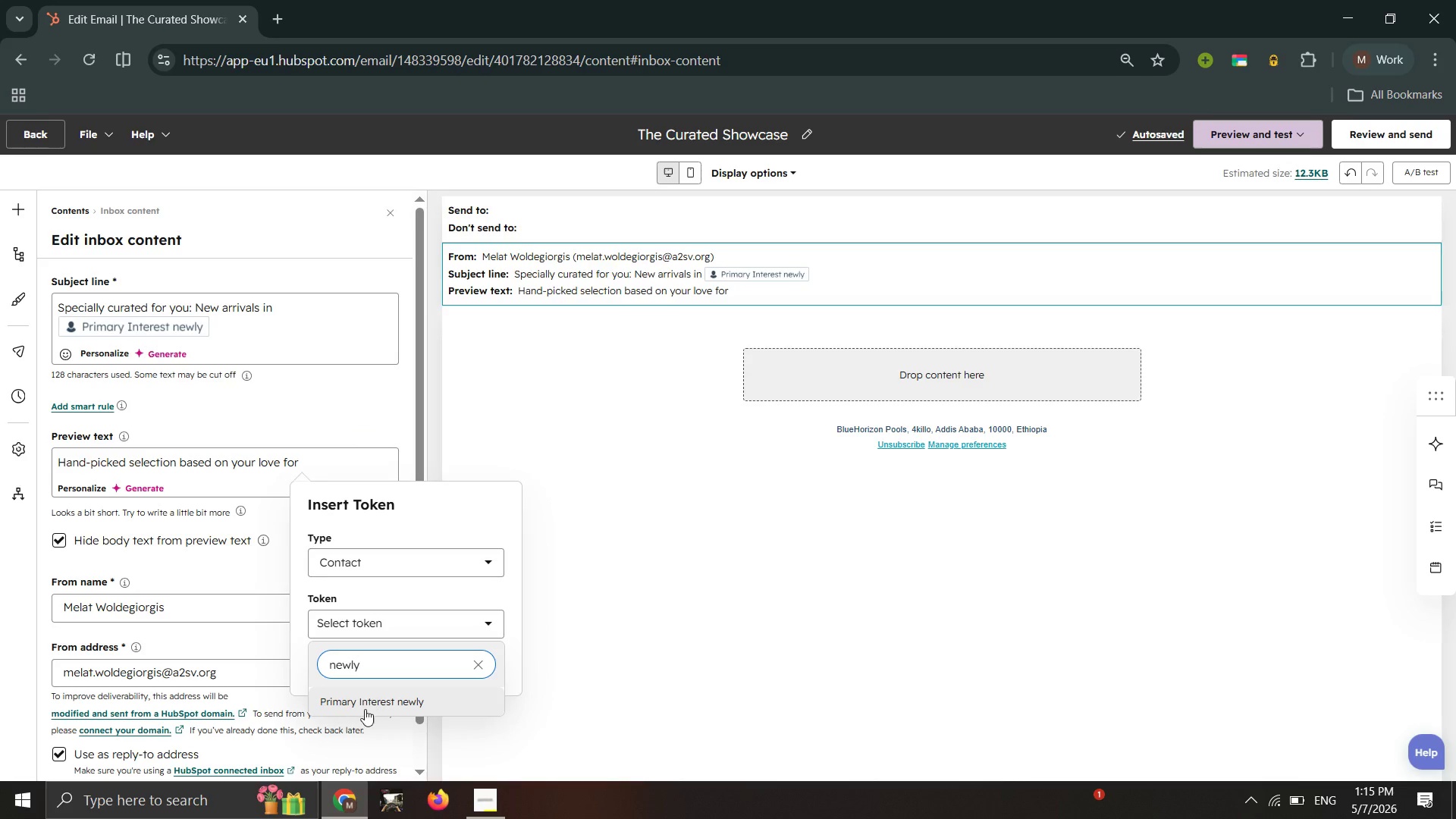 
left_click([365, 704])
 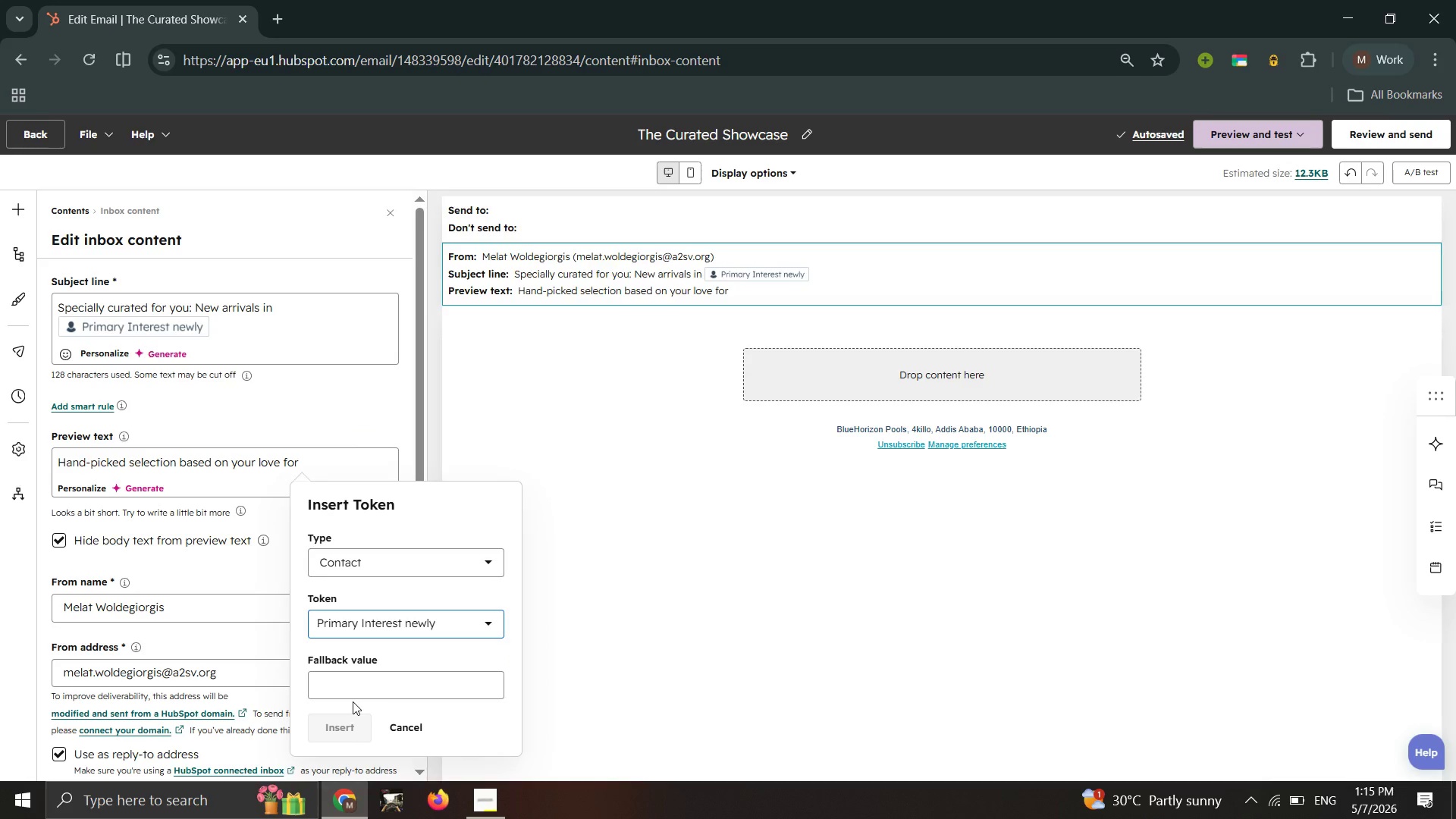 
left_click([360, 694])
 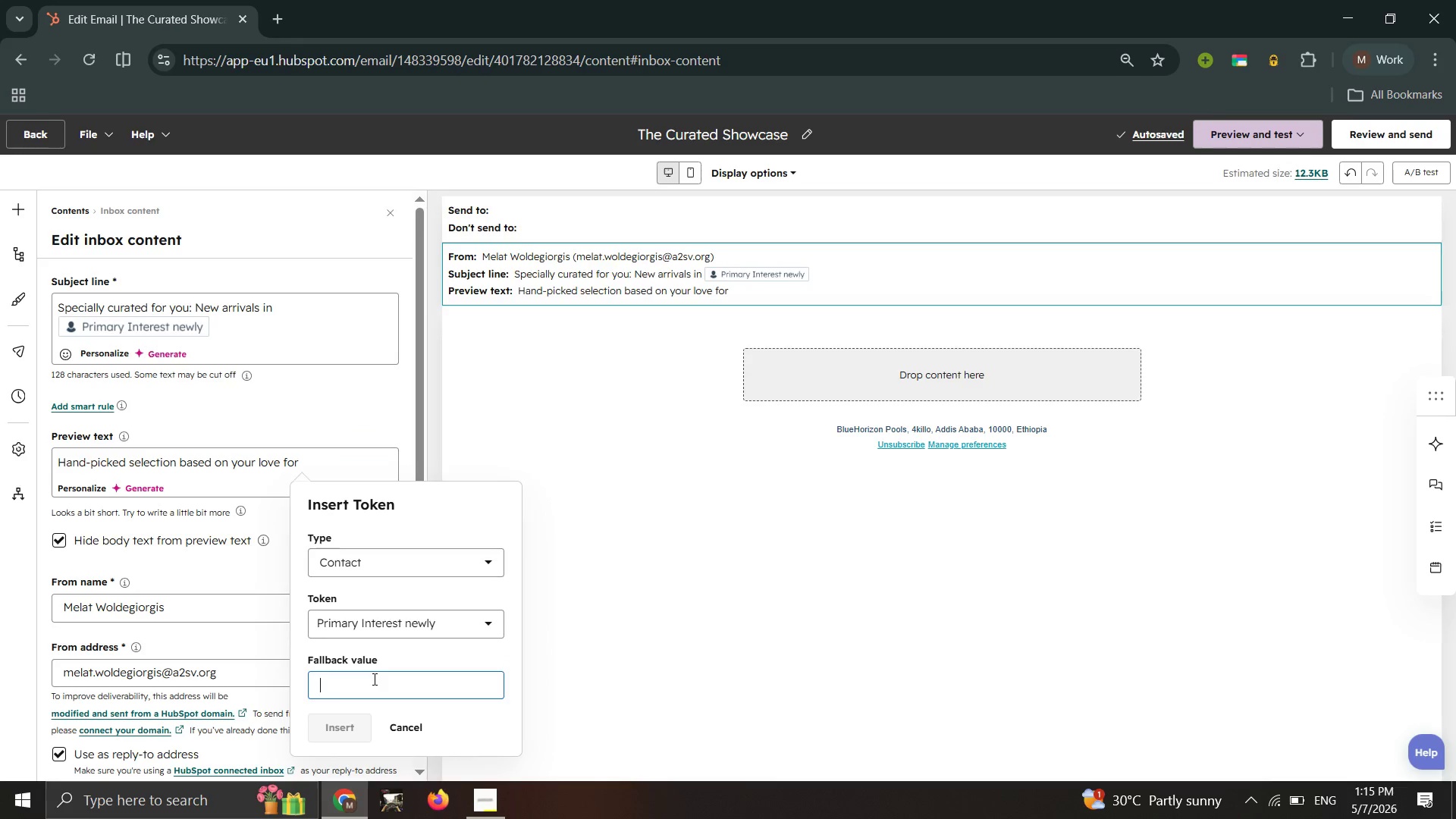 
type(primary intrest)
 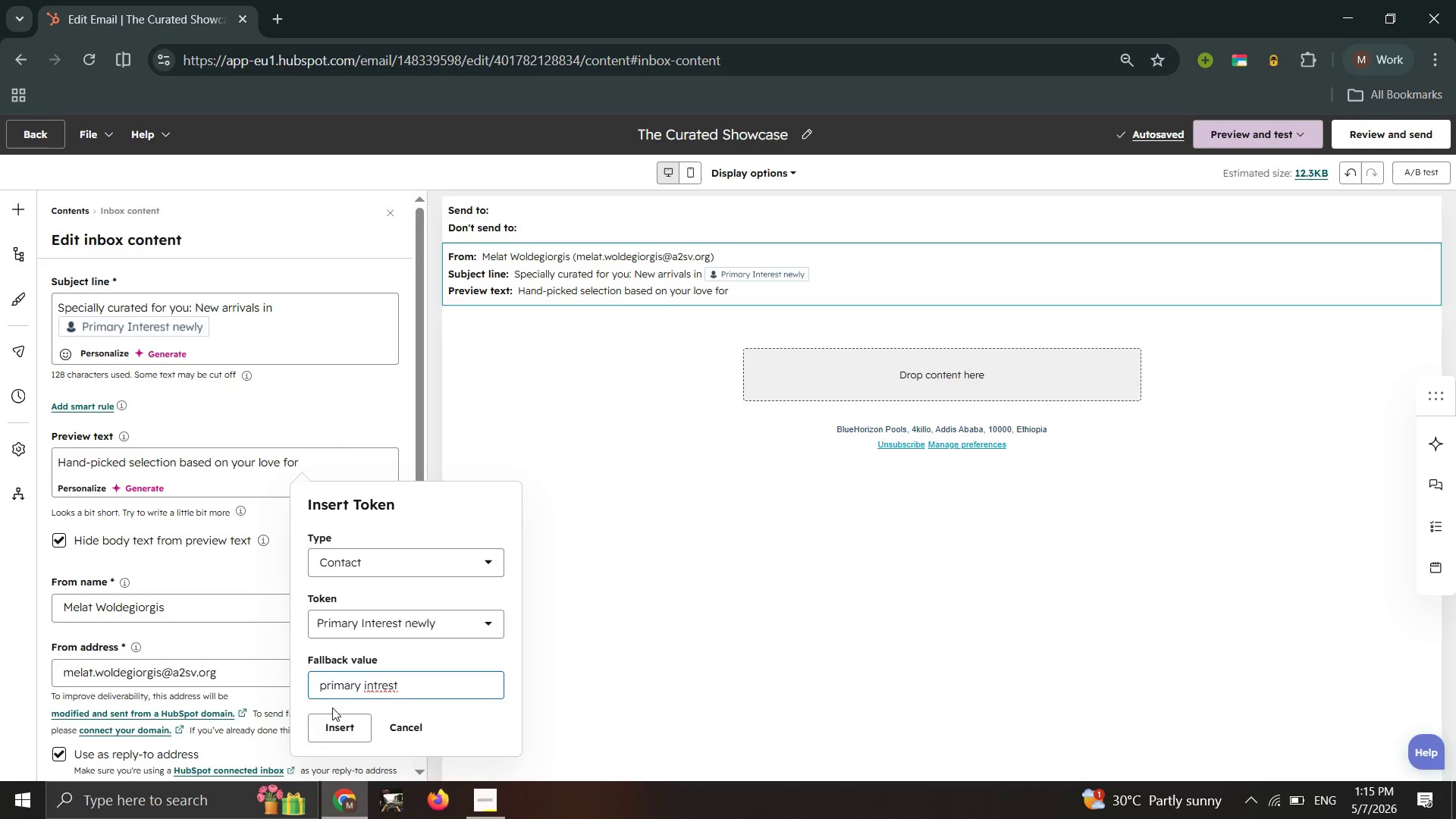 
left_click([320, 727])
 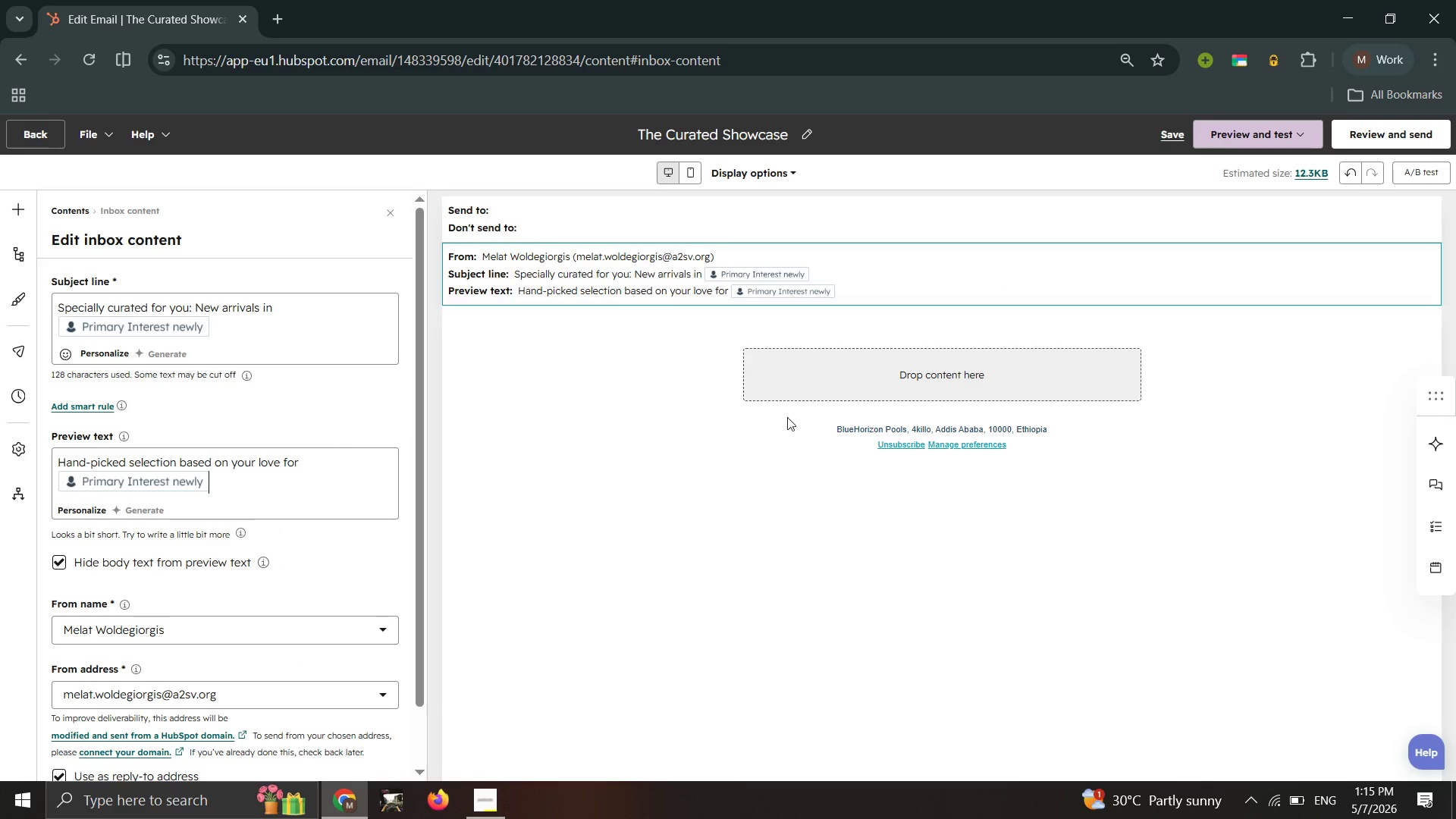 
left_click([795, 383])
 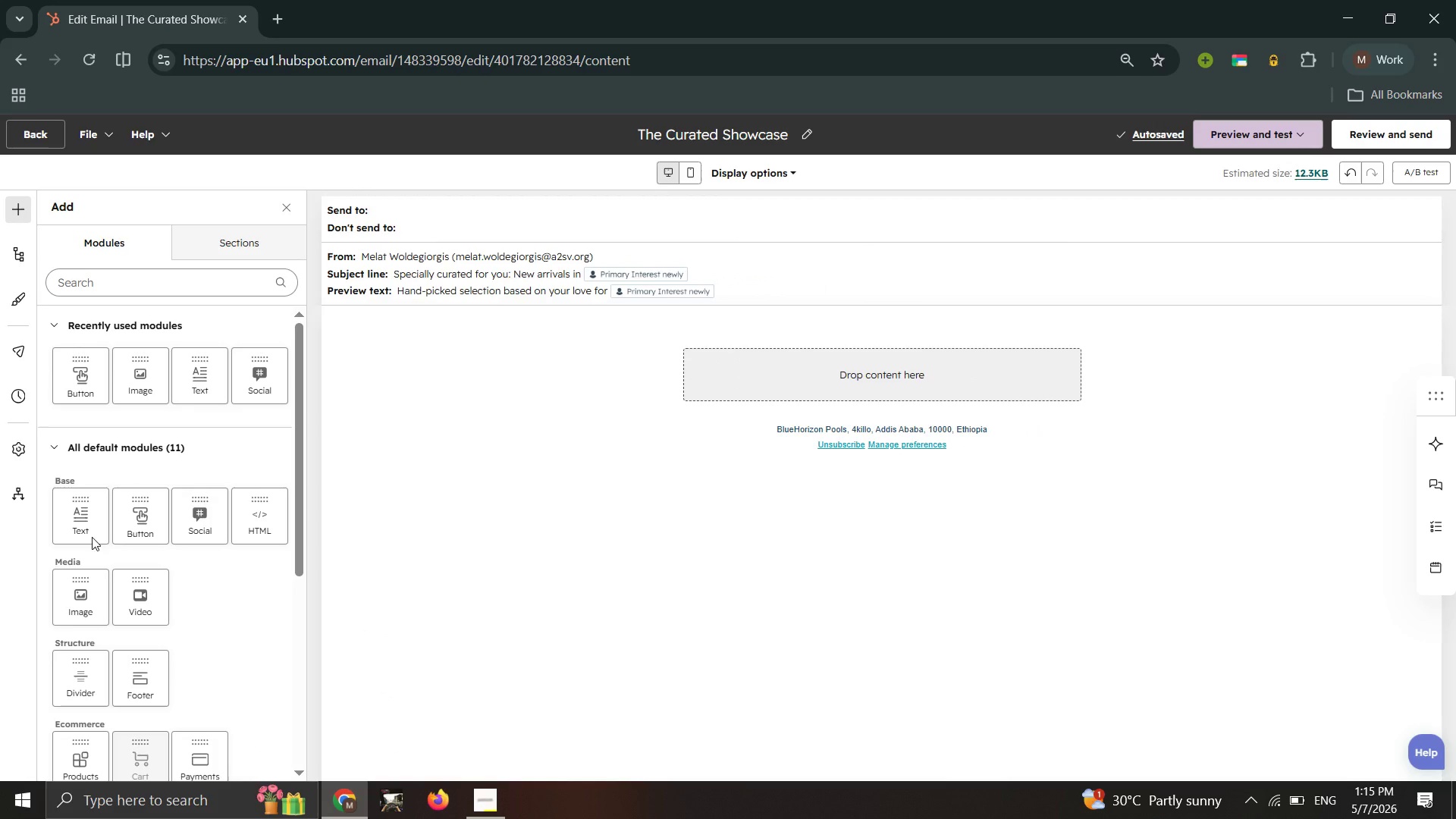 
left_click_drag(start_coordinate=[95, 531], to_coordinate=[949, 381])
 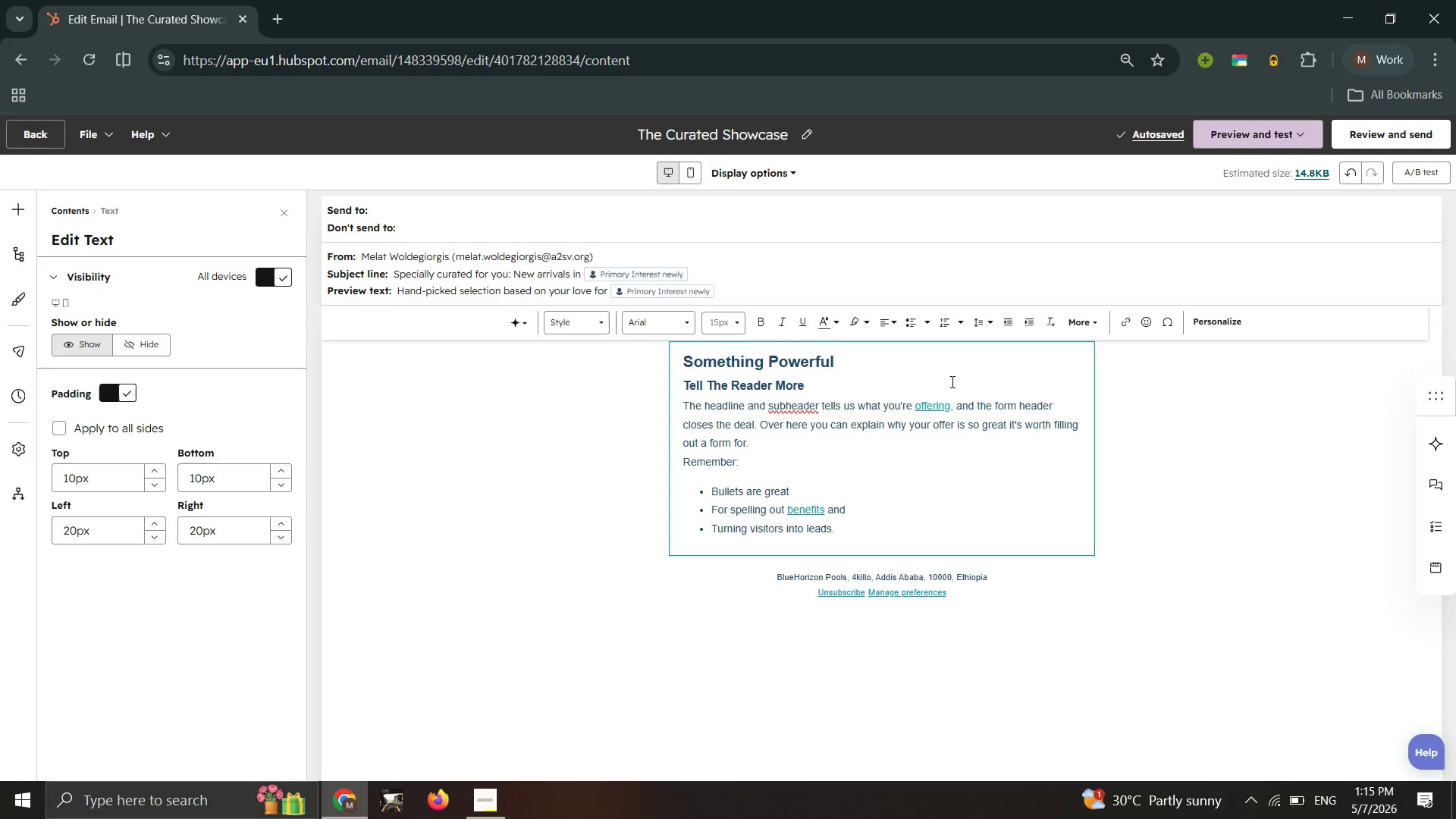 
wait(15.12)
 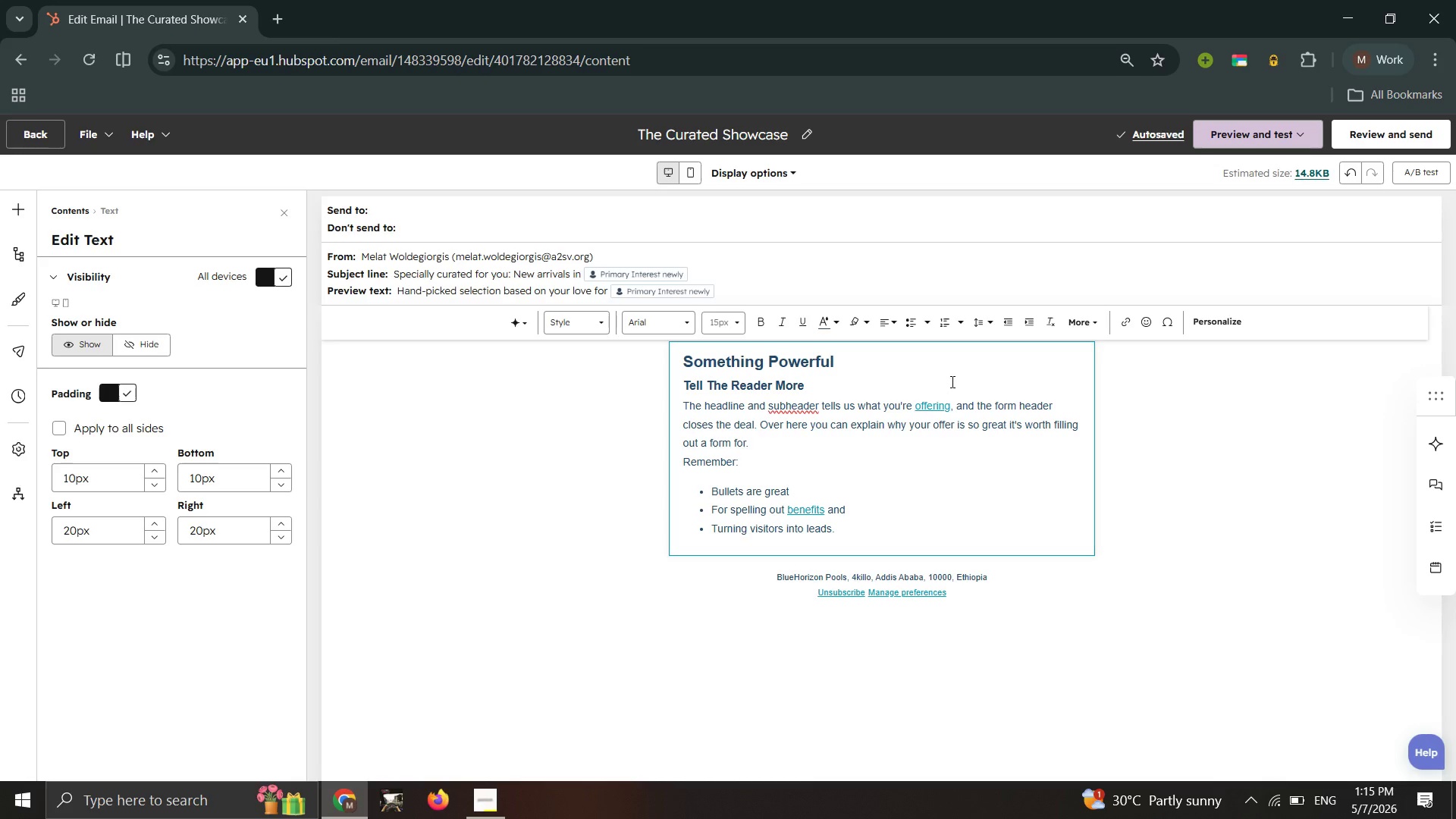 
left_click_drag(start_coordinate=[836, 386], to_coordinate=[632, 290])
 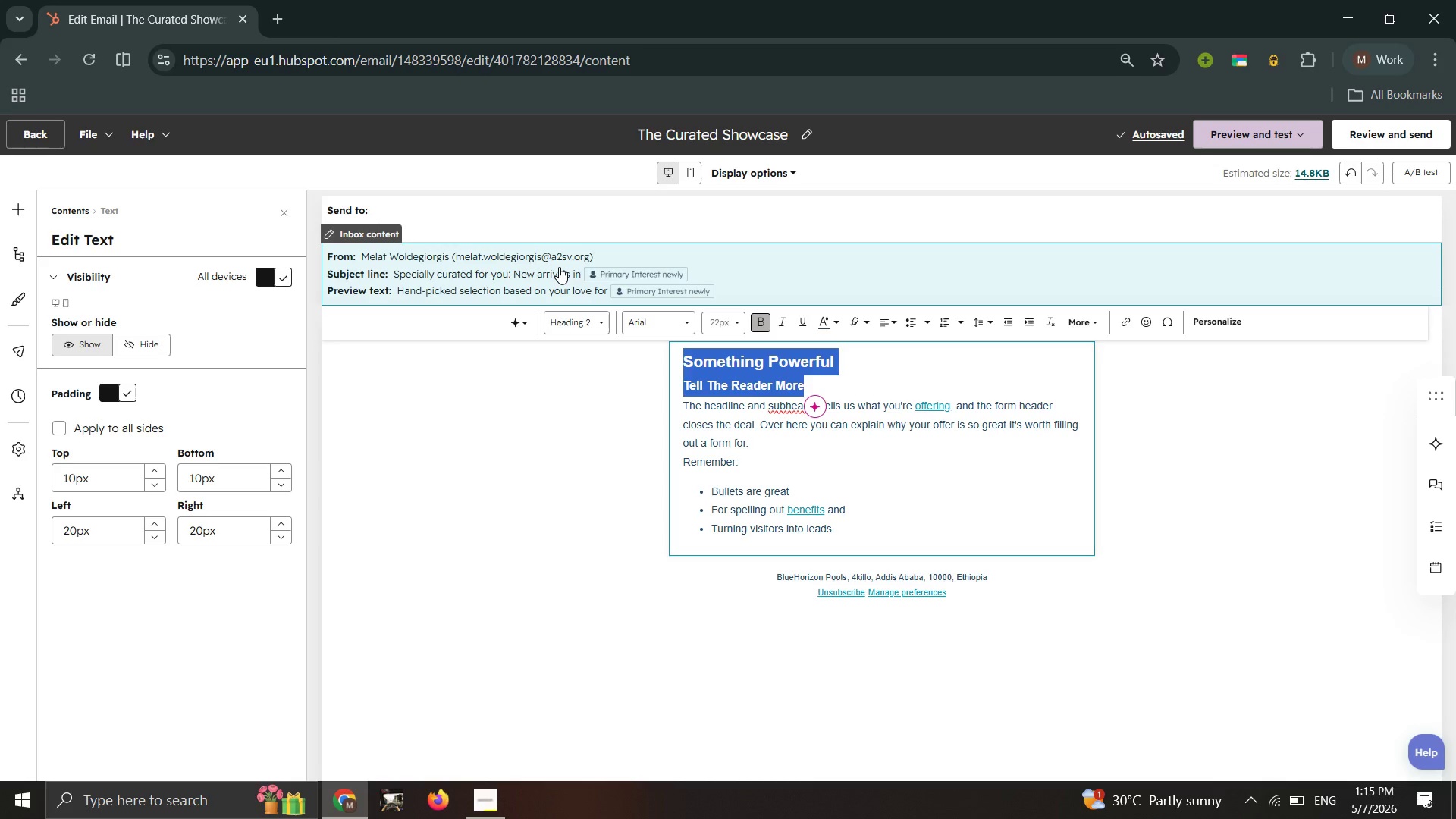 
key(Backspace)
 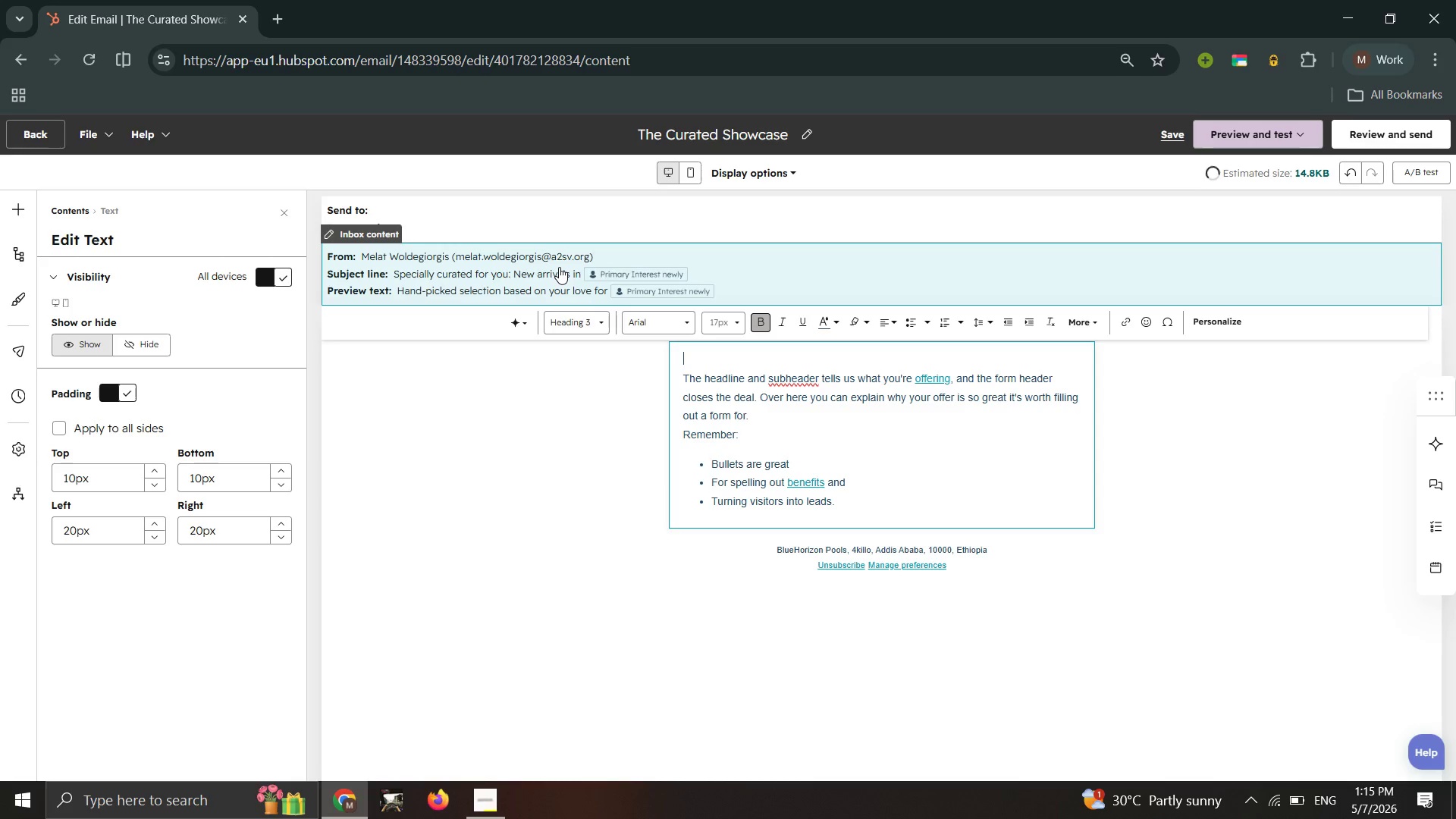 
key(ArrowDown)
 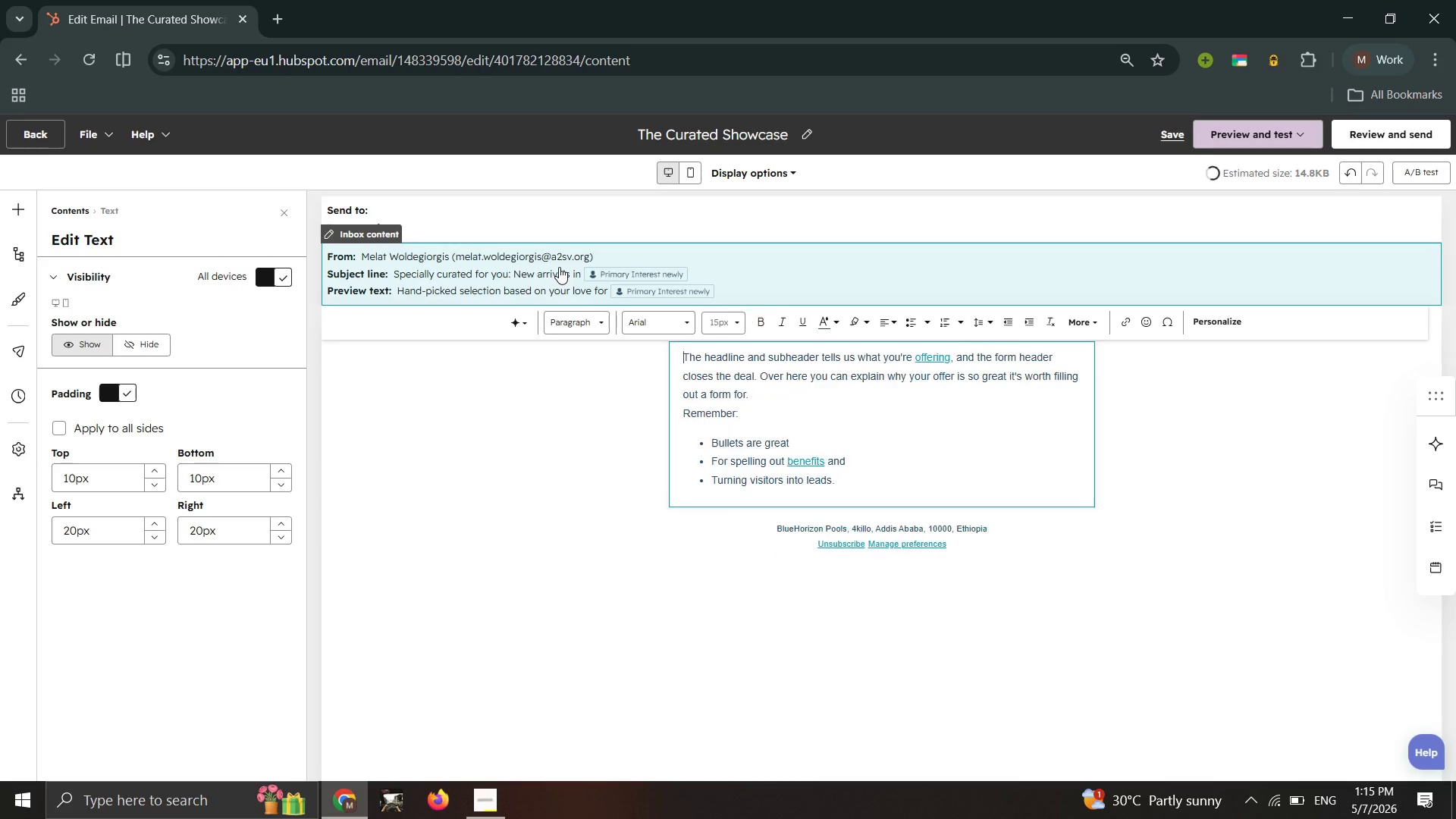 
key(Backspace)
 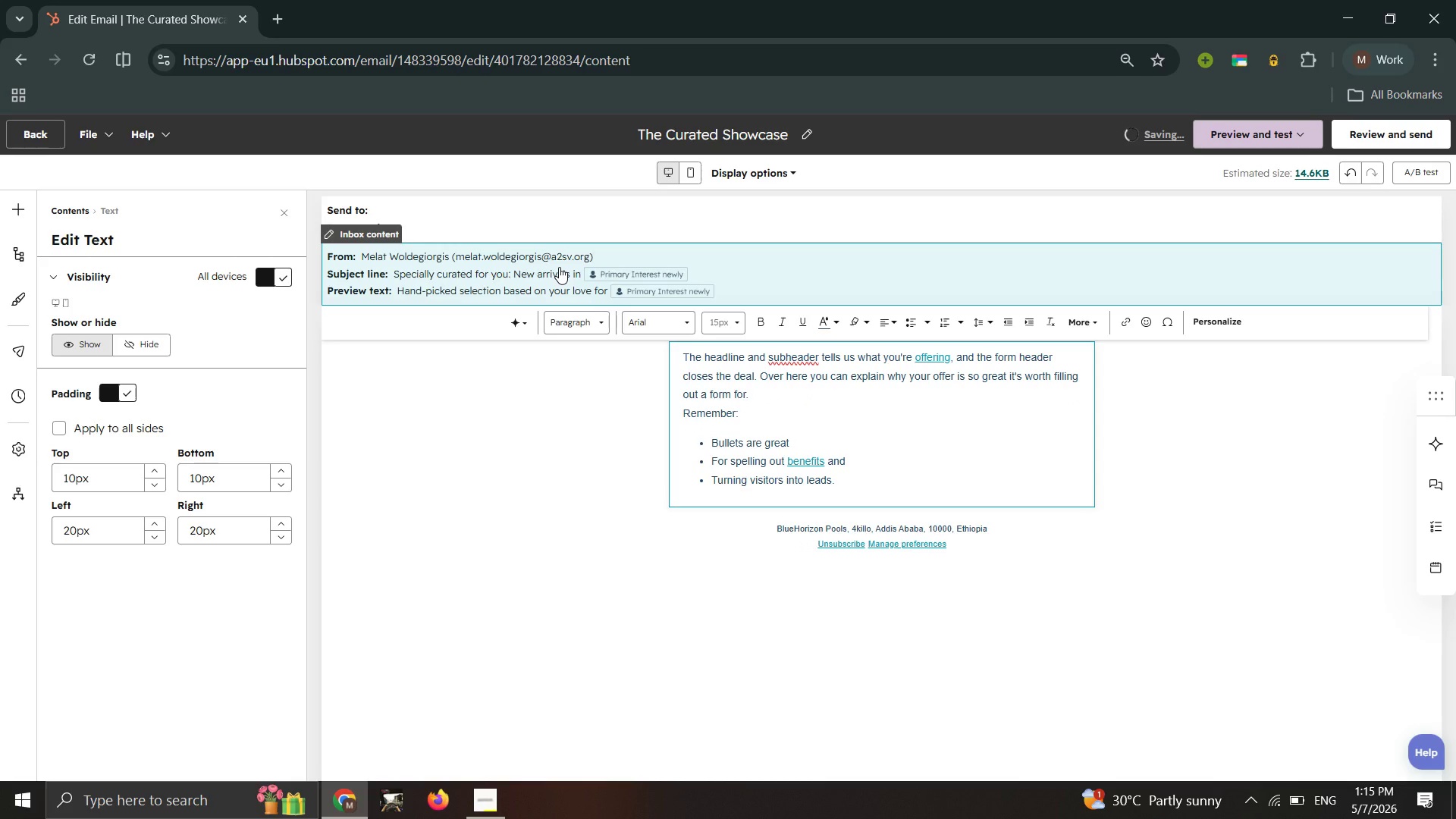 
wait(8.89)
 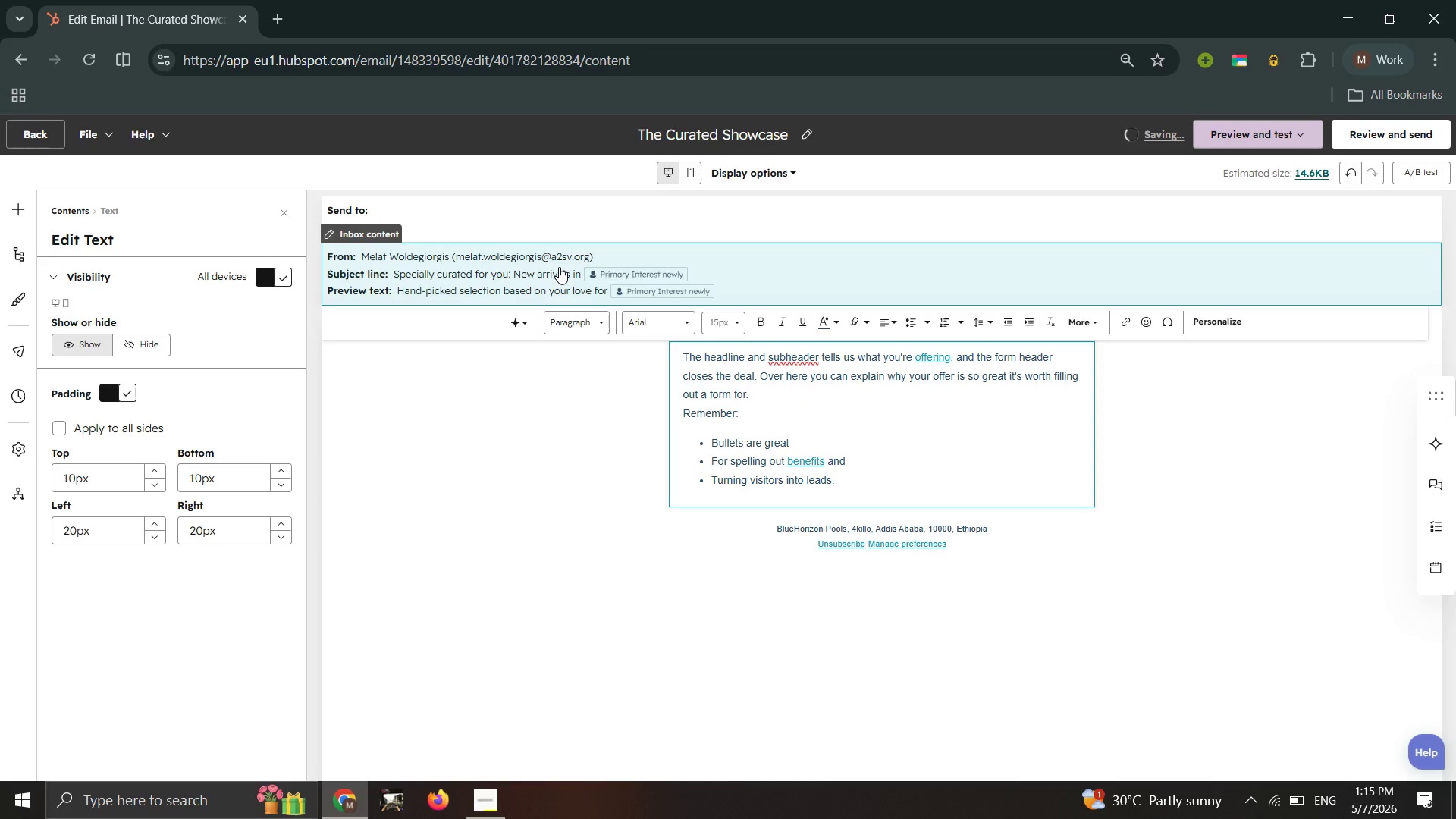 
left_click([770, 492])
 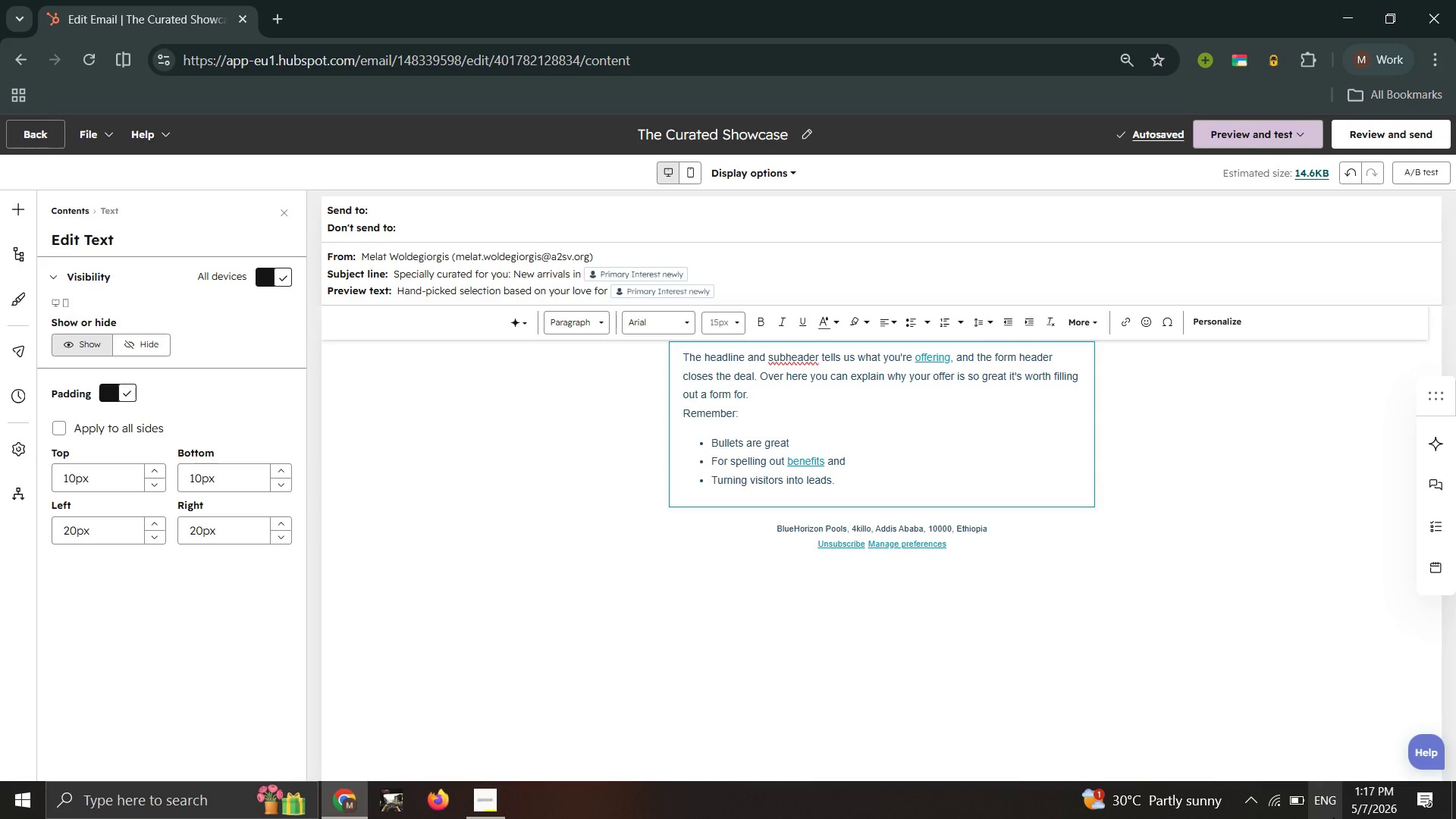 
wait(77.97)
 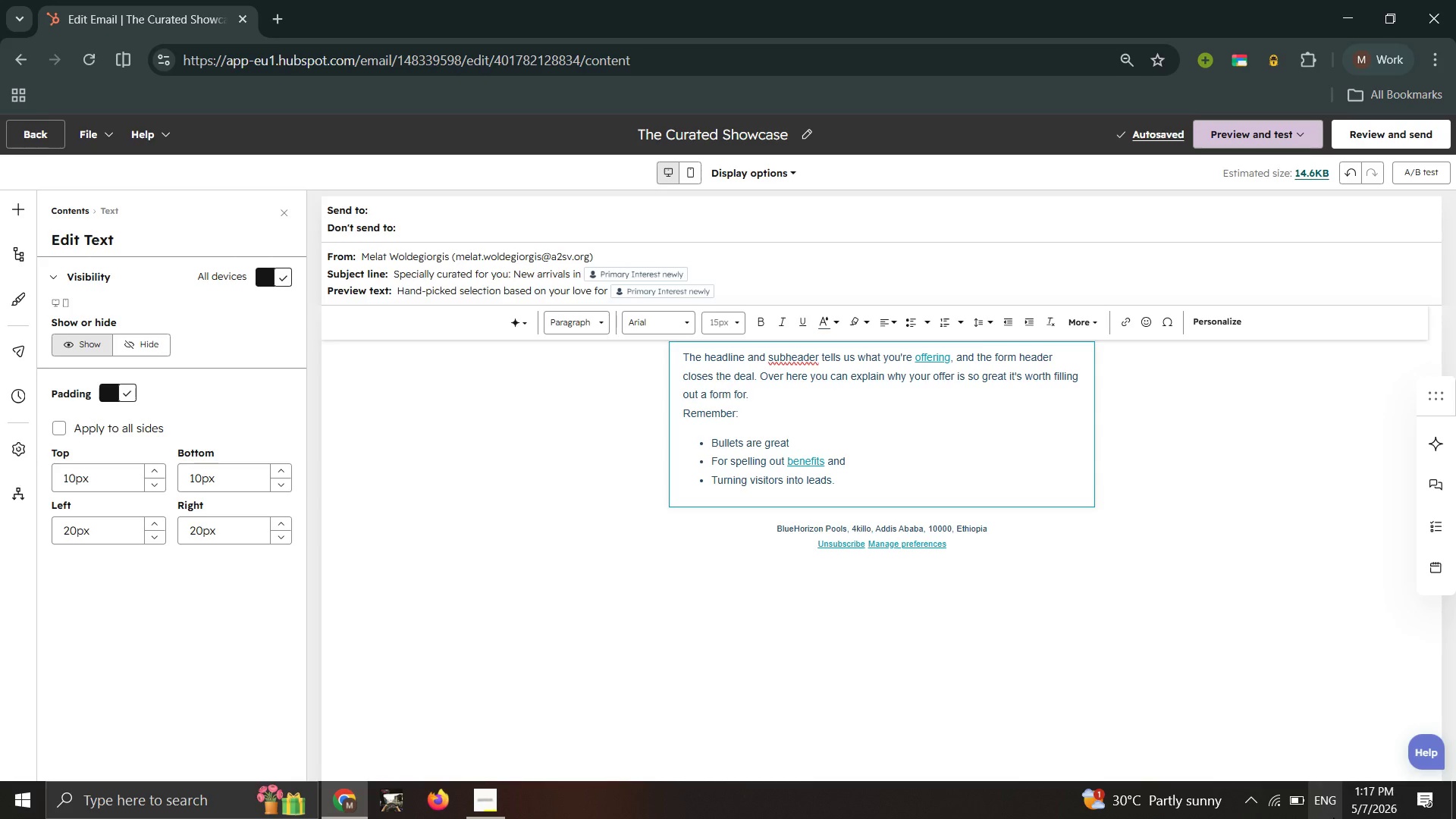 
left_click_drag(start_coordinate=[841, 446], to_coordinate=[808, 447])
 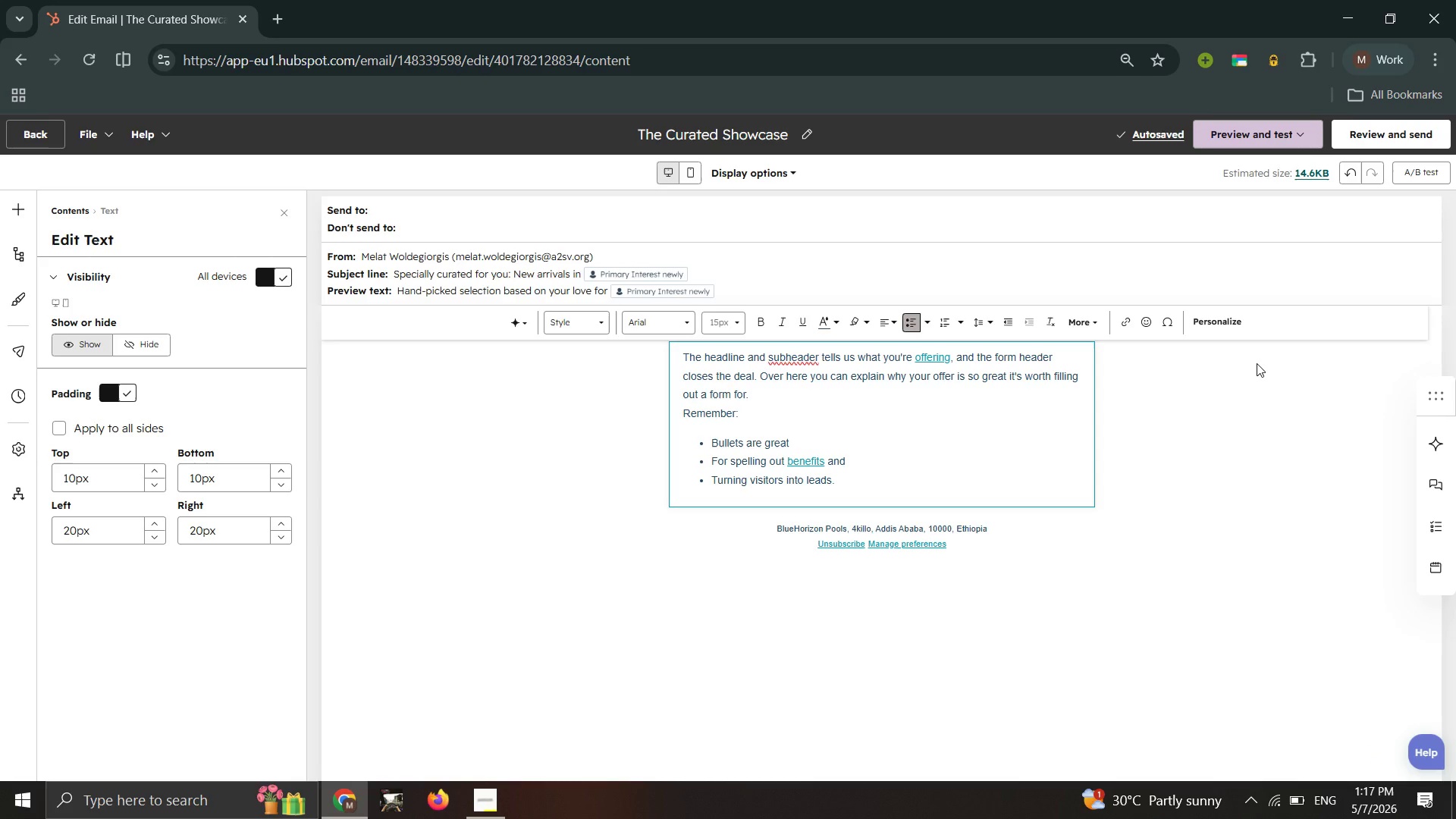 
key(Control+A)
 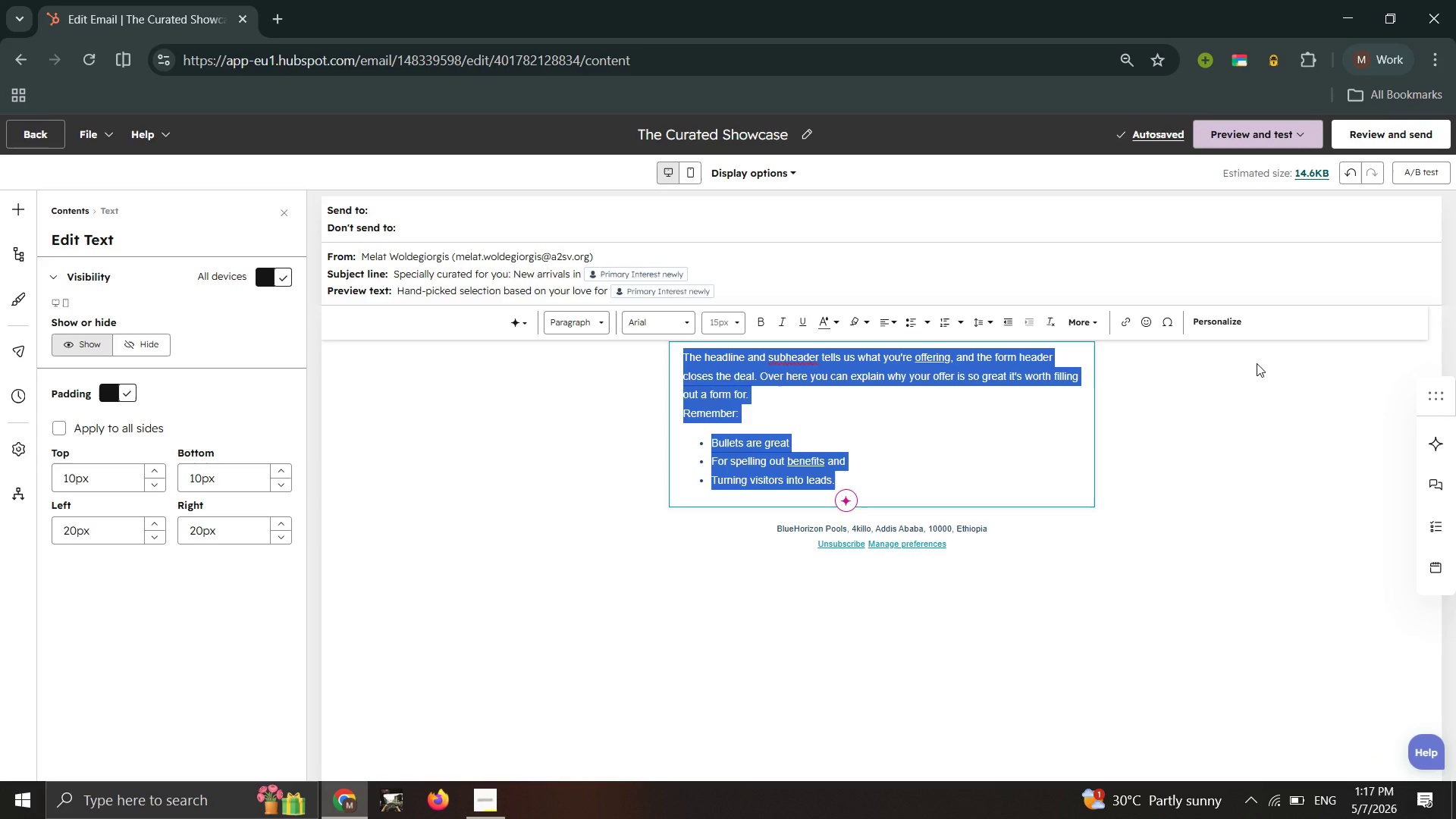 
wait(9.14)
 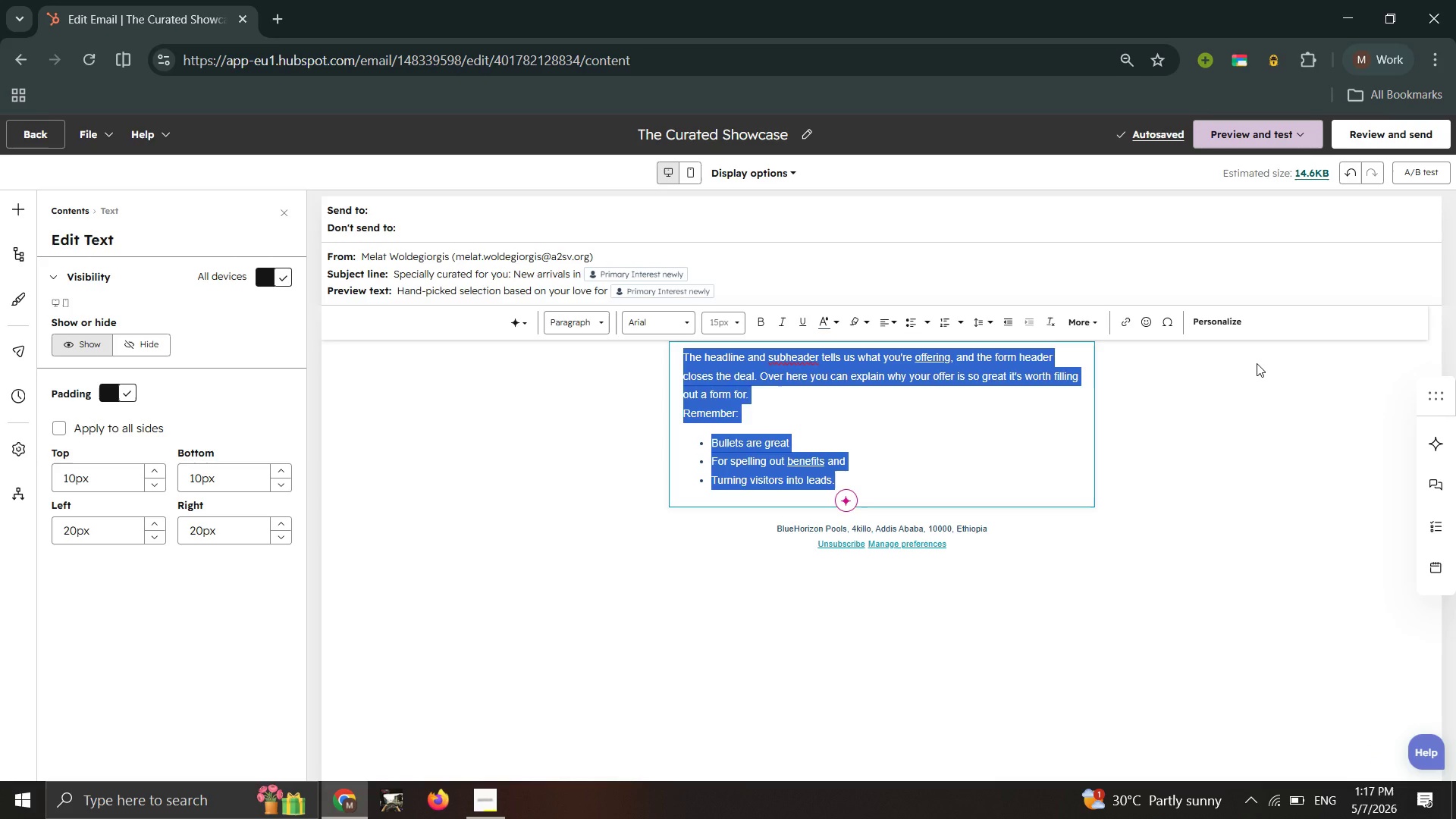 
type(Dear )
 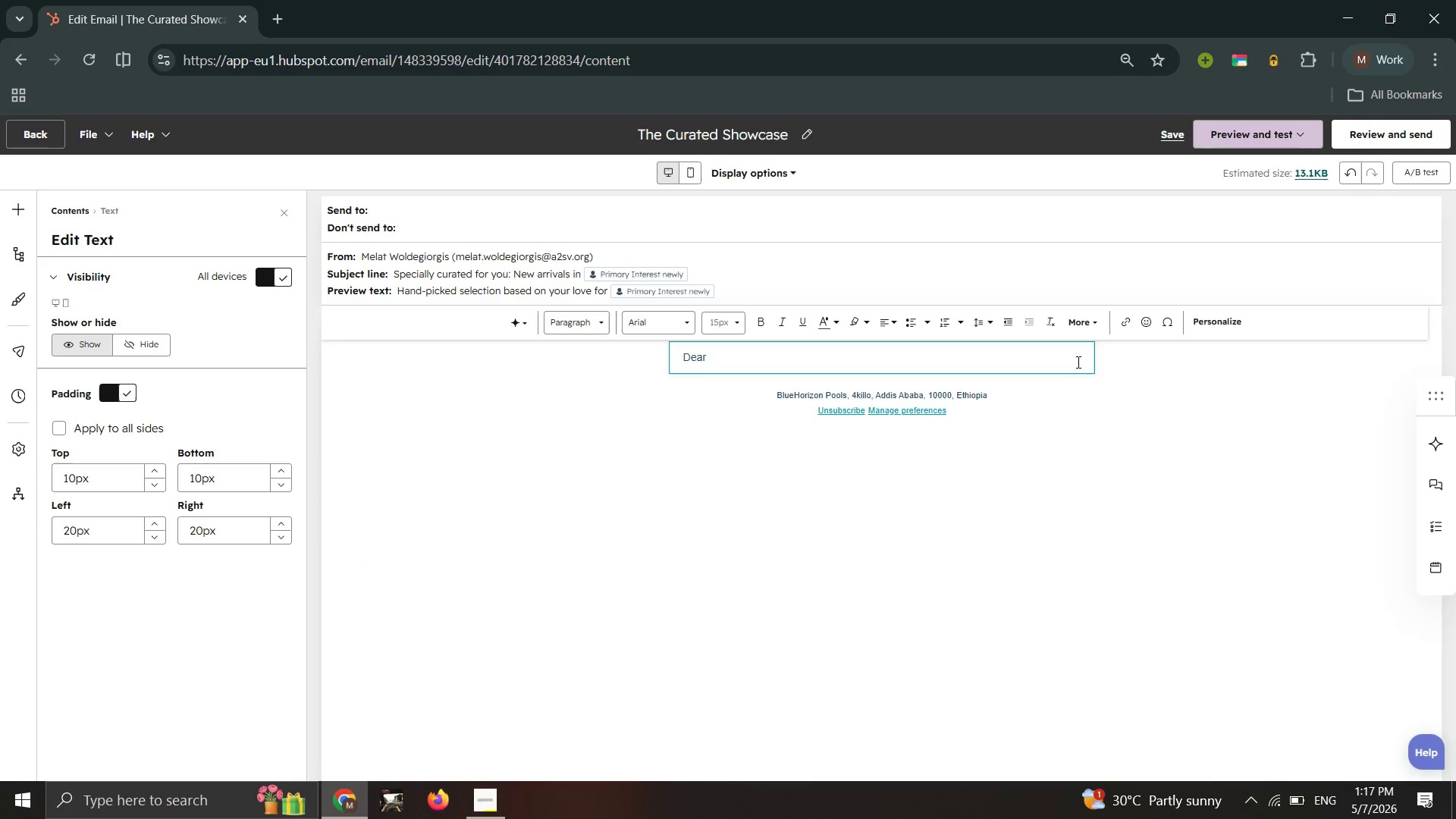 
left_click([1222, 321])
 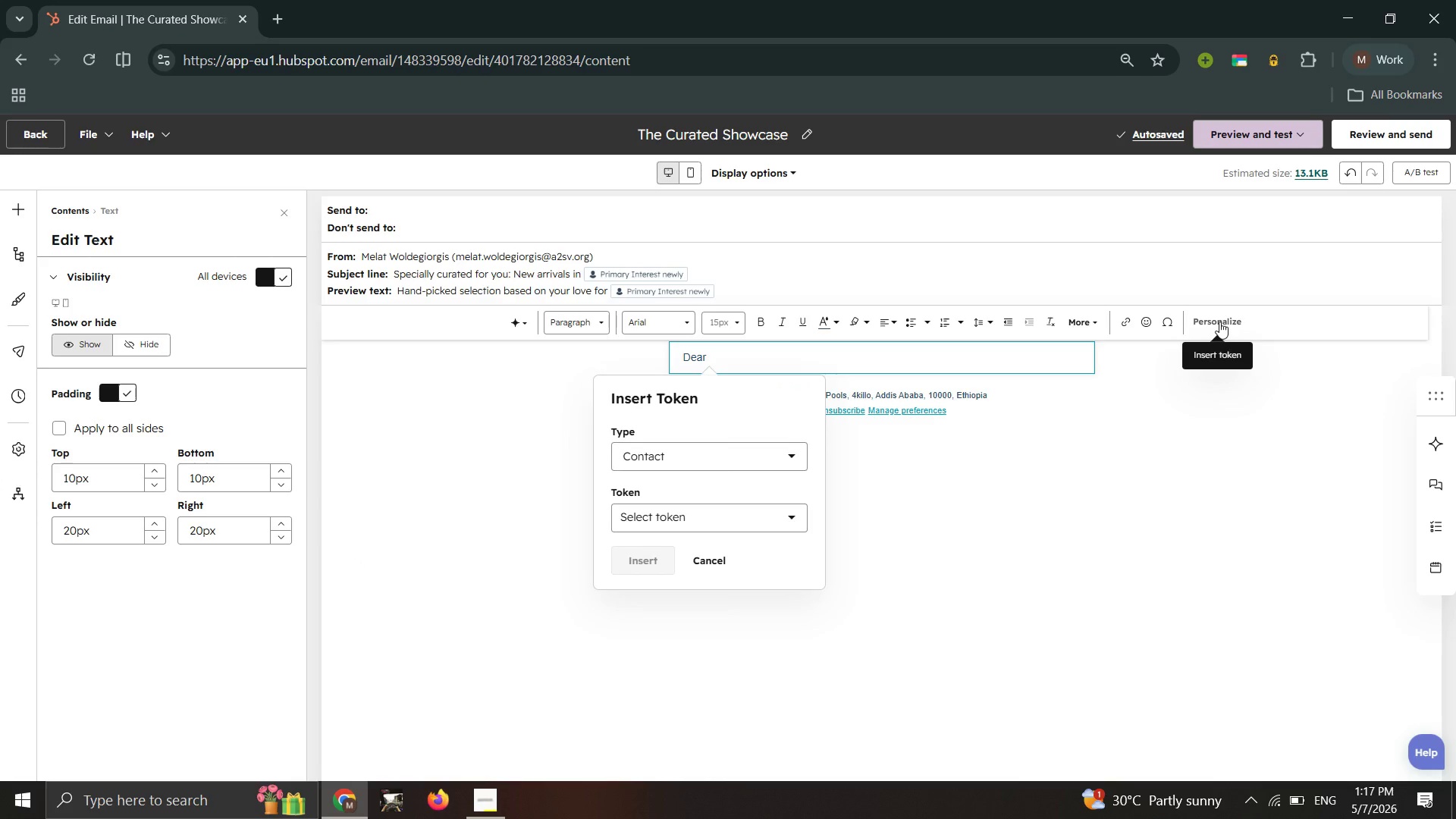 
wait(20.28)
 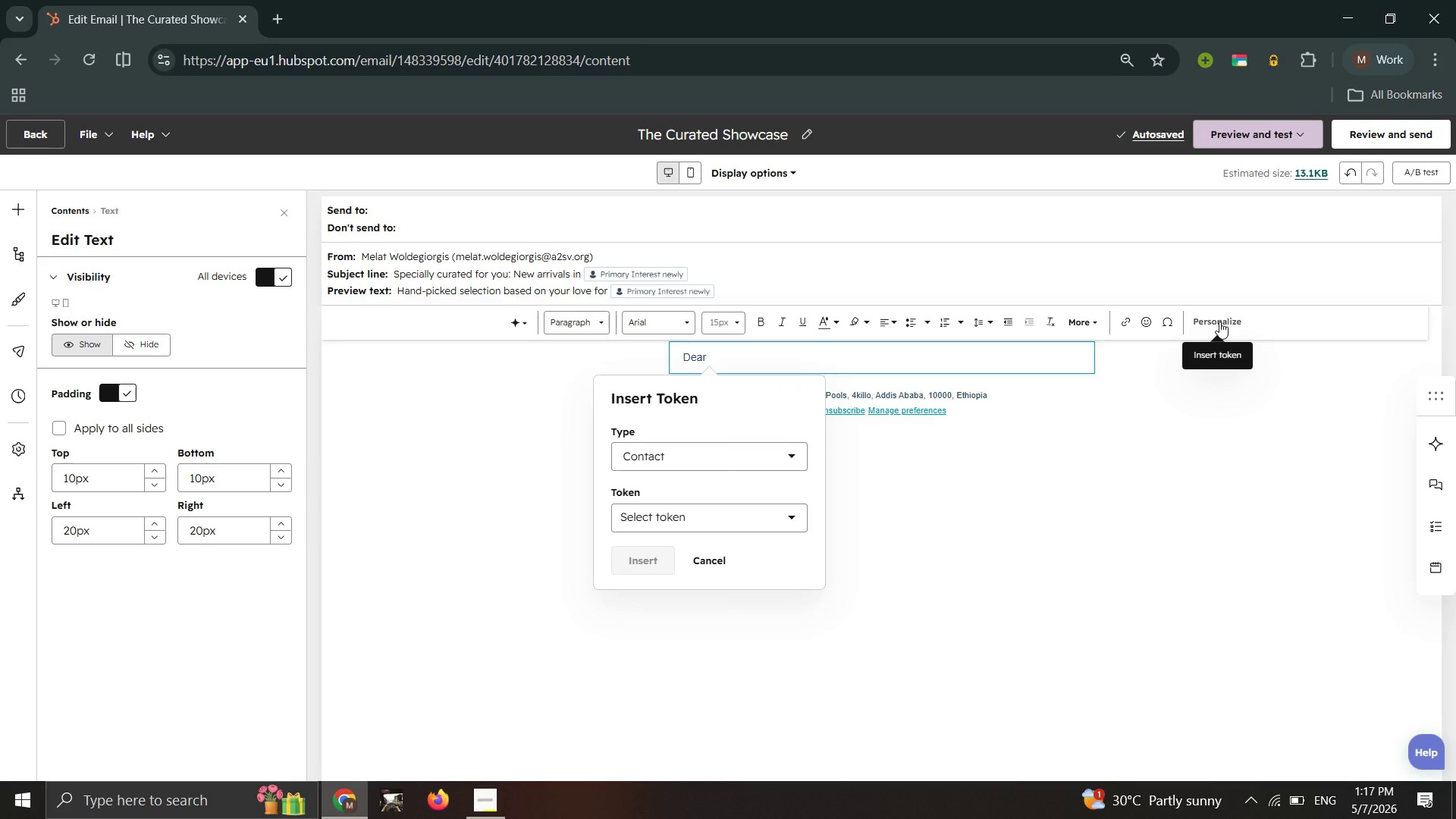 
left_click([725, 531])
 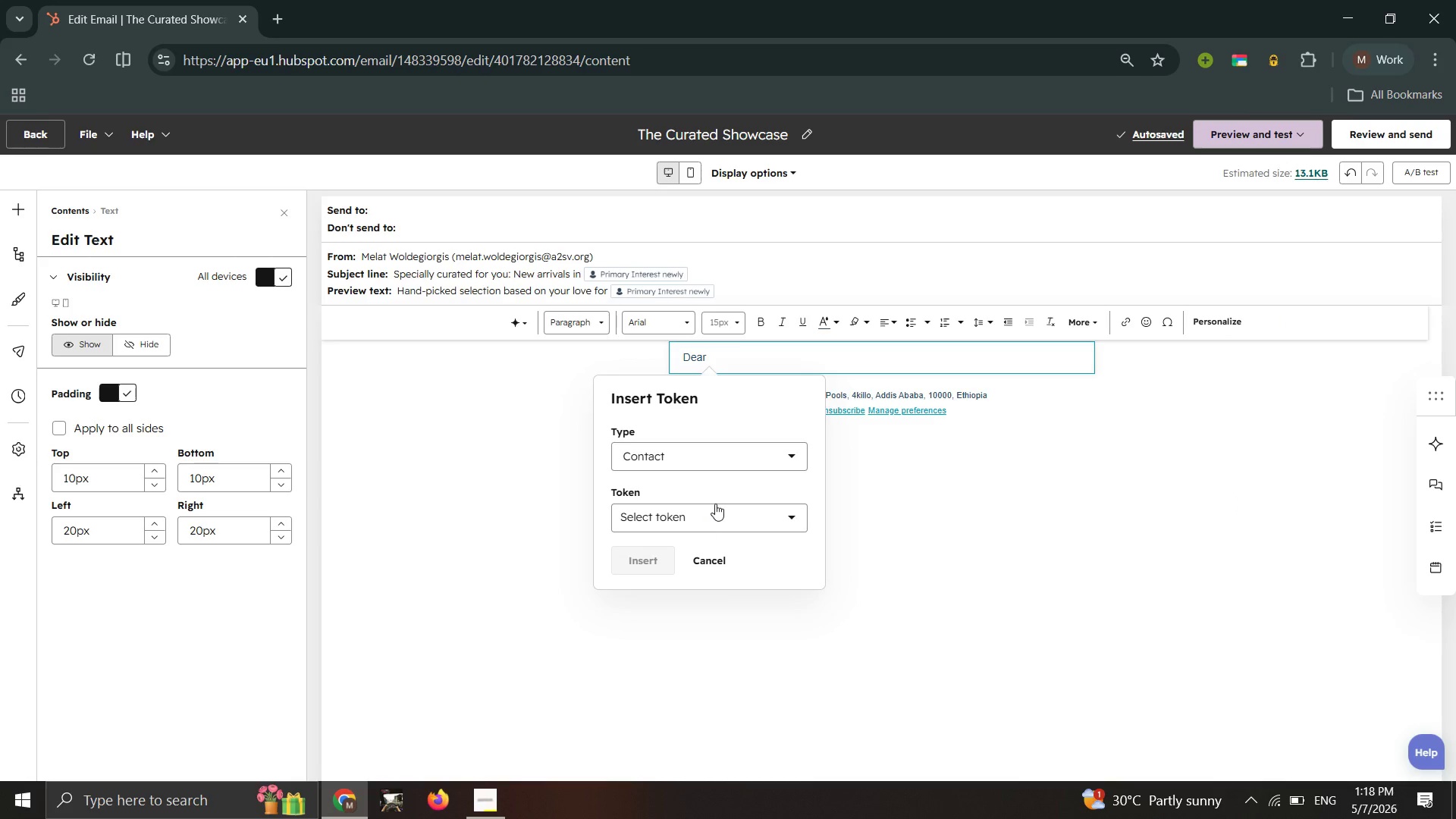 
left_click([715, 504])
 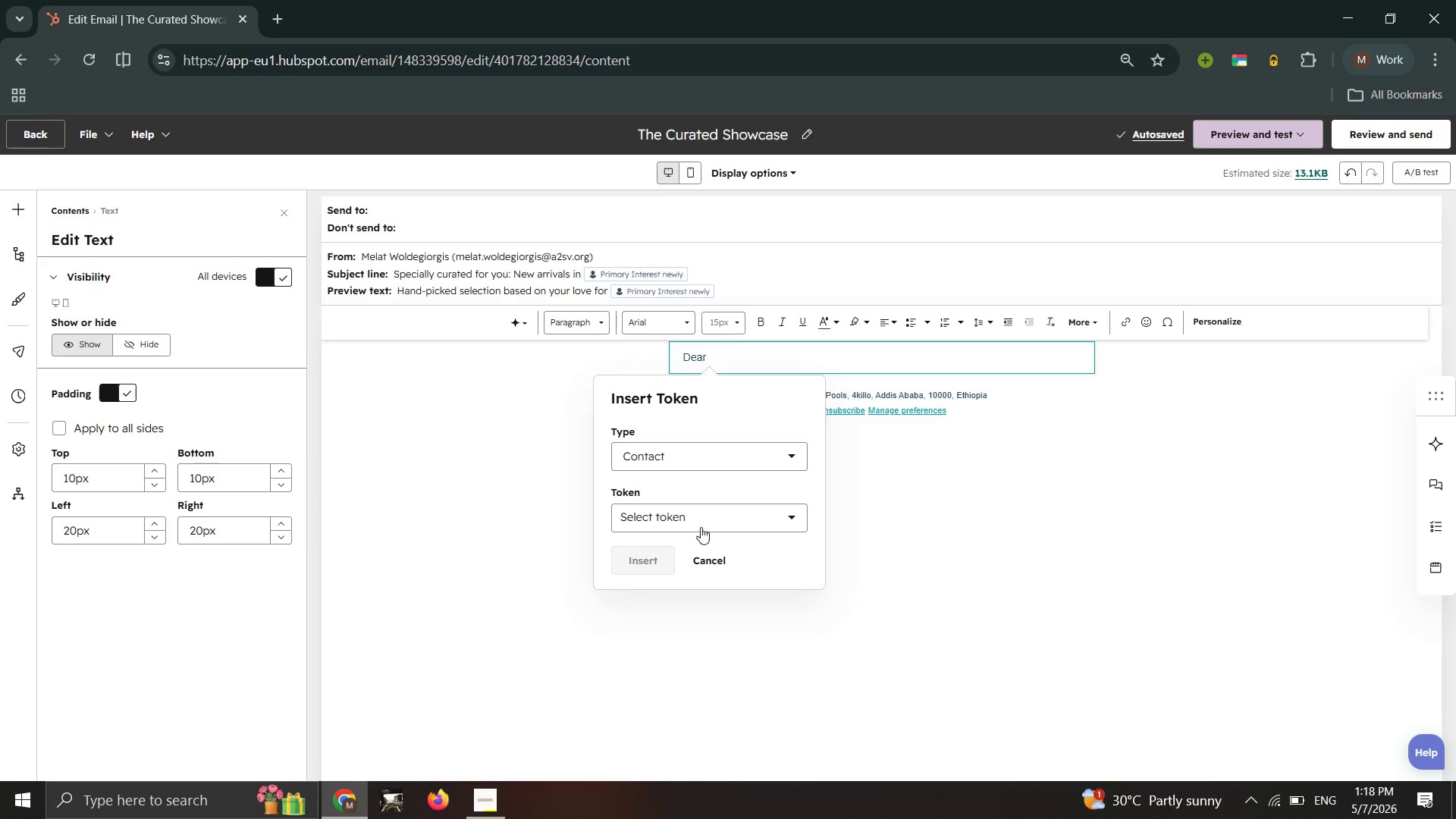 
left_click([701, 512])
 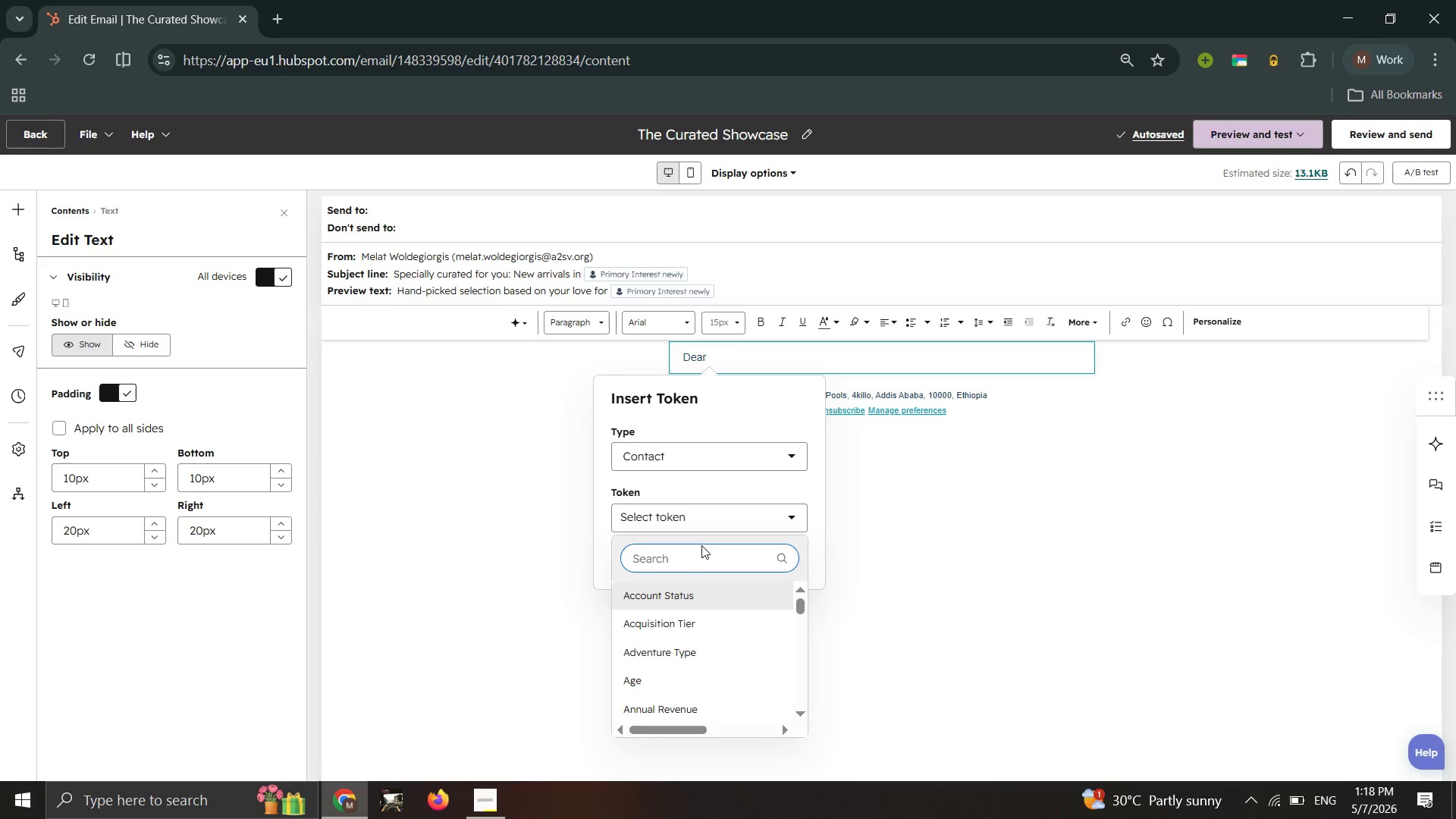 
left_click([697, 561])
 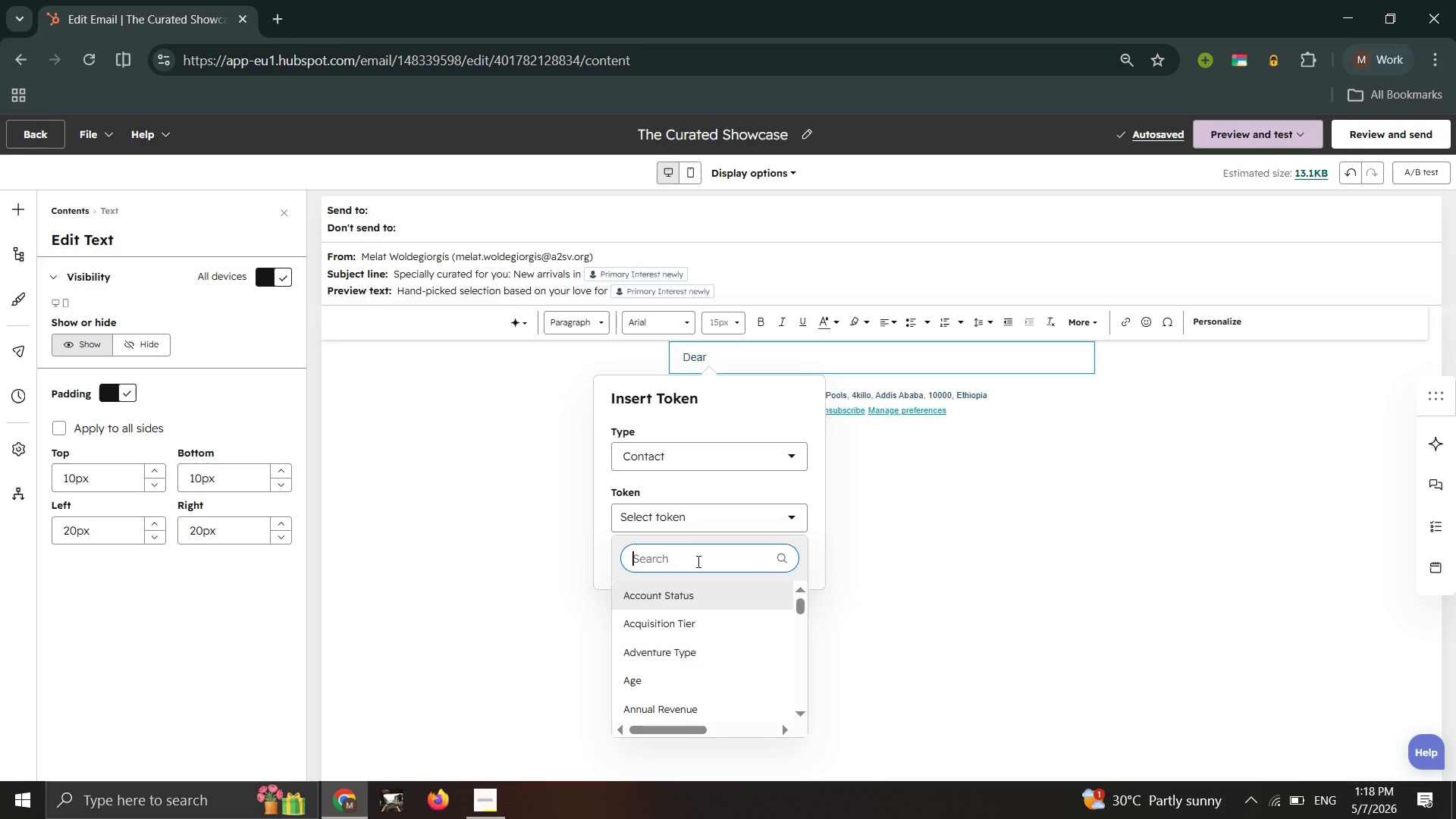 
wait(7.7)
 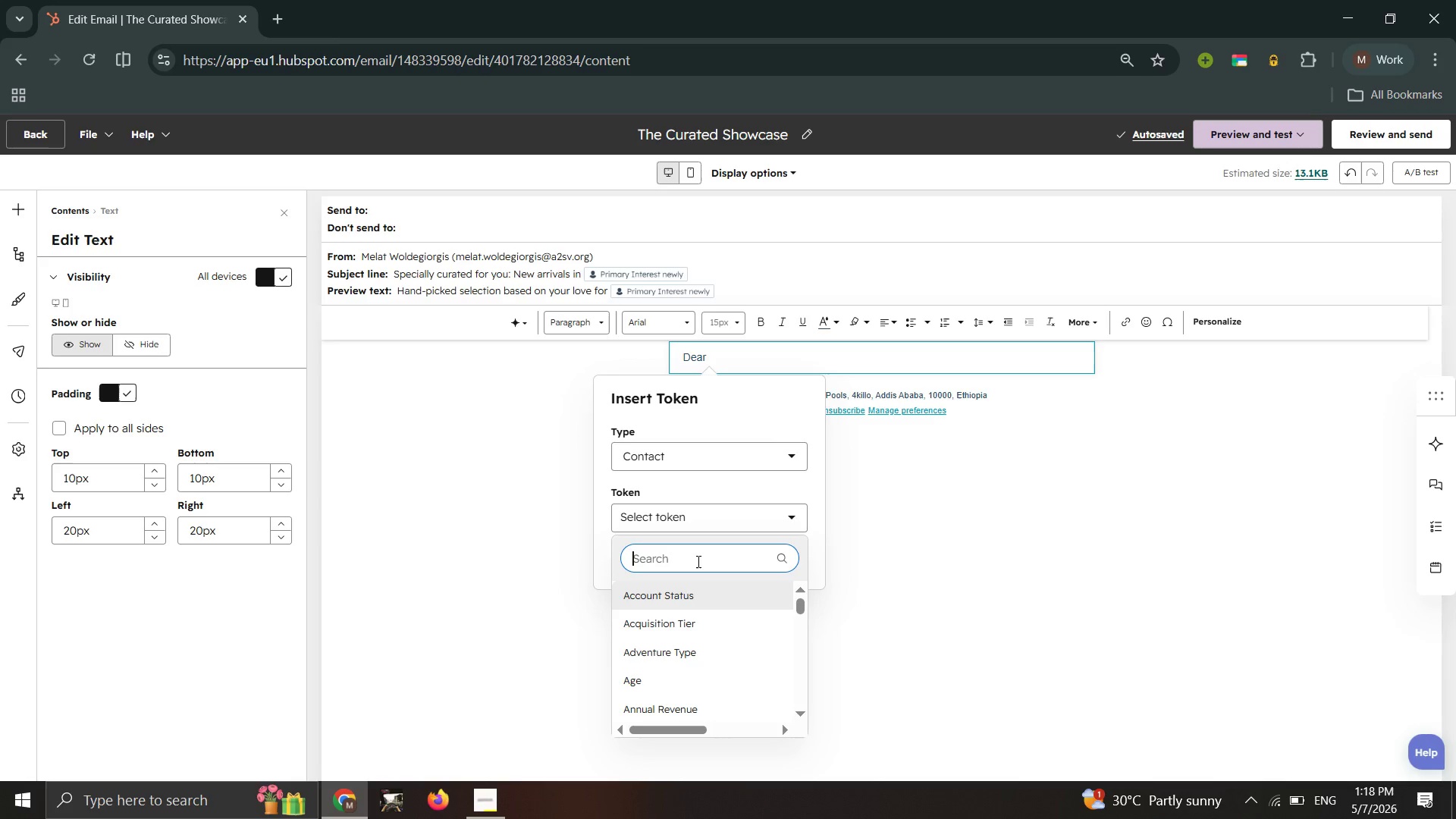 
type(first ban)
key(Backspace)
key(Backspace)
key(Backspace)
type(b)
key(Backspace)
type(name)
 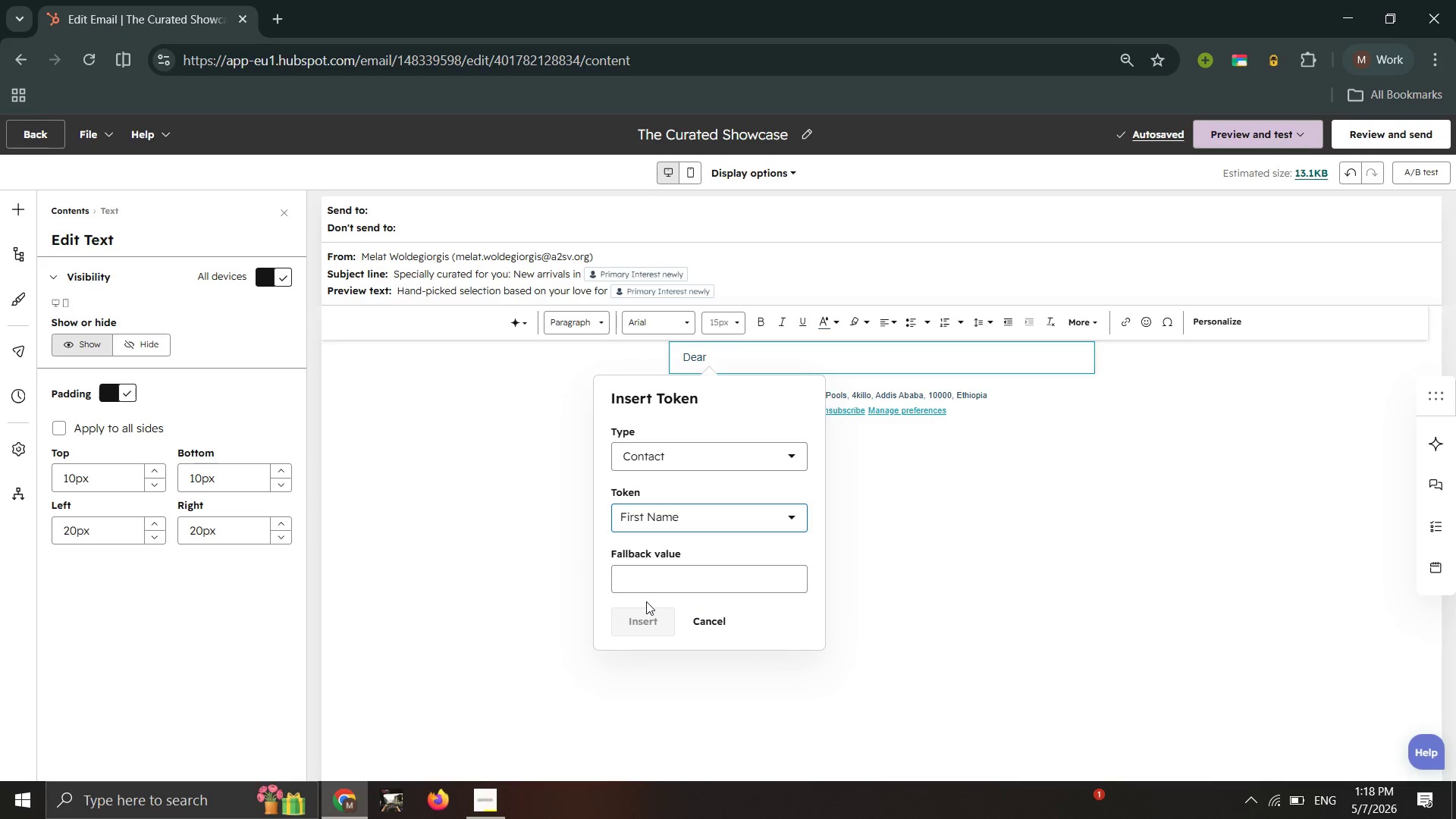 
left_click([665, 571])
 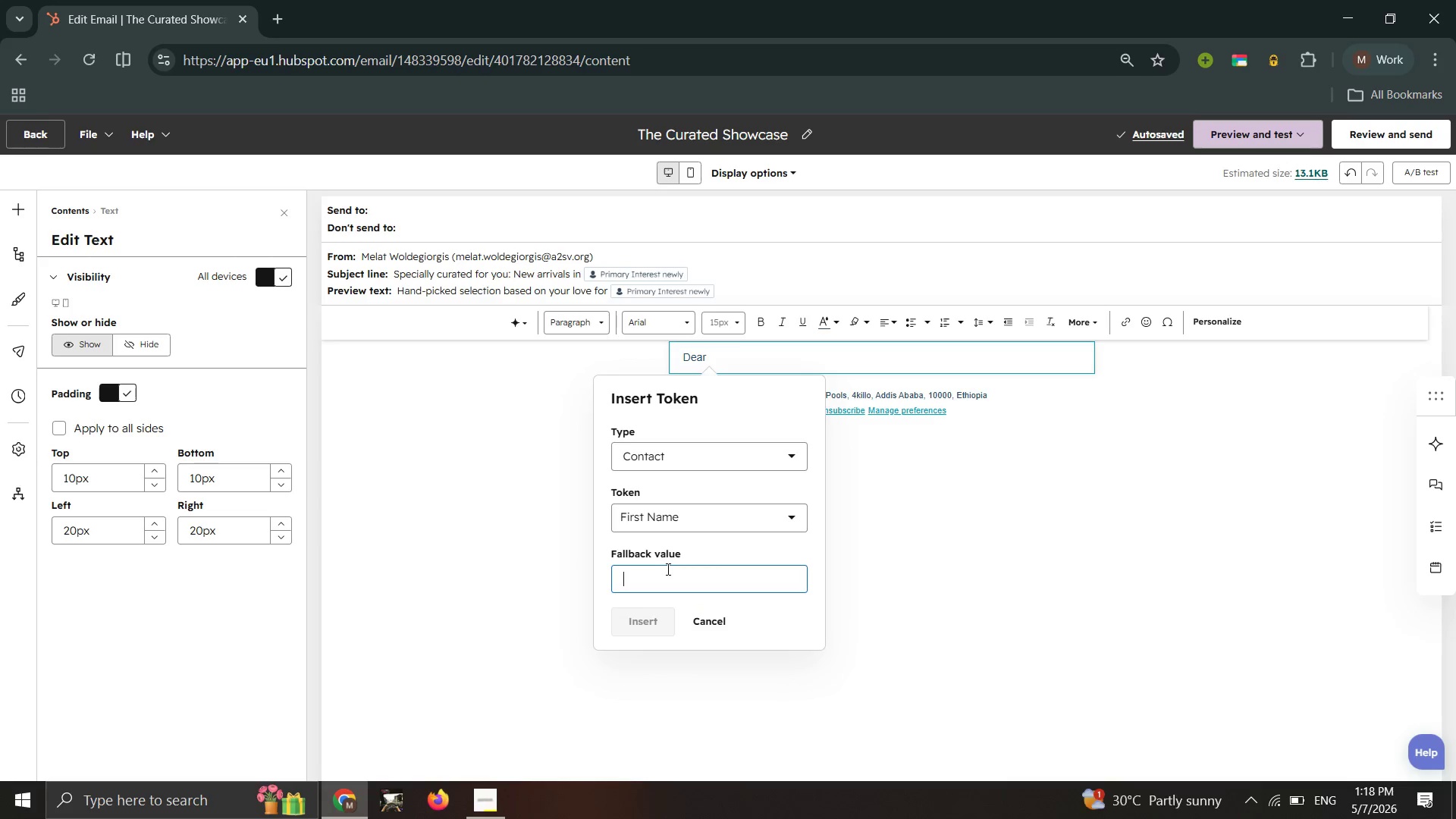 
key(Space)
 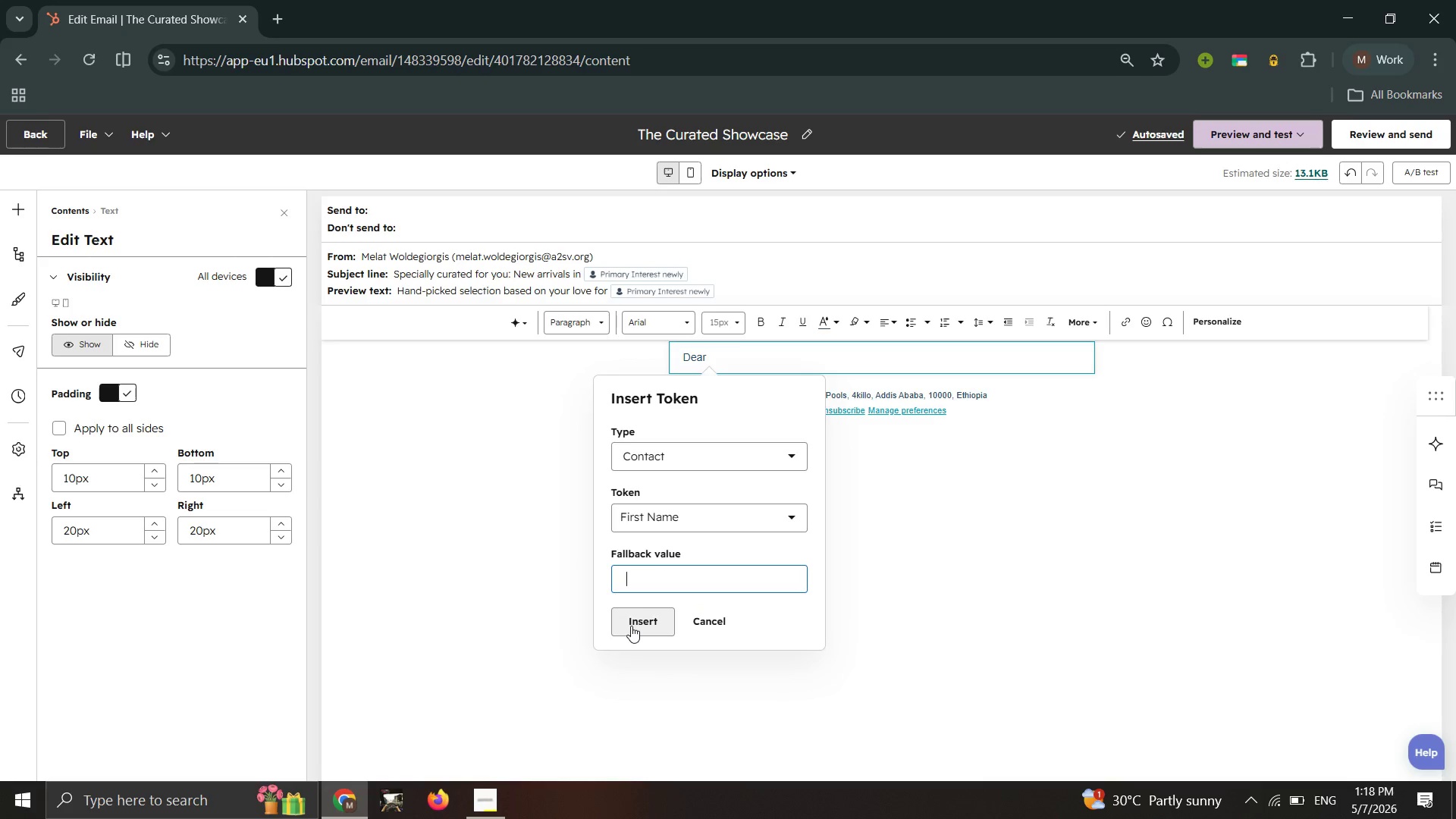 
left_click([631, 626])
 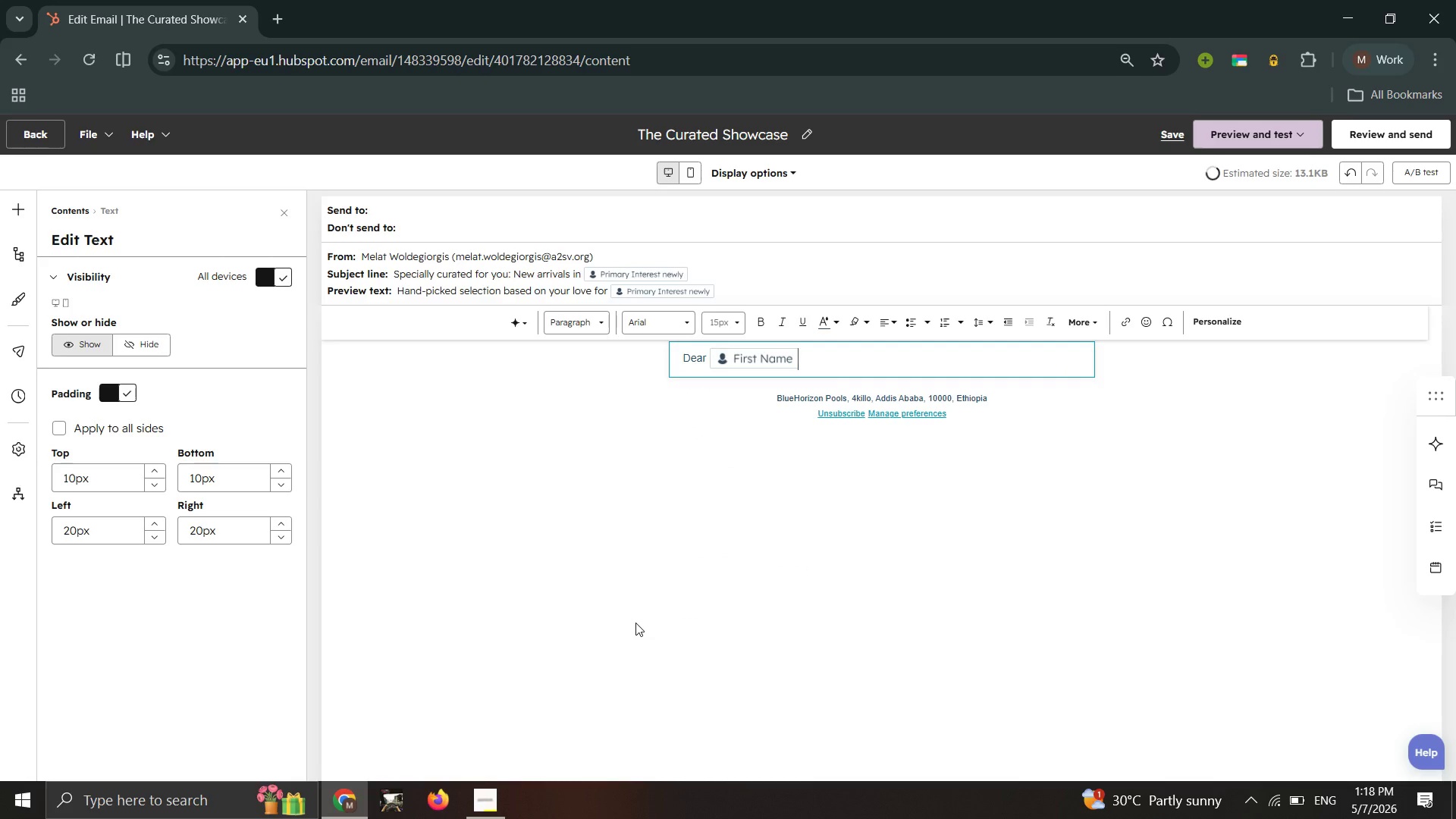 
key(Comma)
 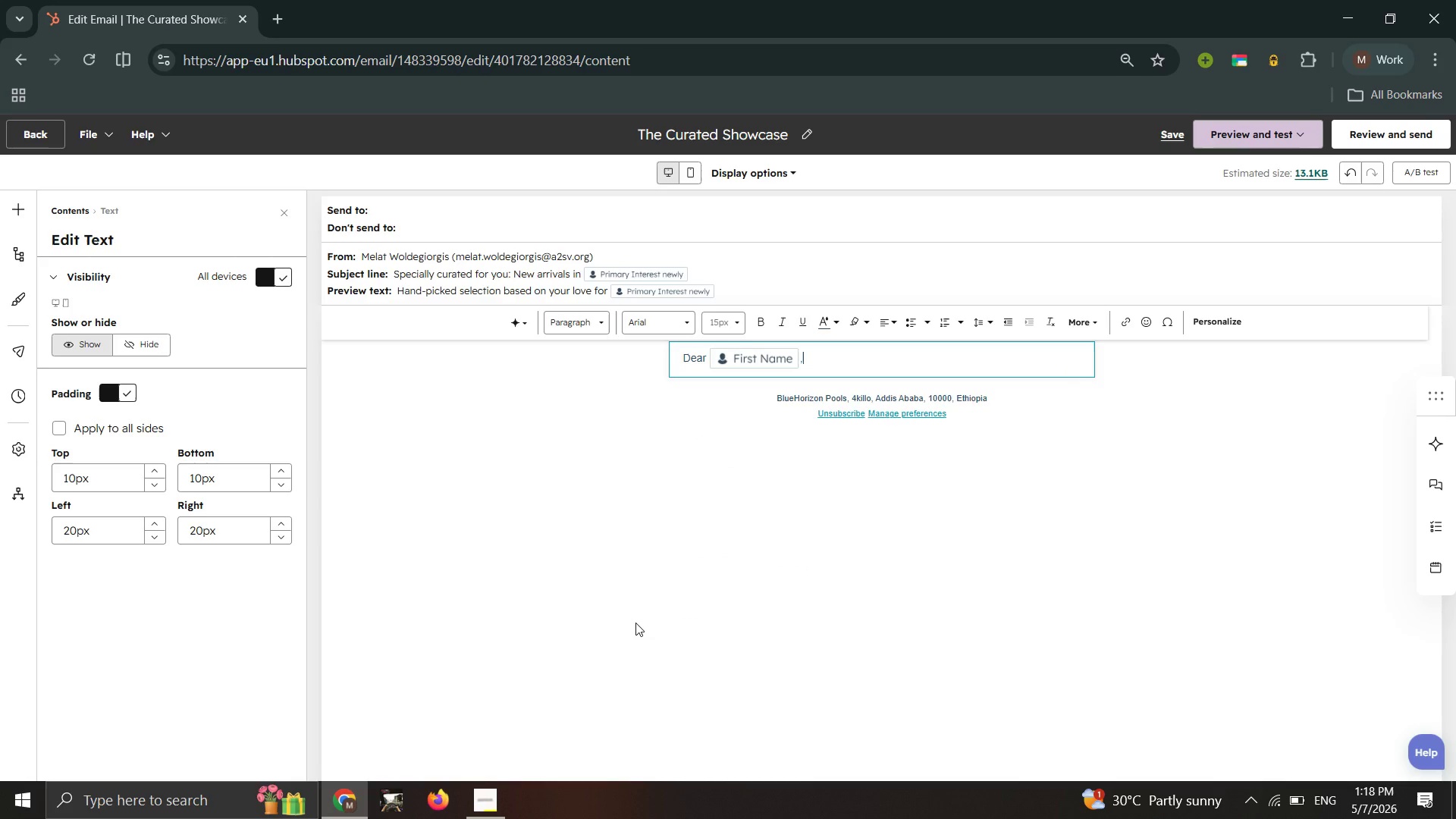 
key(Enter)
 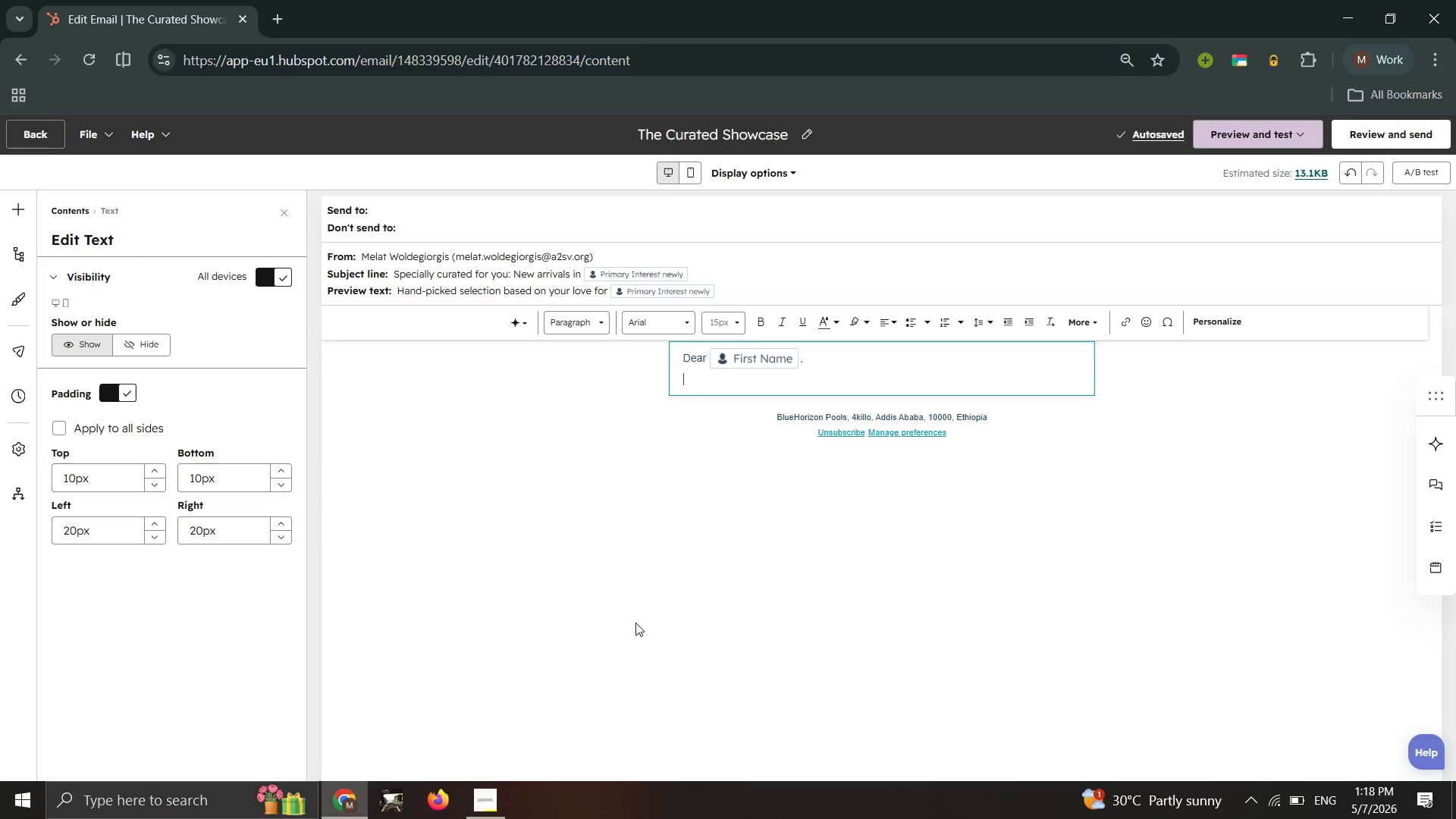 
wait(19.16)
 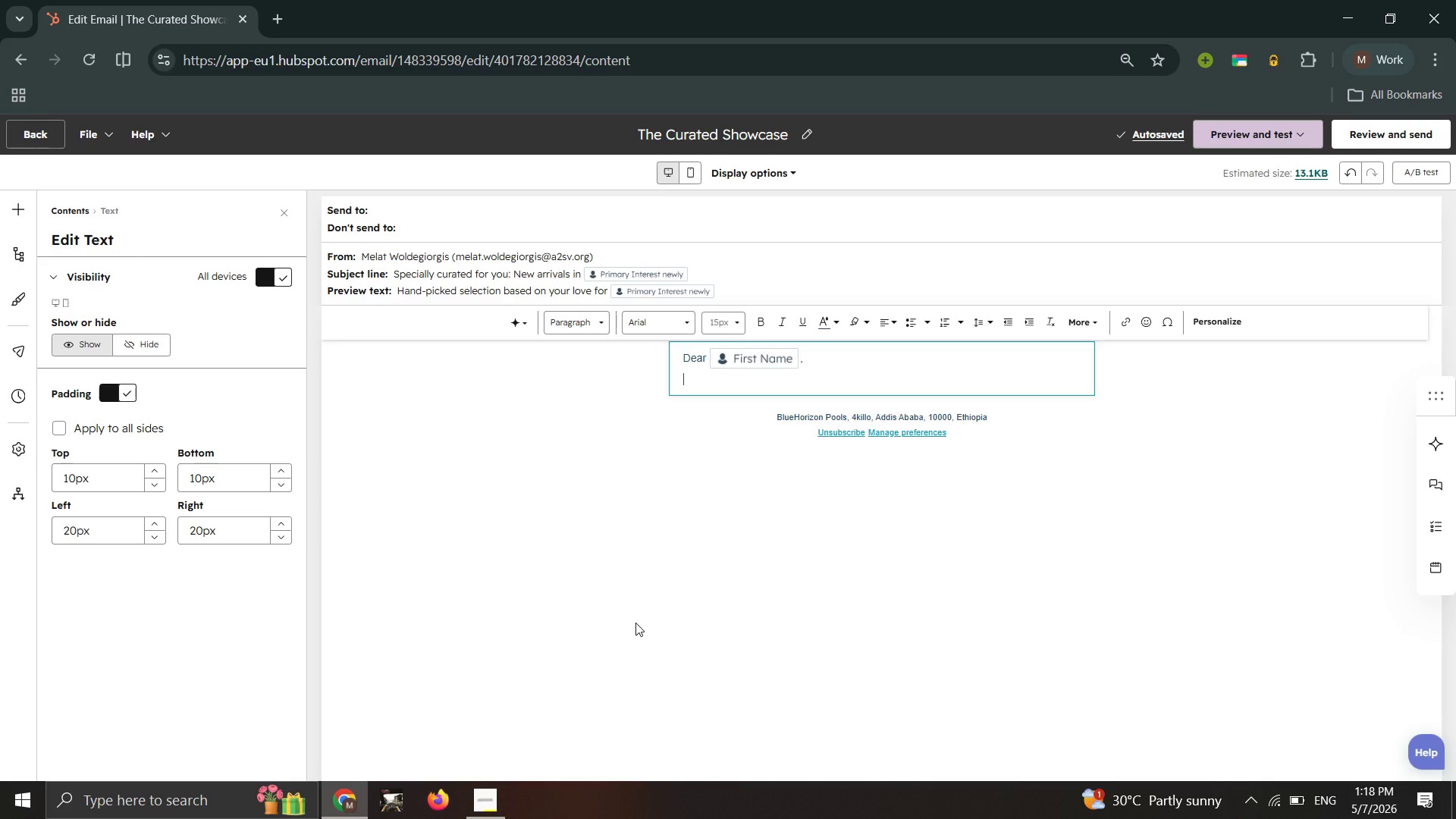 
type(At the Quill&)
 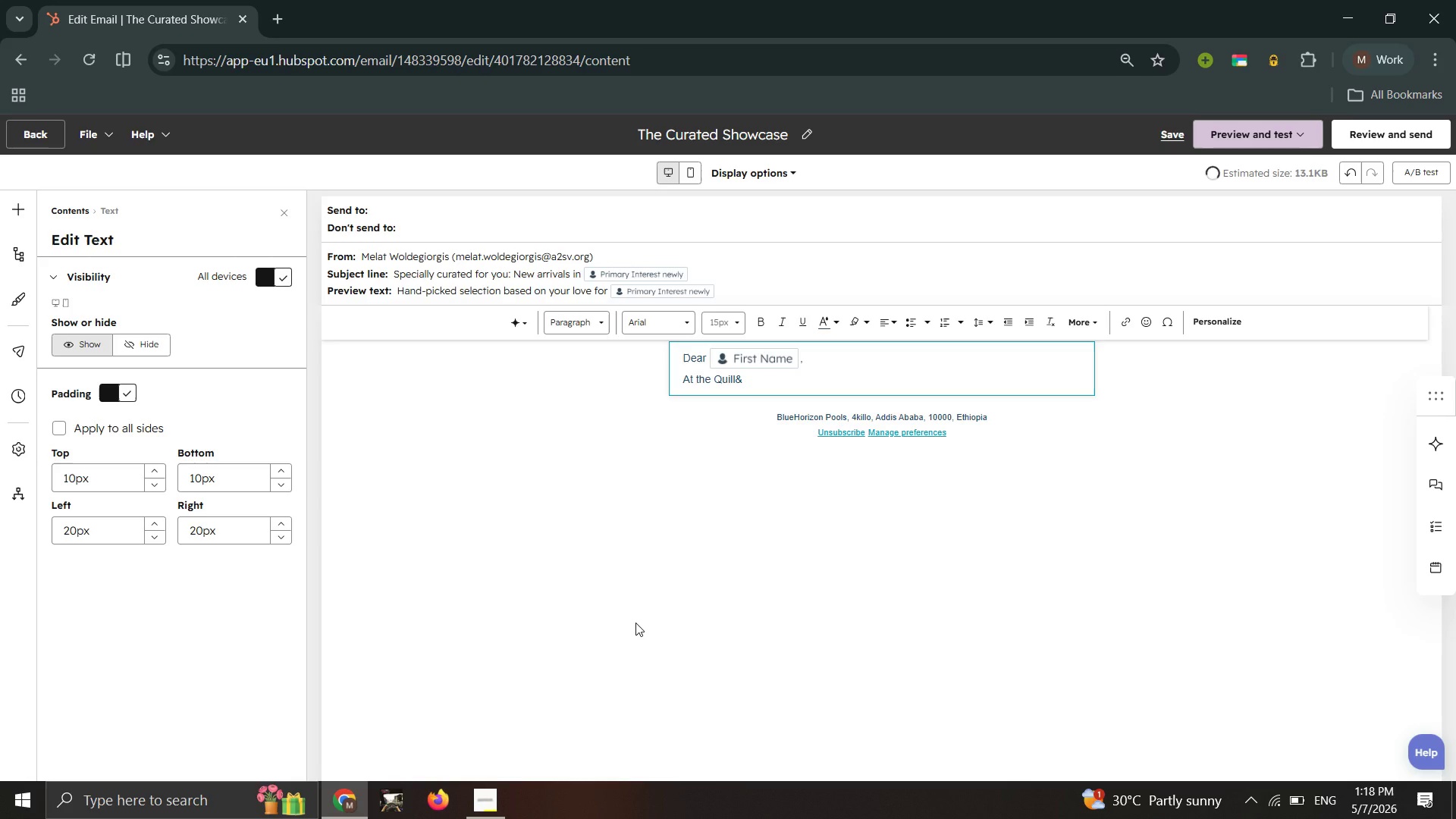 
key(ArrowLeft)
 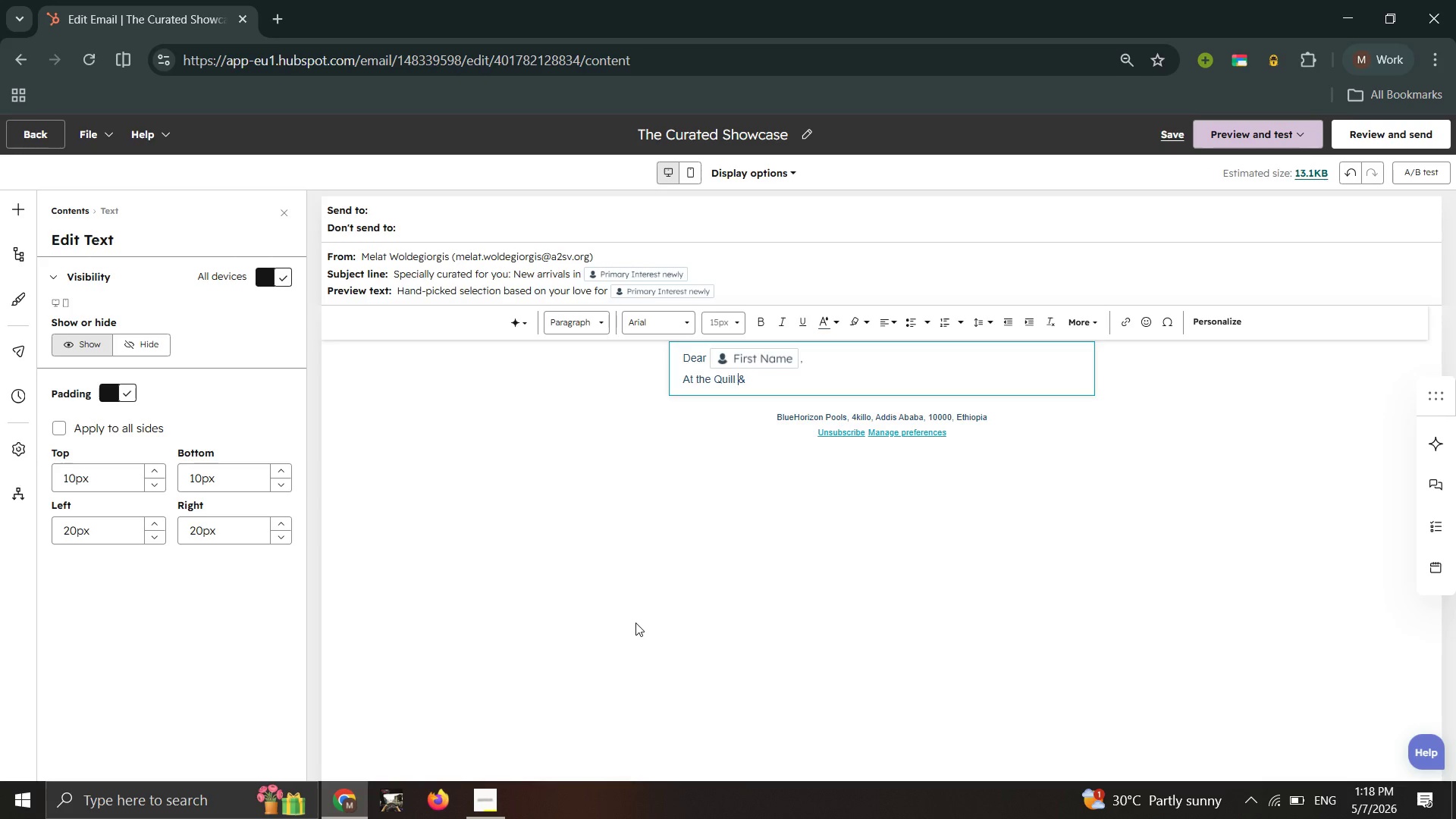 
key(Space)
 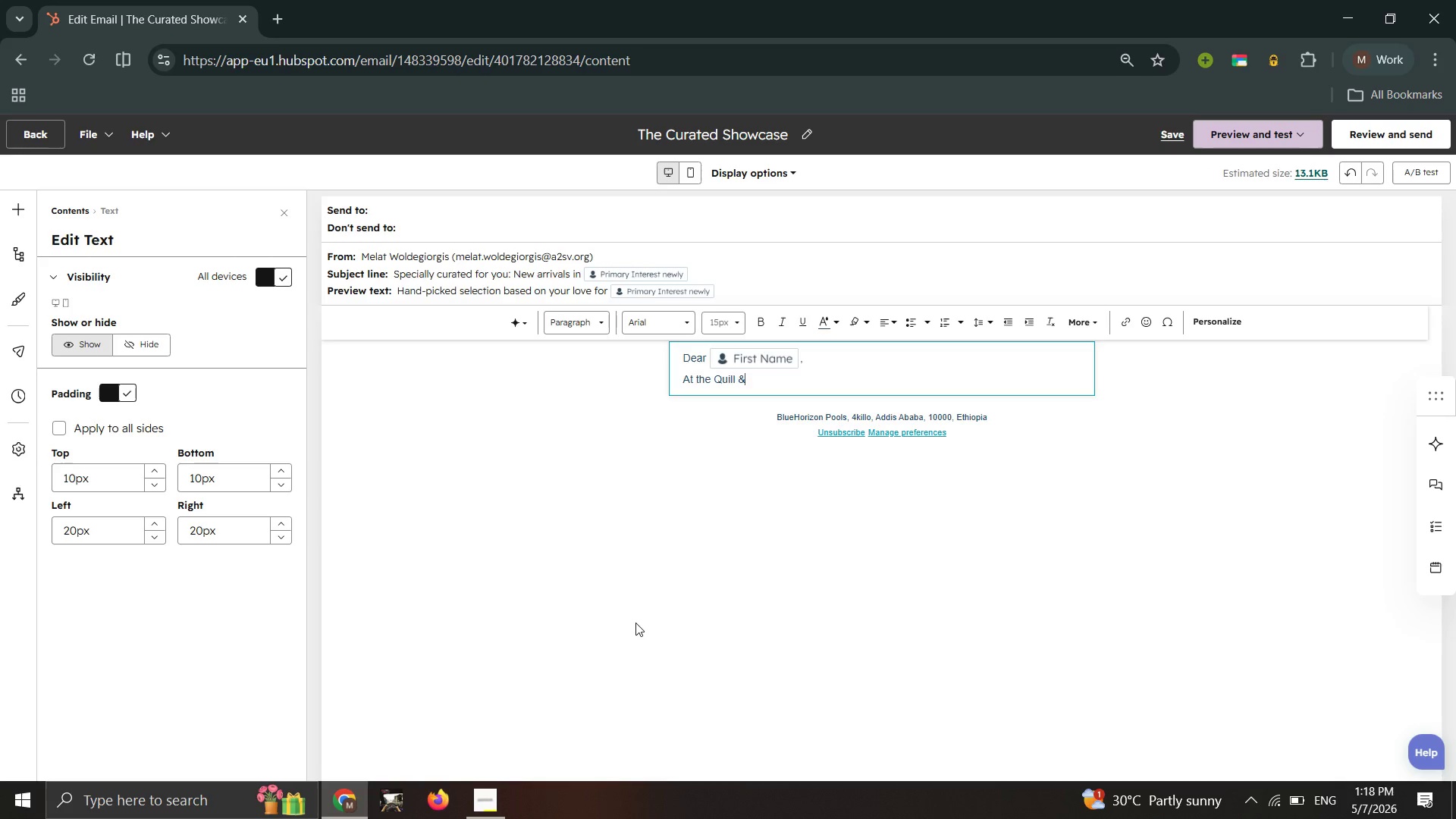 
key(ArrowRight)
 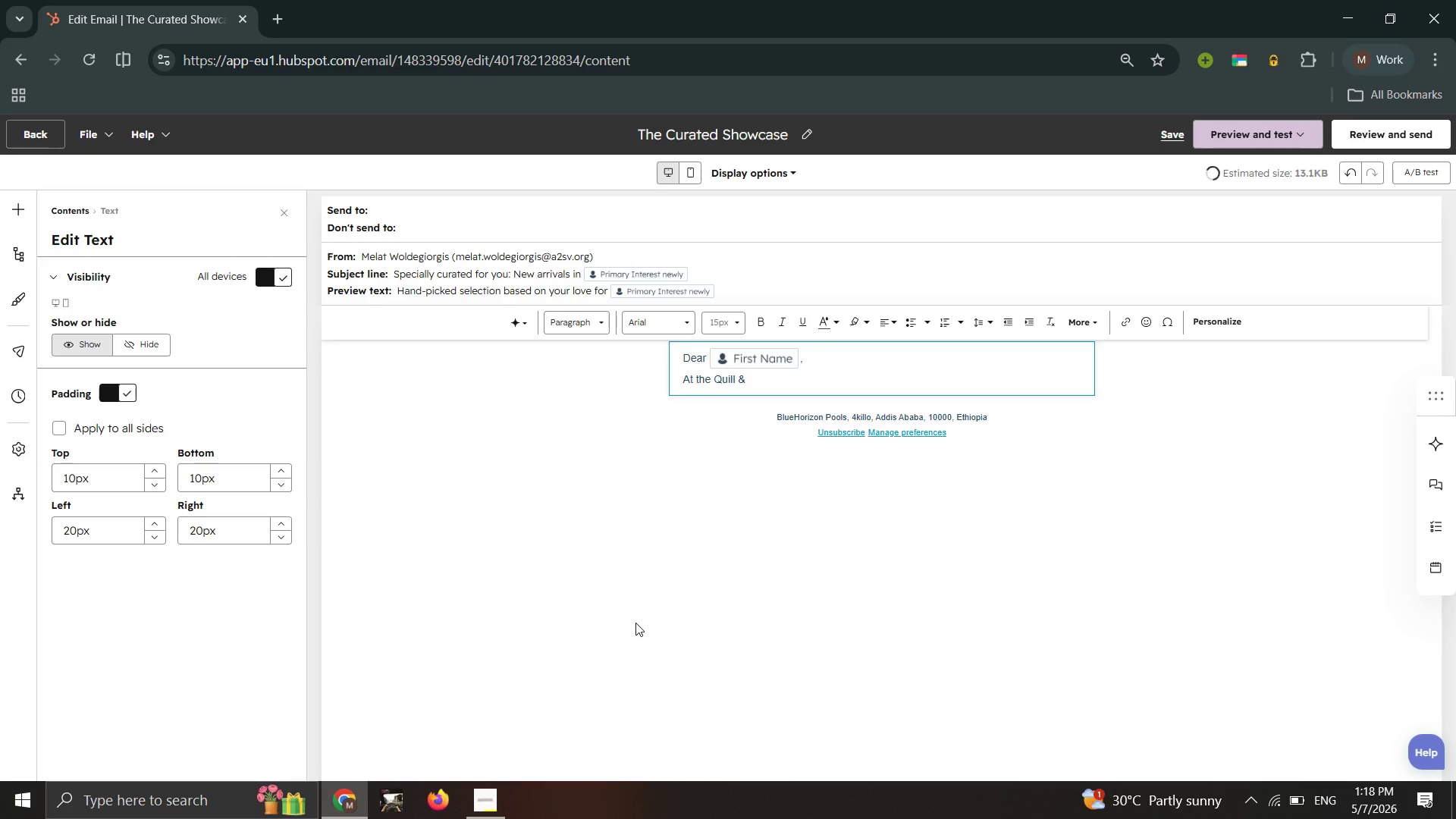 
key(Space)
 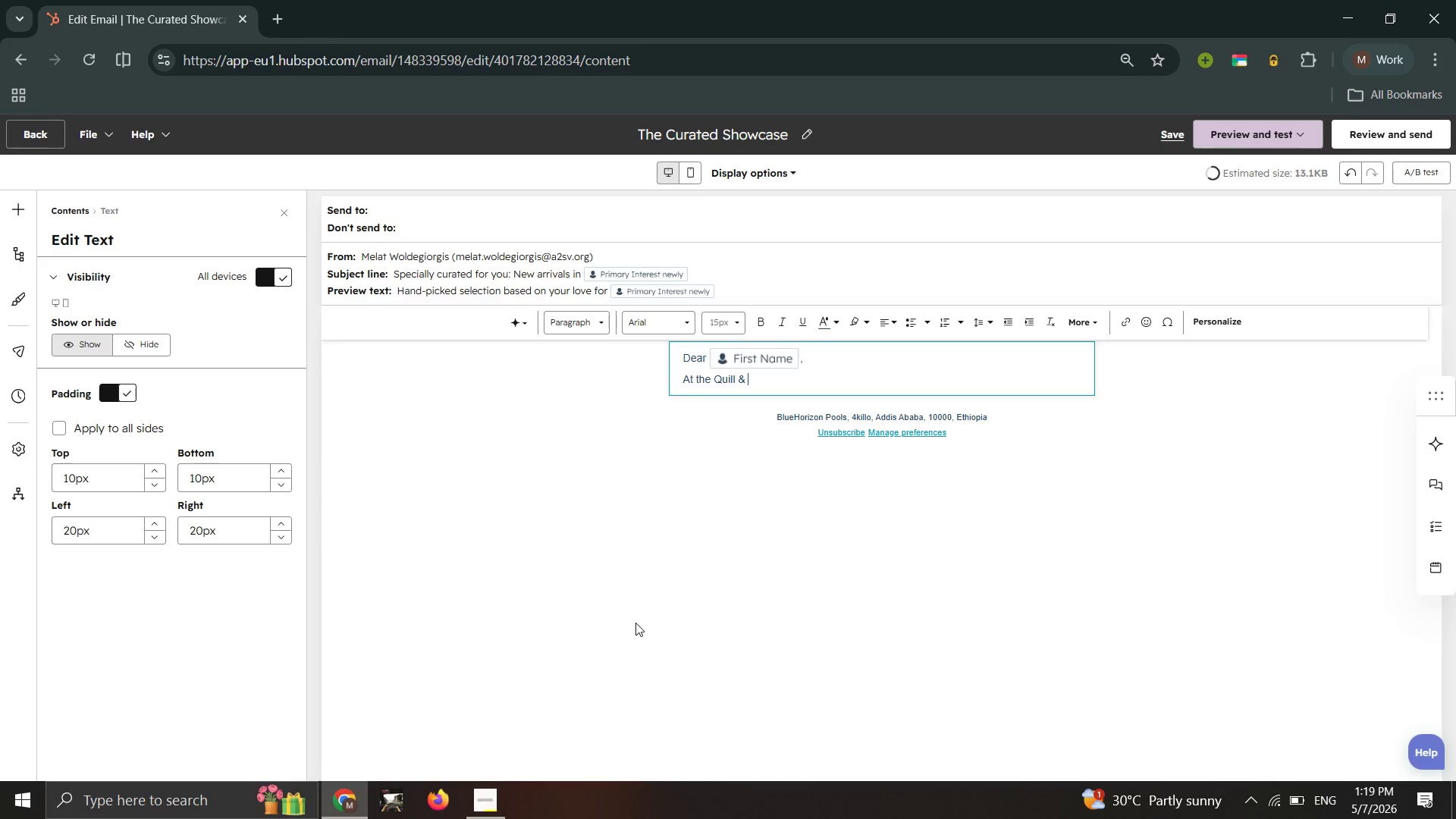 
key(CapsLock)
 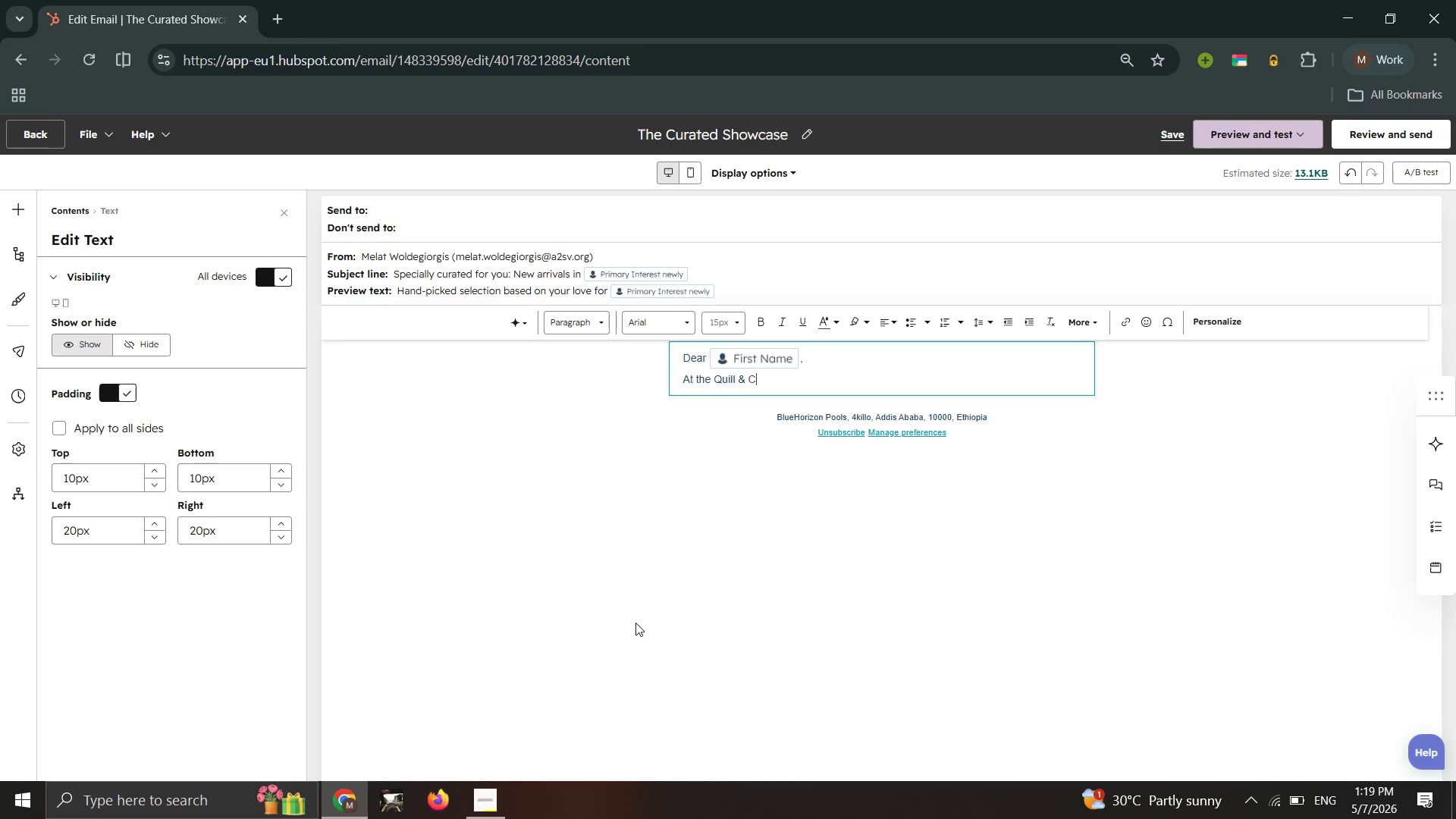 
key(C)
 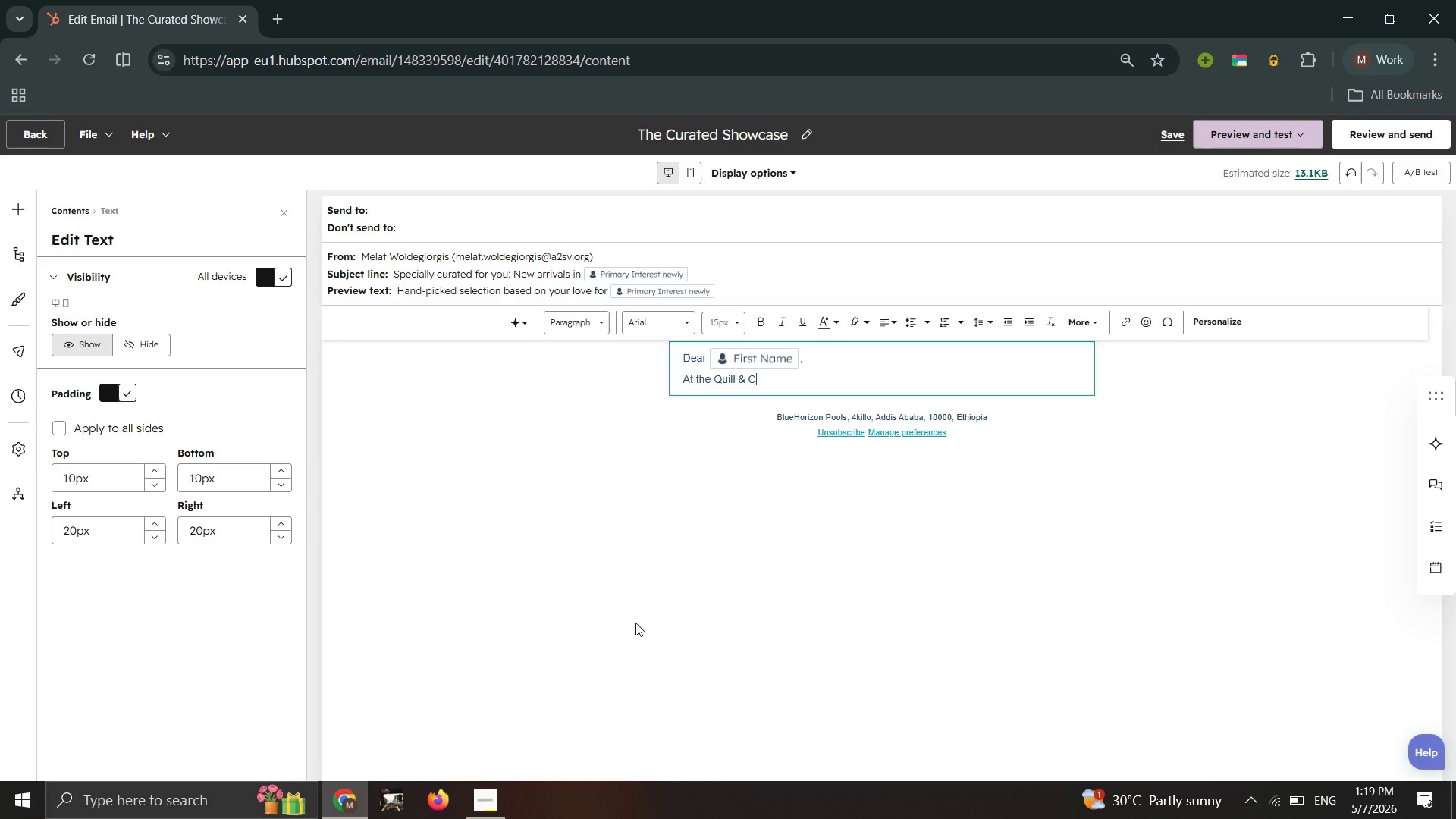 
key(CapsLock)
 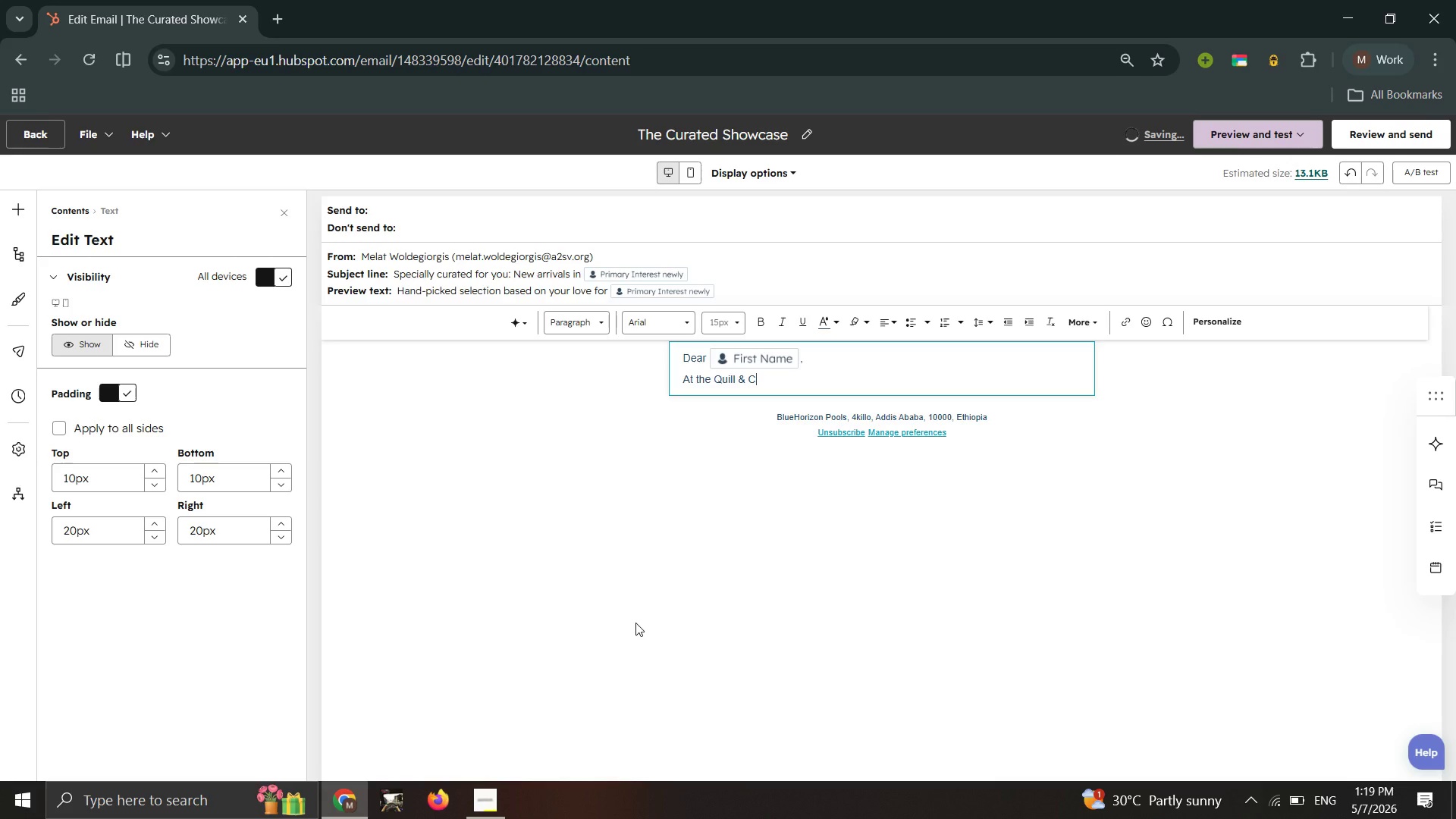 
type(ompass)
 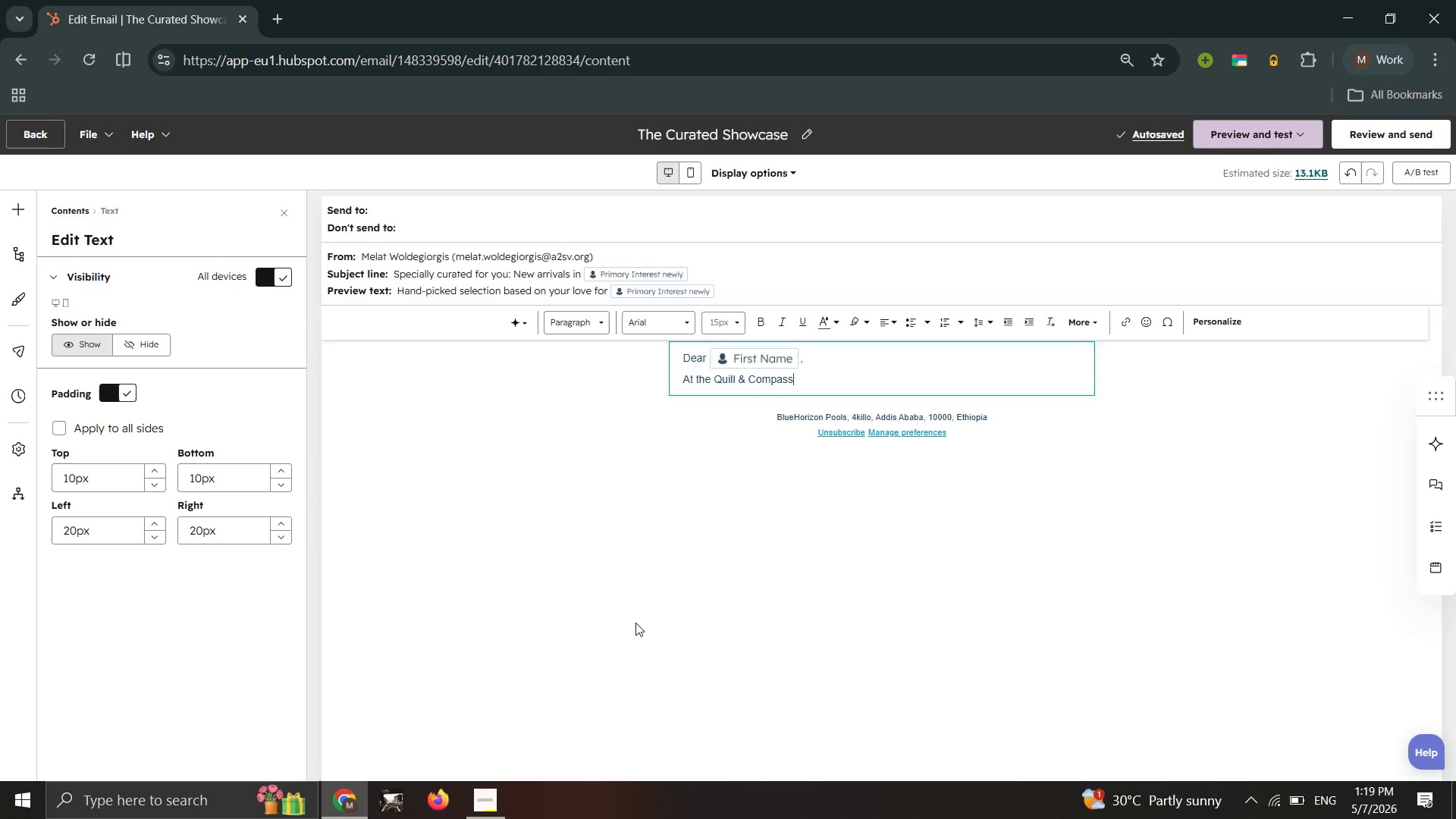 
wait(6.09)
 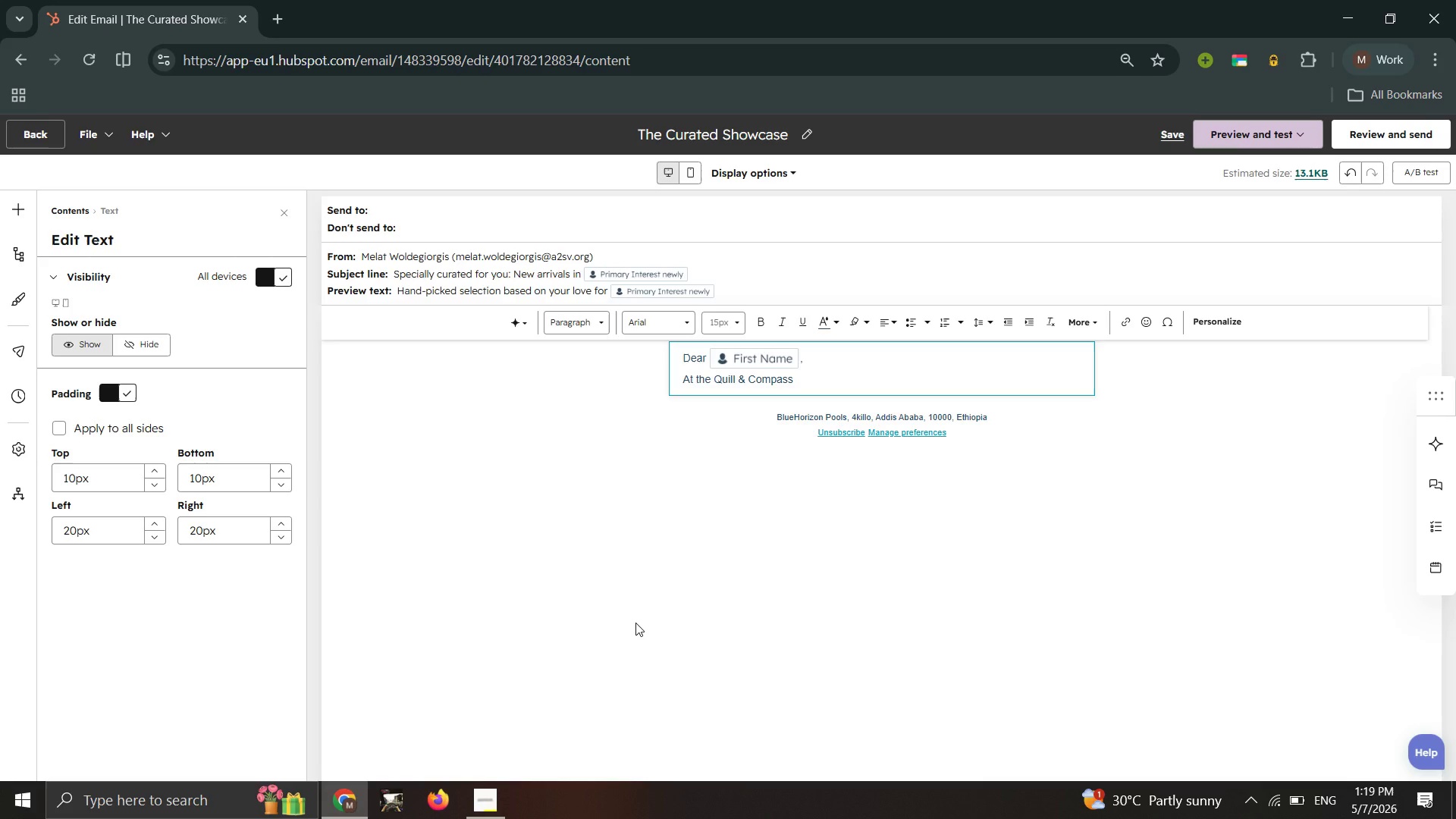 
type(, we be)
 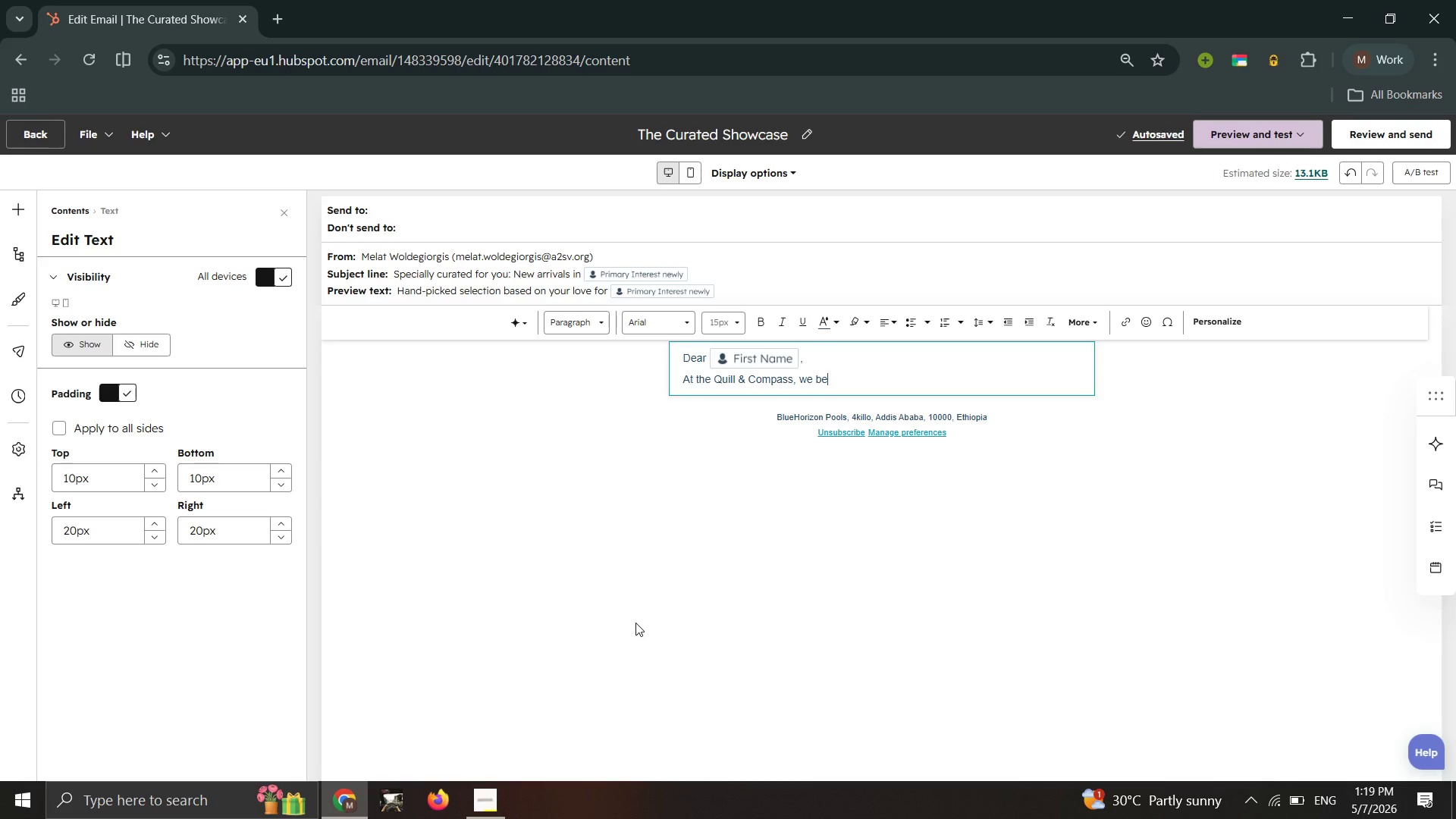 
wait(24.12)
 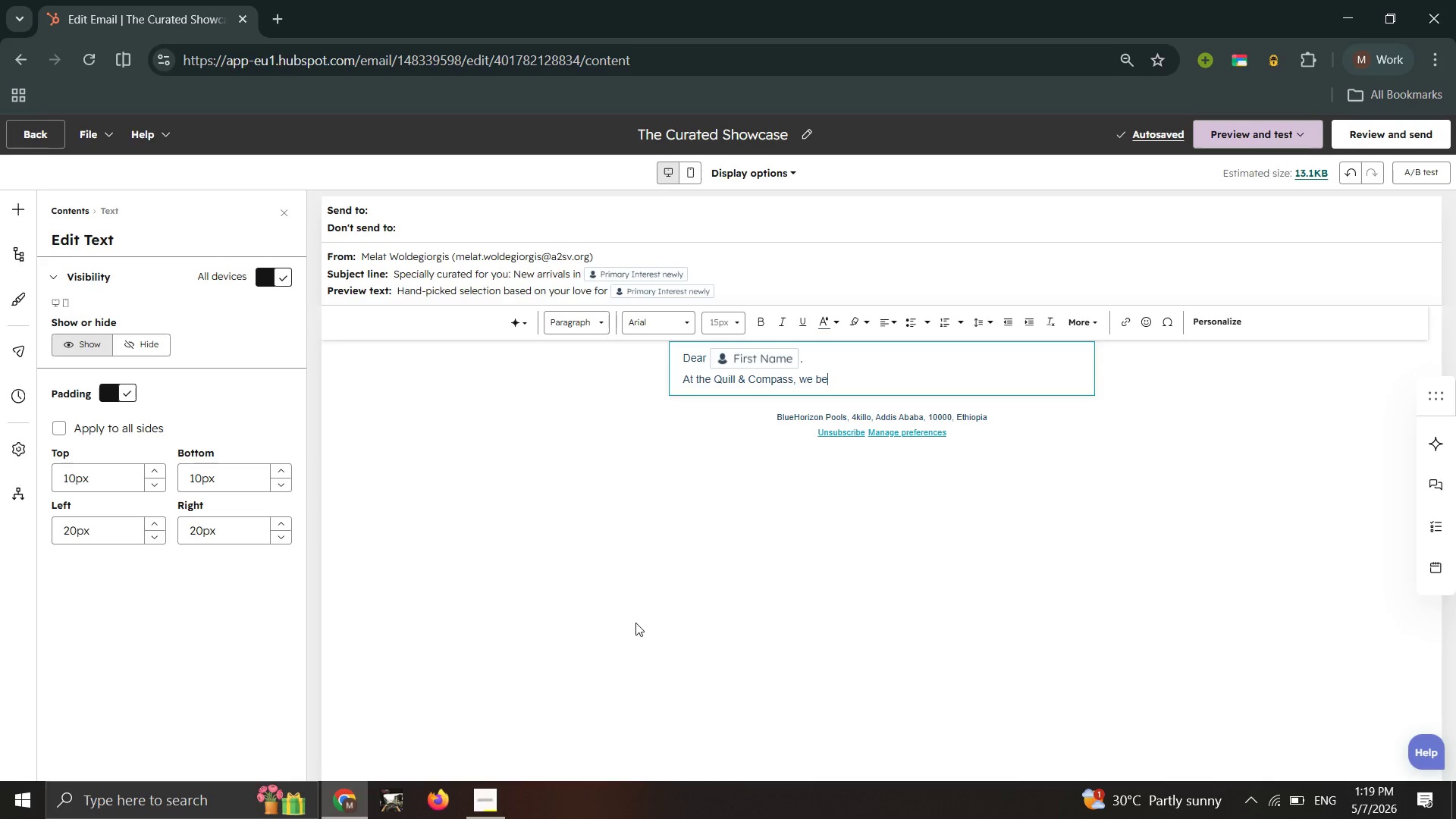 
type(lieve the best stories find exactly when you need them.)
 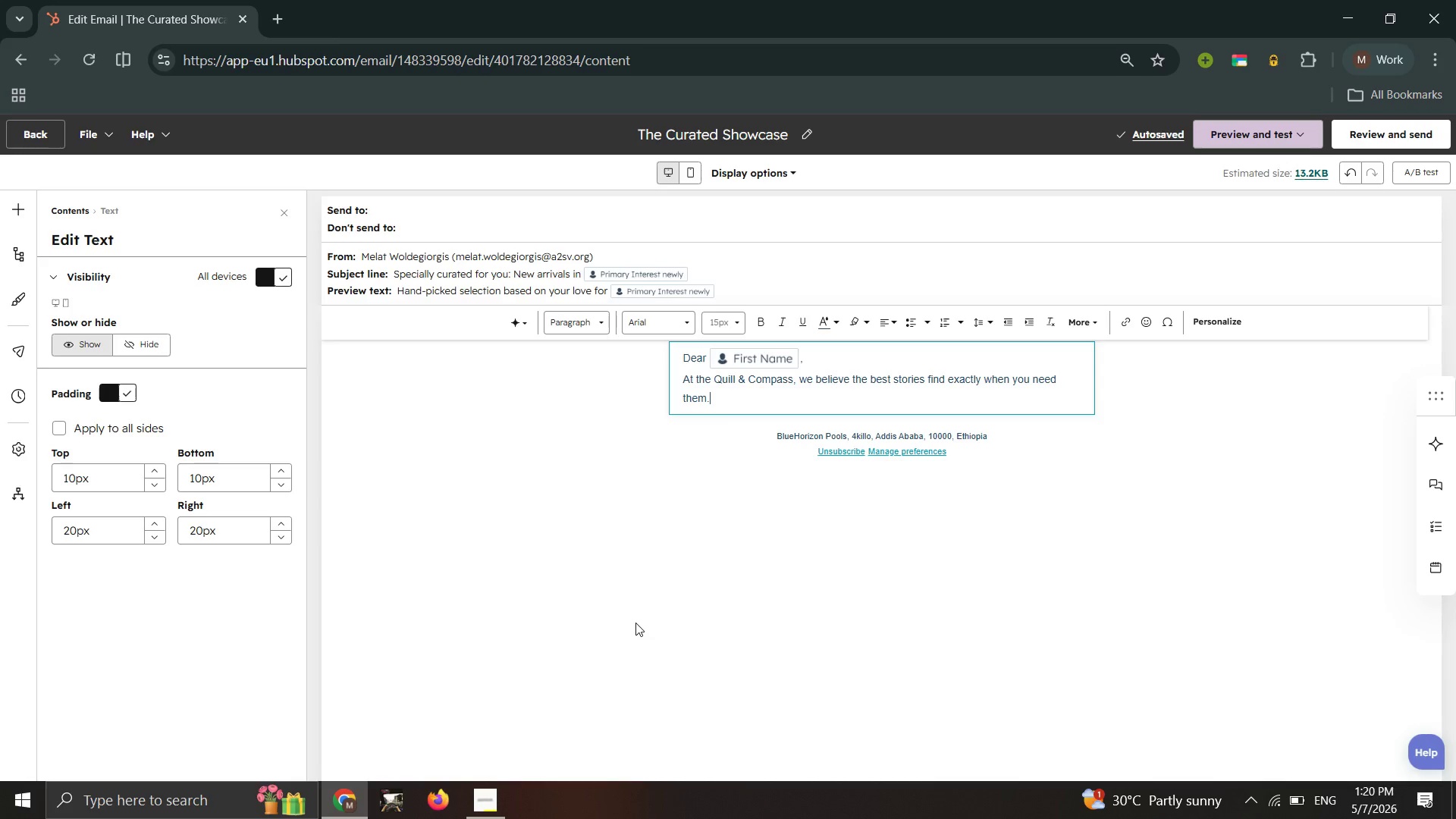 
wait(17.98)
 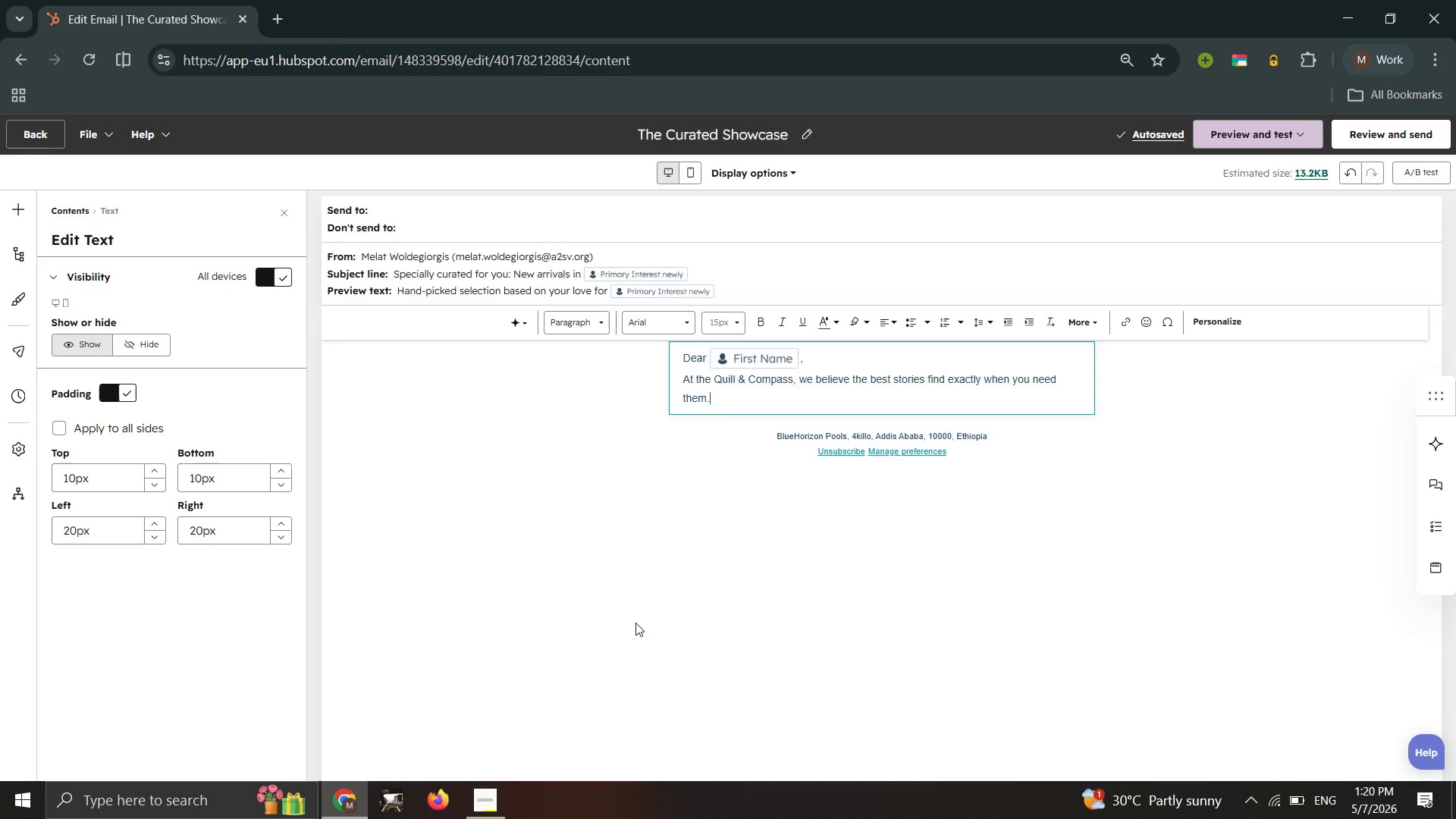 
key(Enter)
 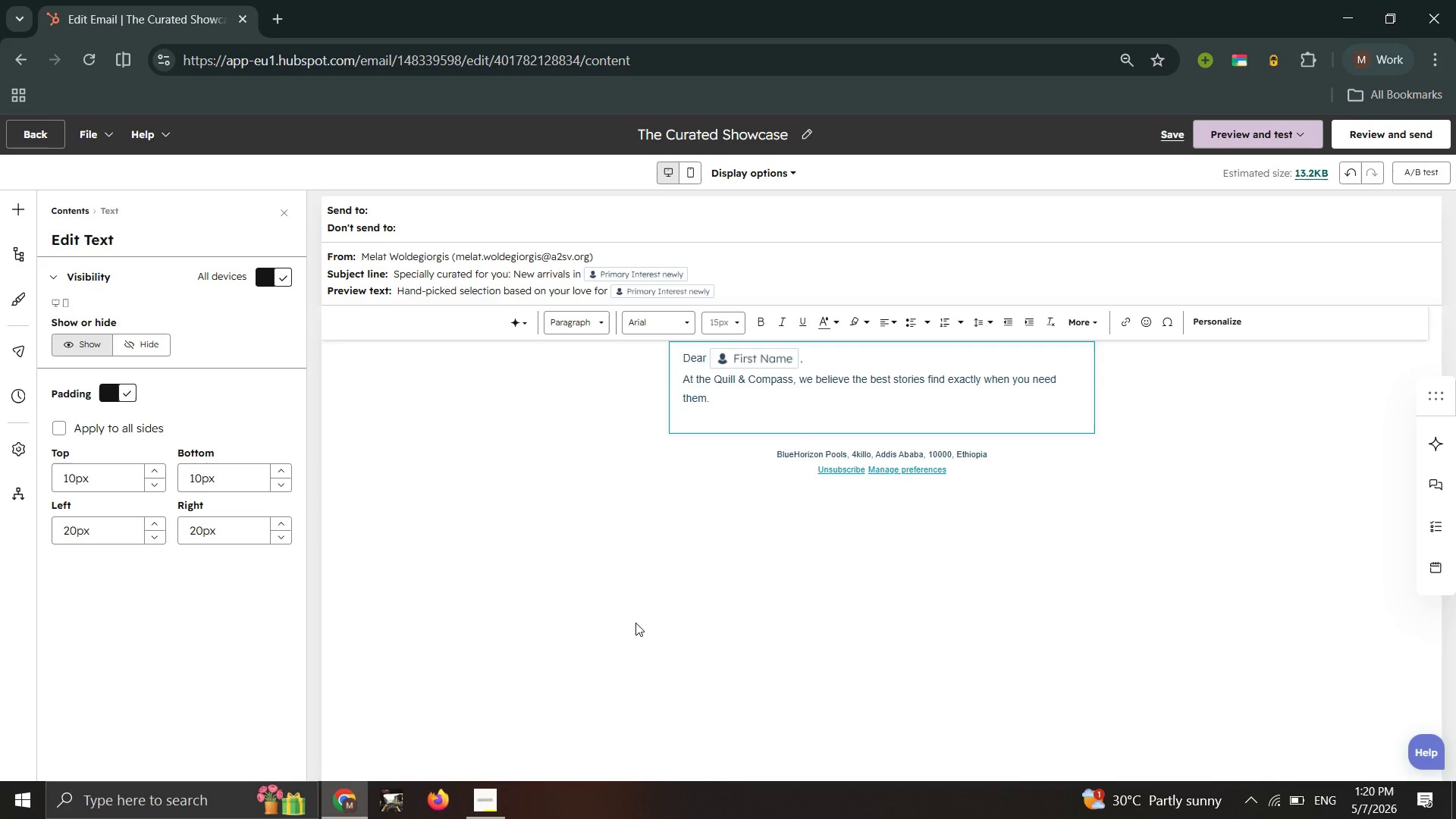 
type(Knowing your affinity for )
 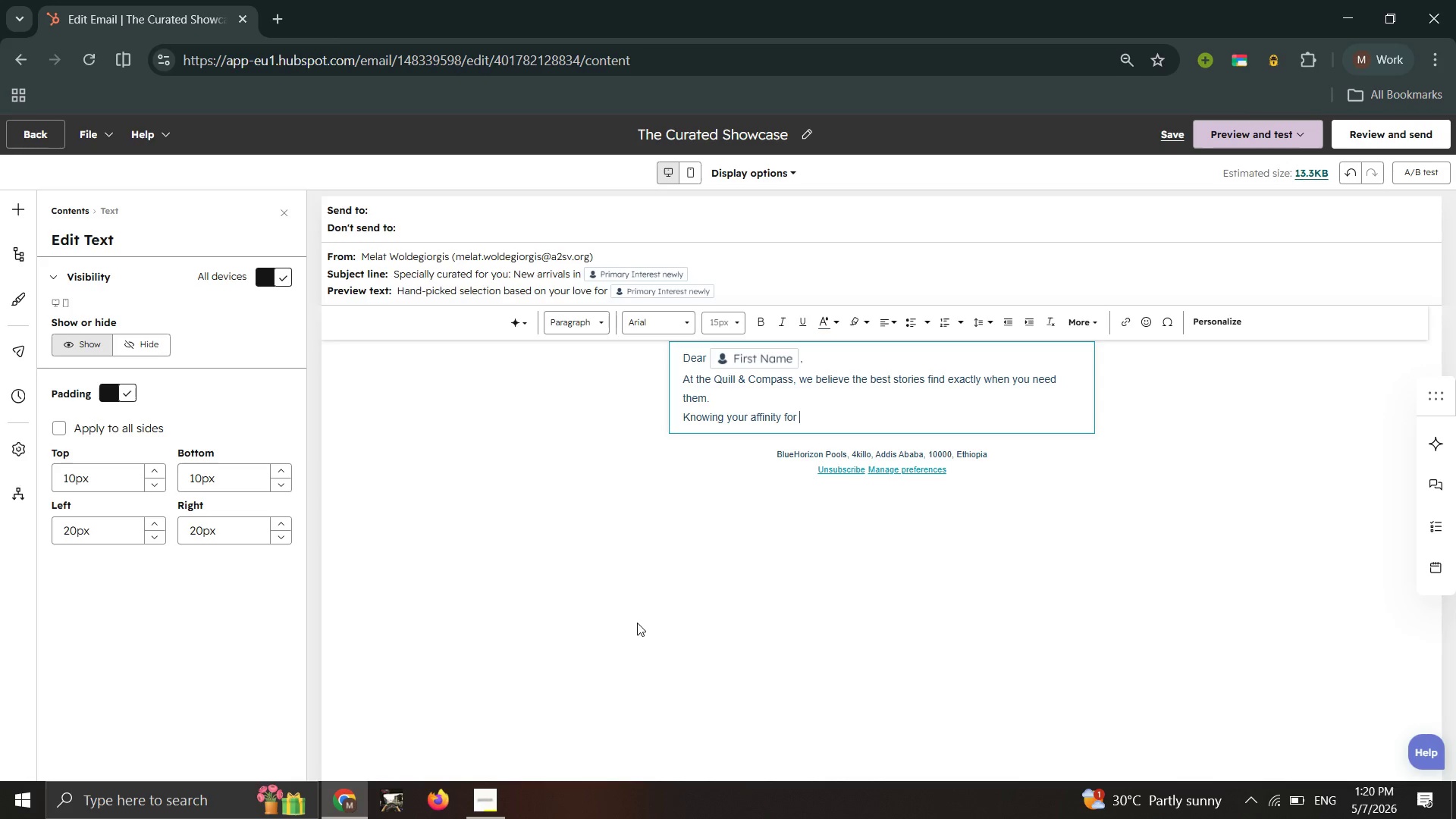 
left_click([1216, 317])
 